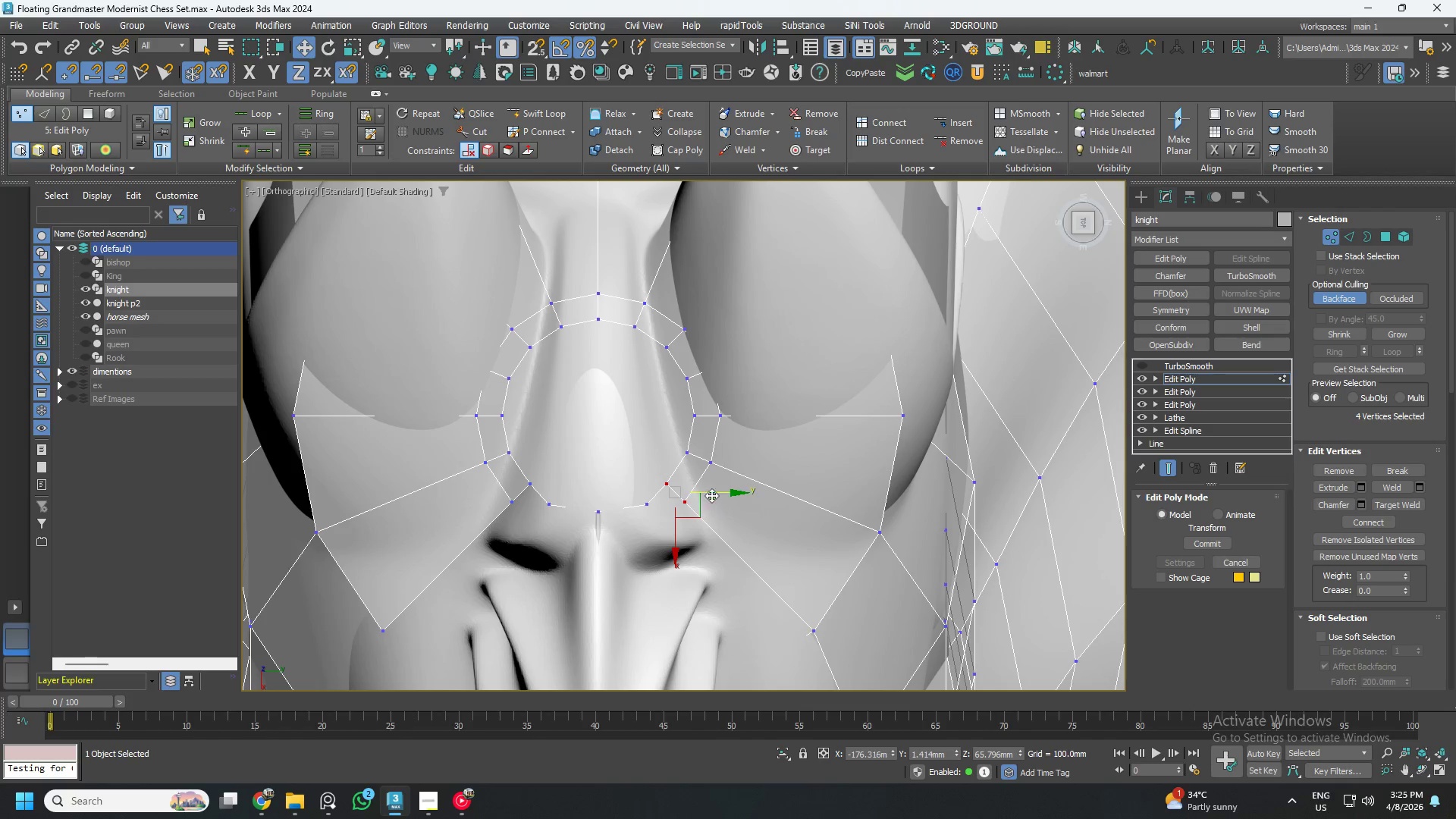 
left_click_drag(start_coordinate=[712, 493], to_coordinate=[730, 496])
 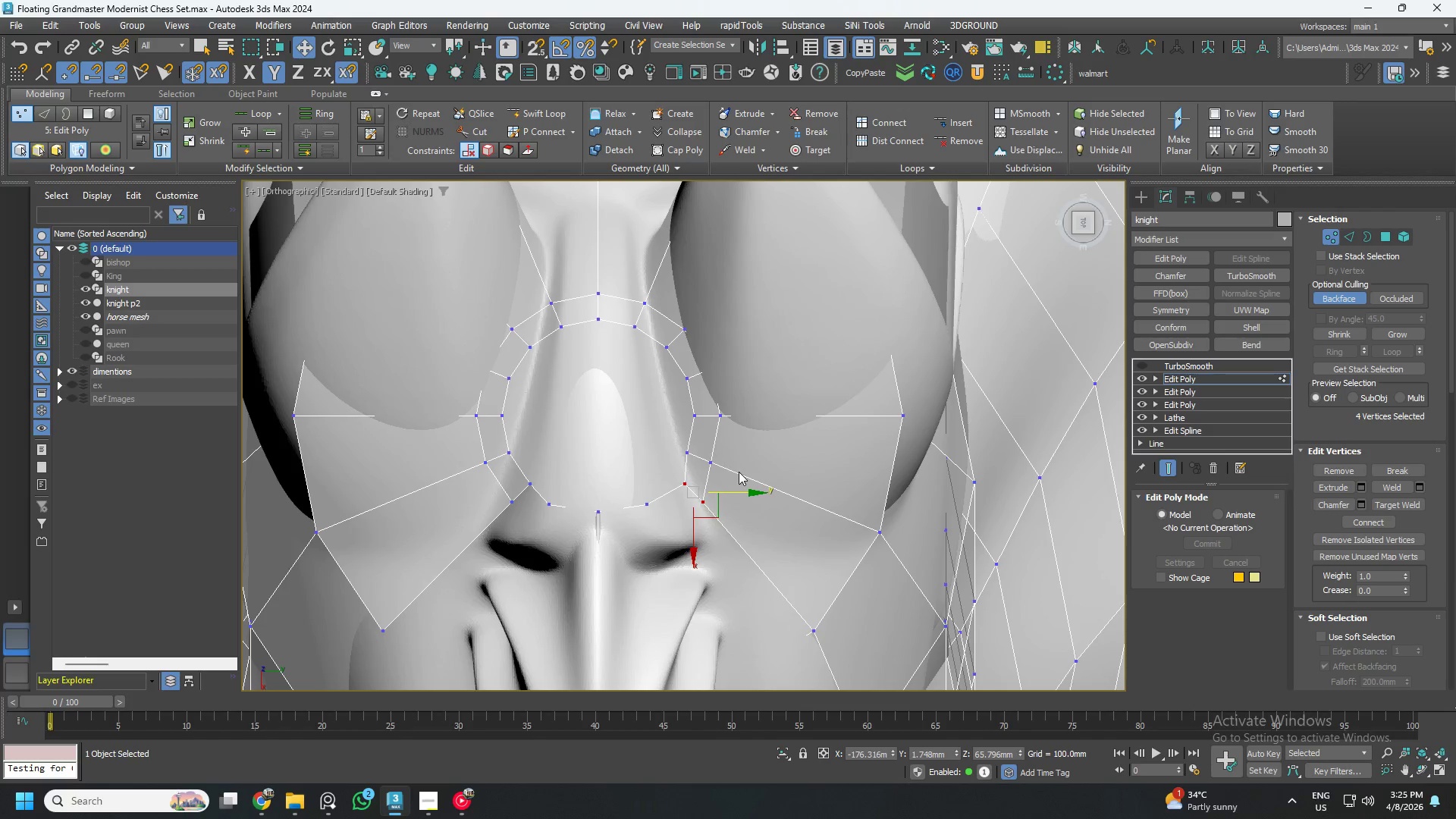 
left_click_drag(start_coordinate=[740, 473], to_coordinate=[689, 428])
 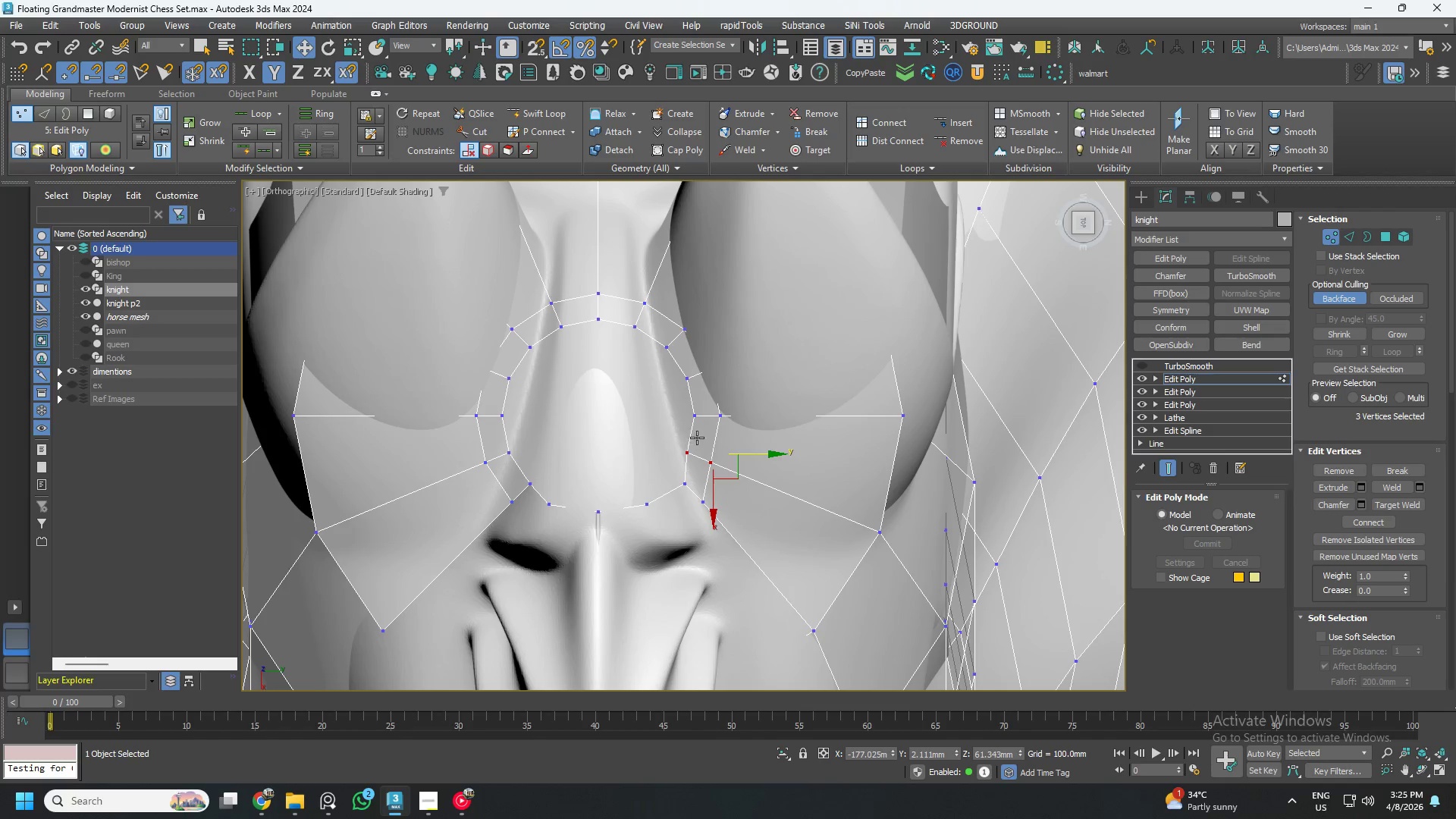 
scroll: coordinate [717, 450], scroll_direction: up, amount: 2.0
 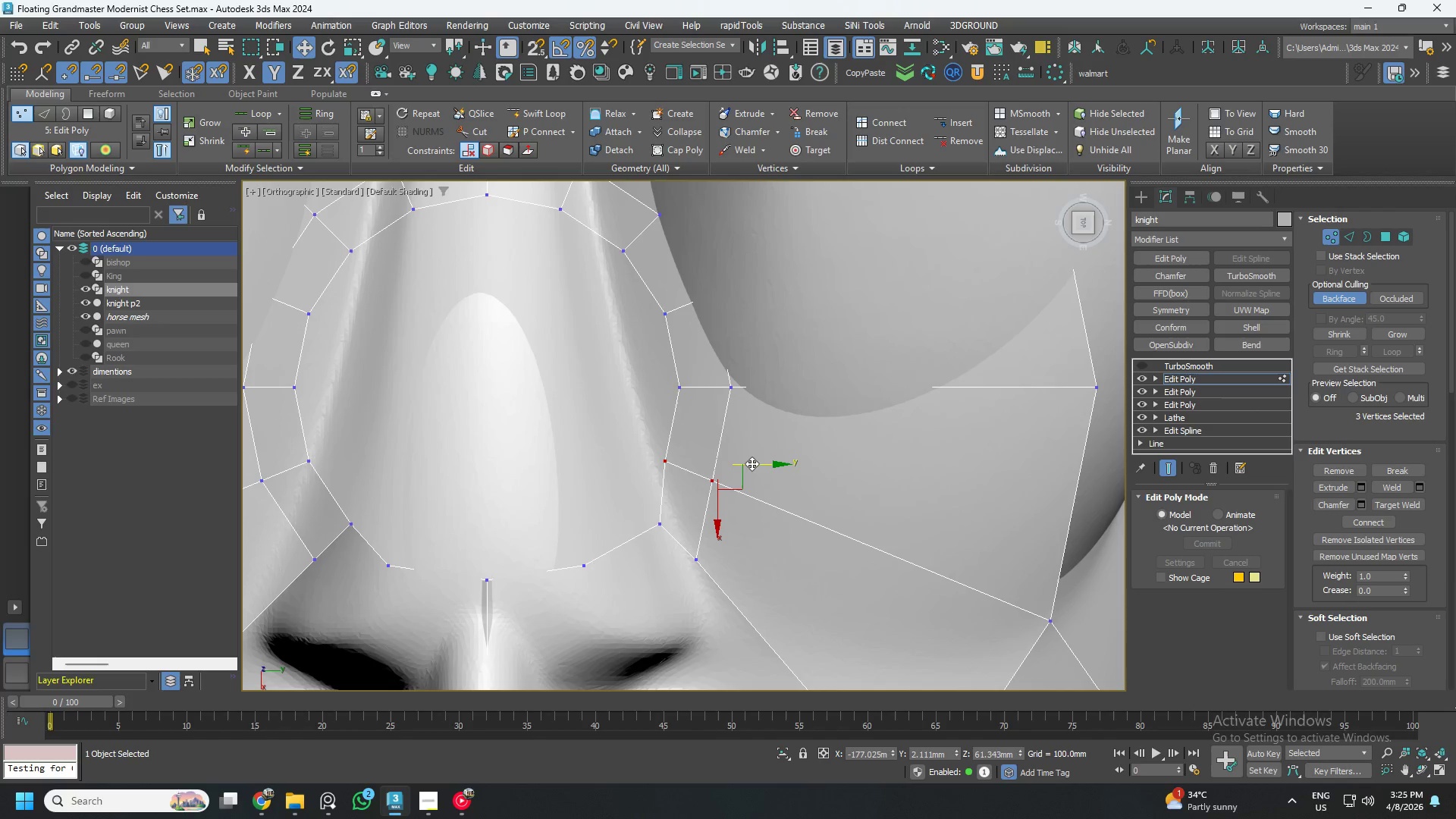 
left_click_drag(start_coordinate=[751, 460], to_coordinate=[736, 458])
 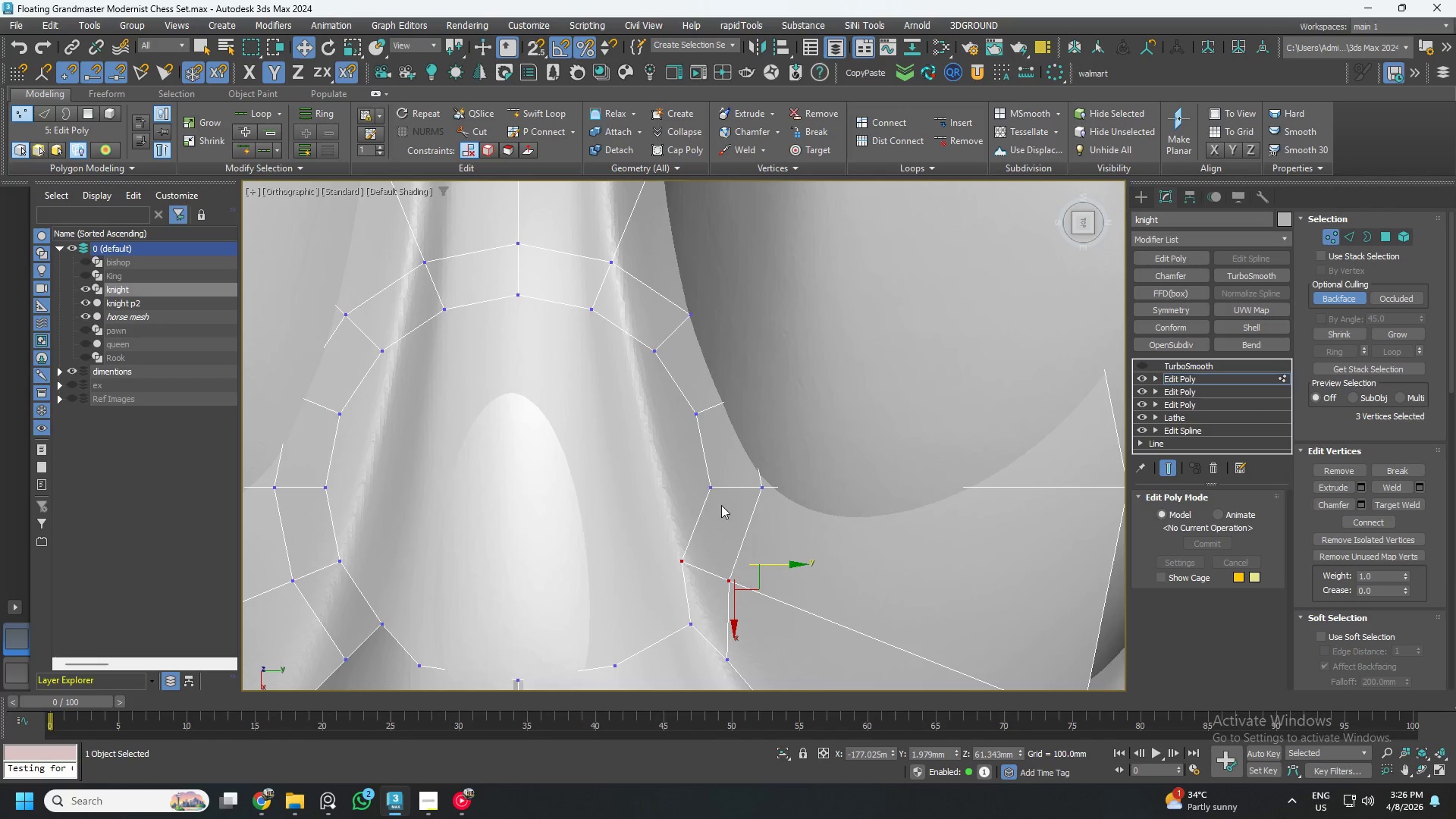 
left_click_drag(start_coordinate=[695, 468], to_coordinate=[797, 509])
 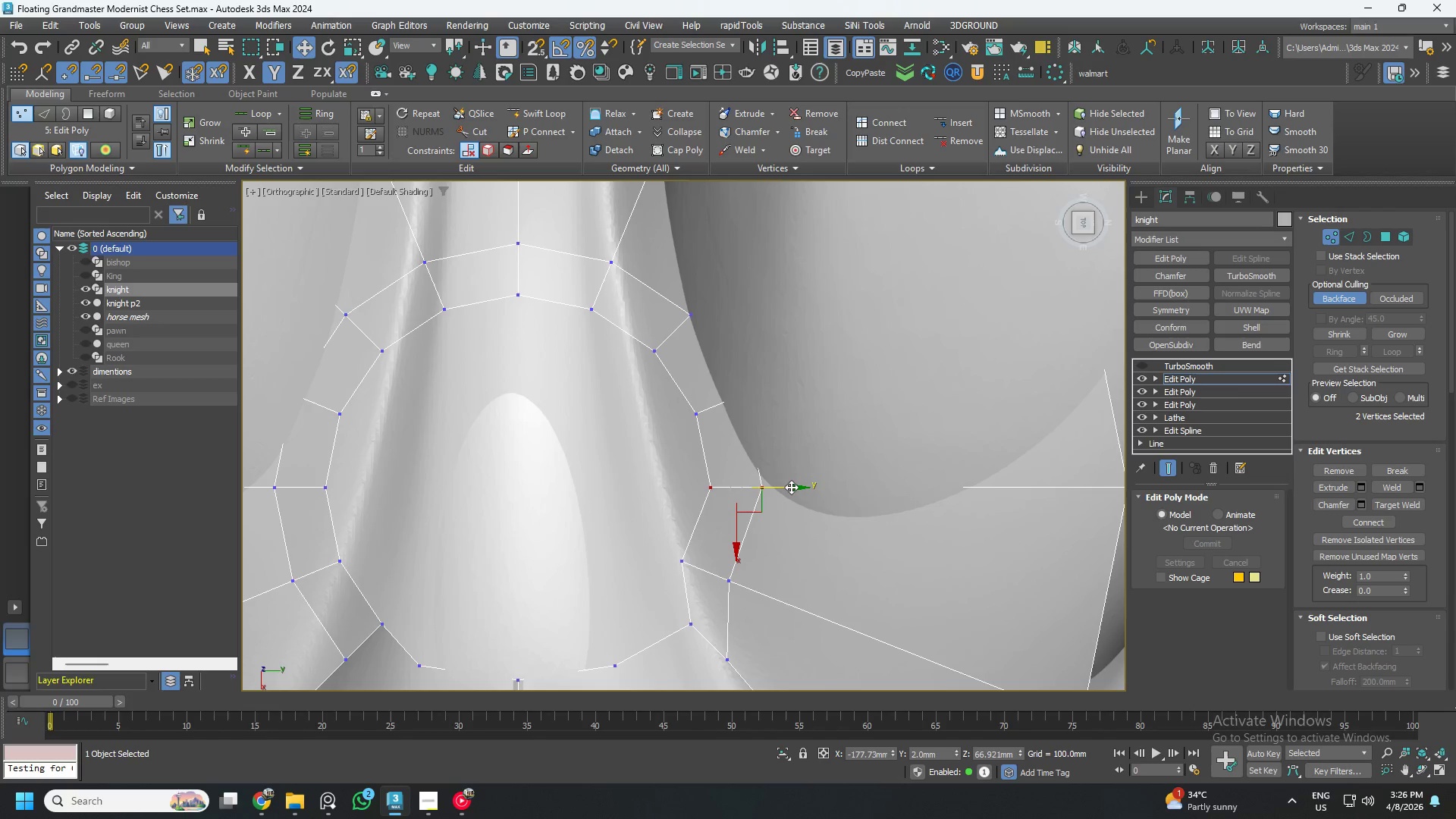 
left_click_drag(start_coordinate=[791, 487], to_coordinate=[742, 484])
 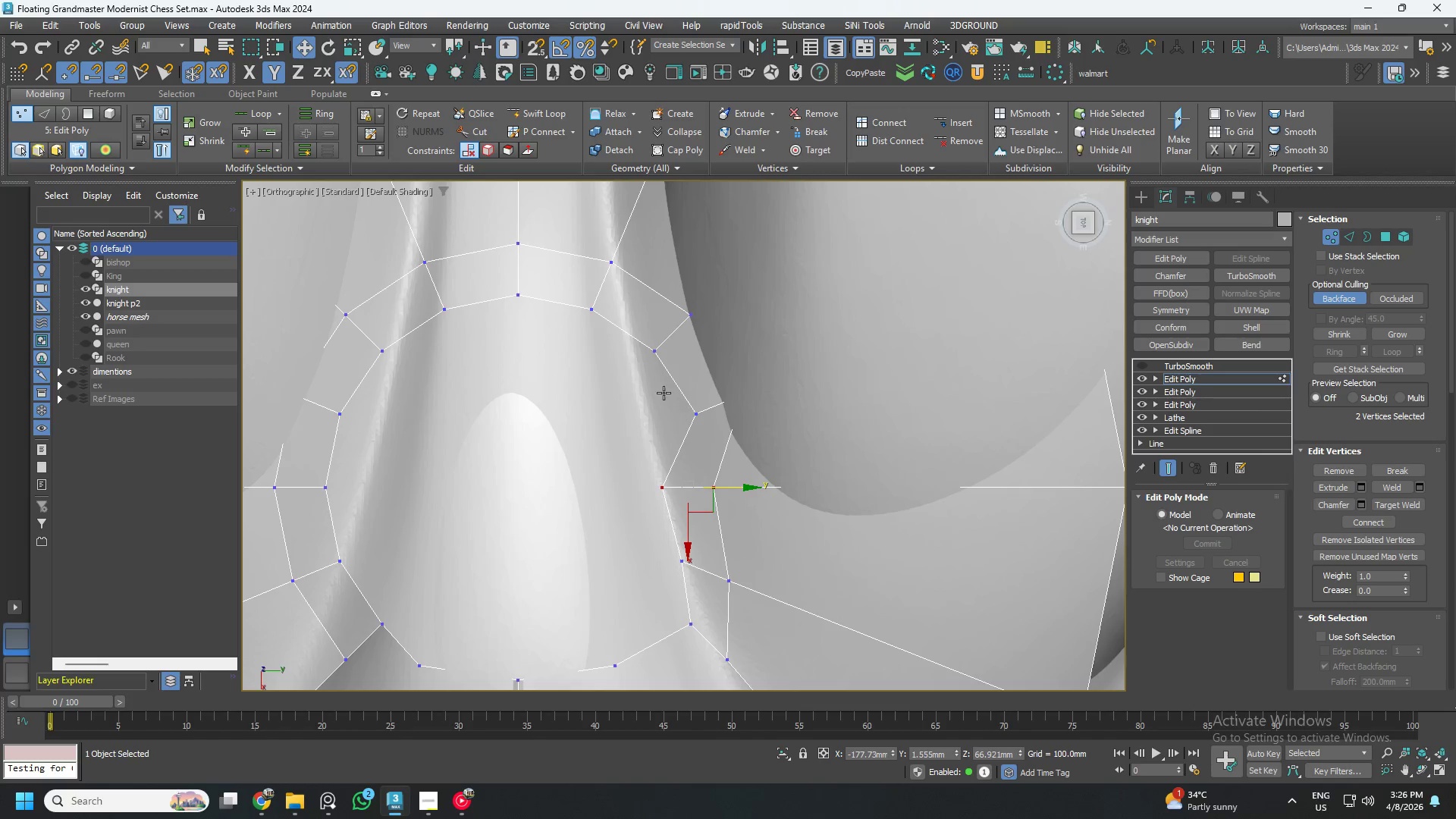 
left_click_drag(start_coordinate=[663, 391], to_coordinate=[799, 448])
 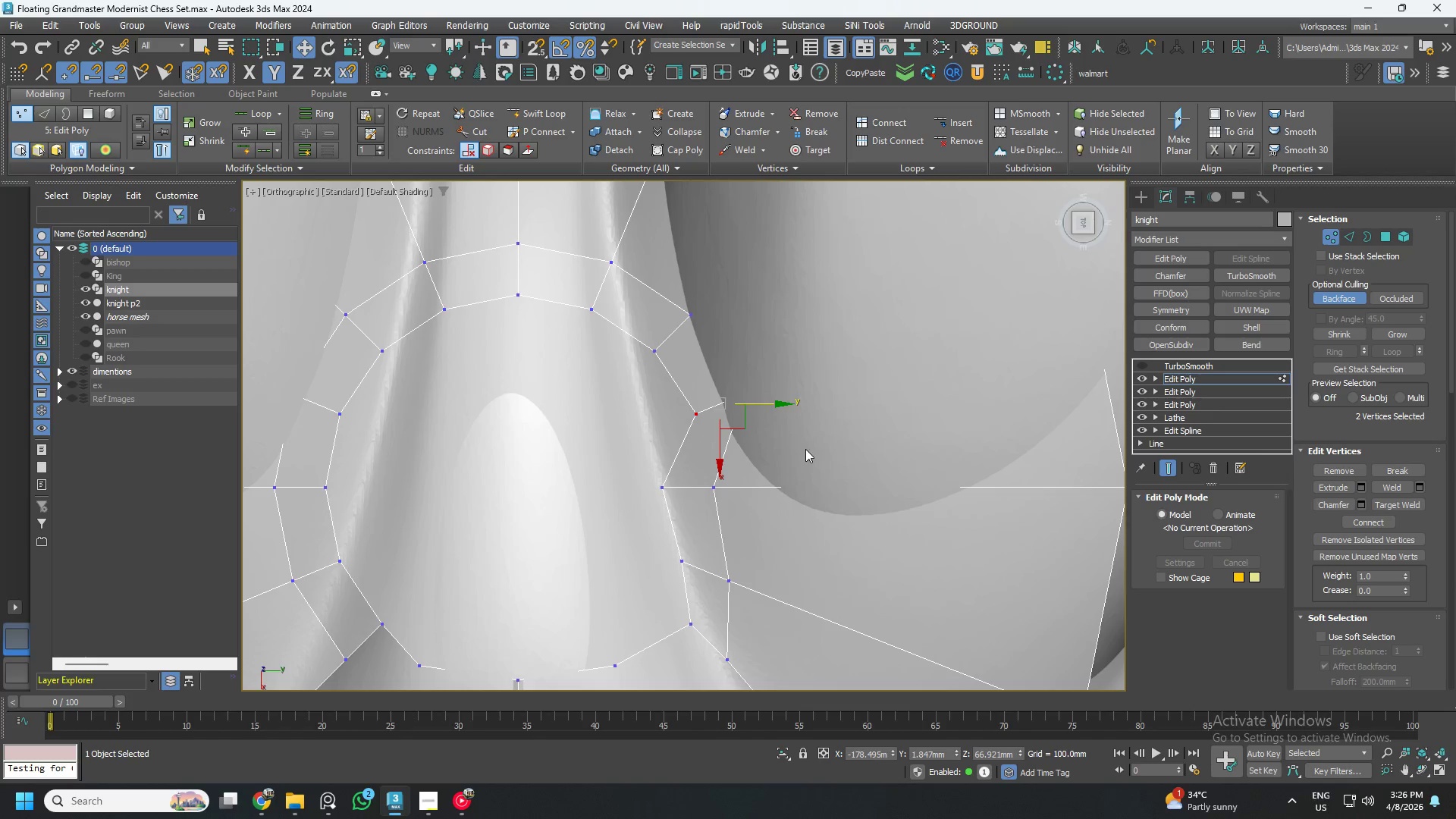 
left_click_drag(start_coordinate=[808, 450], to_coordinate=[686, 372])
 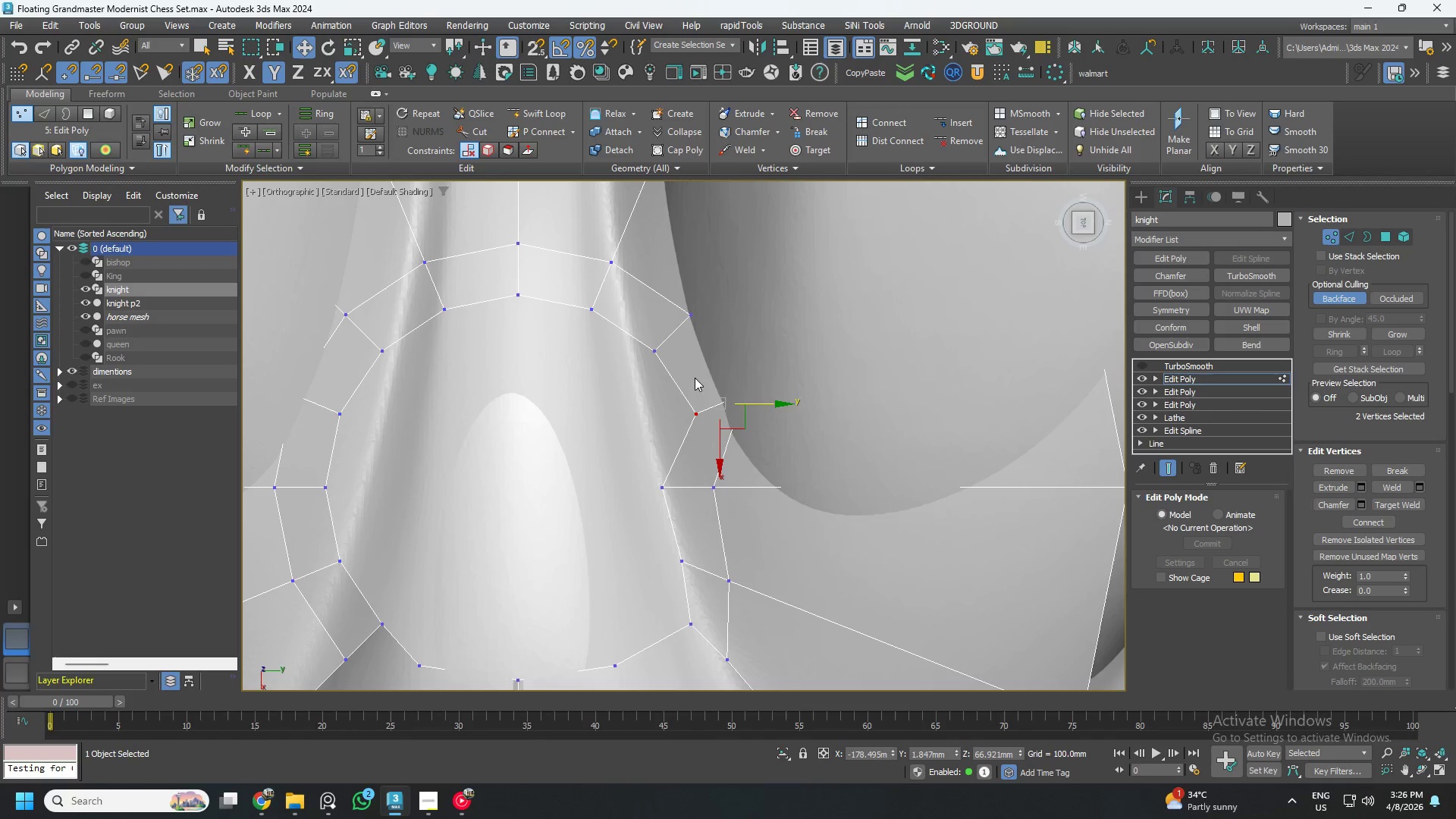 
key(F3)
 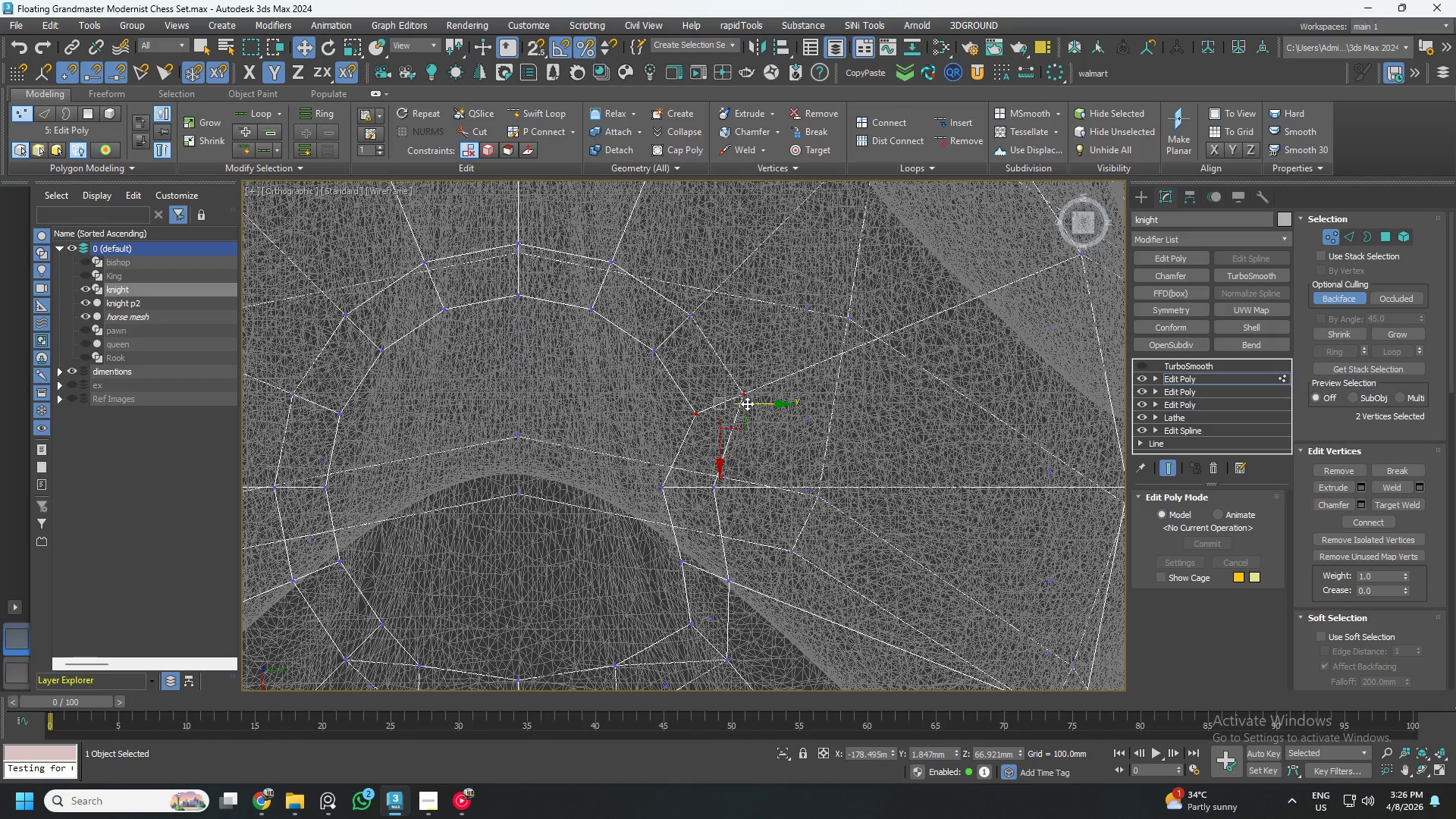 
left_click_drag(start_coordinate=[748, 403], to_coordinate=[712, 402])
 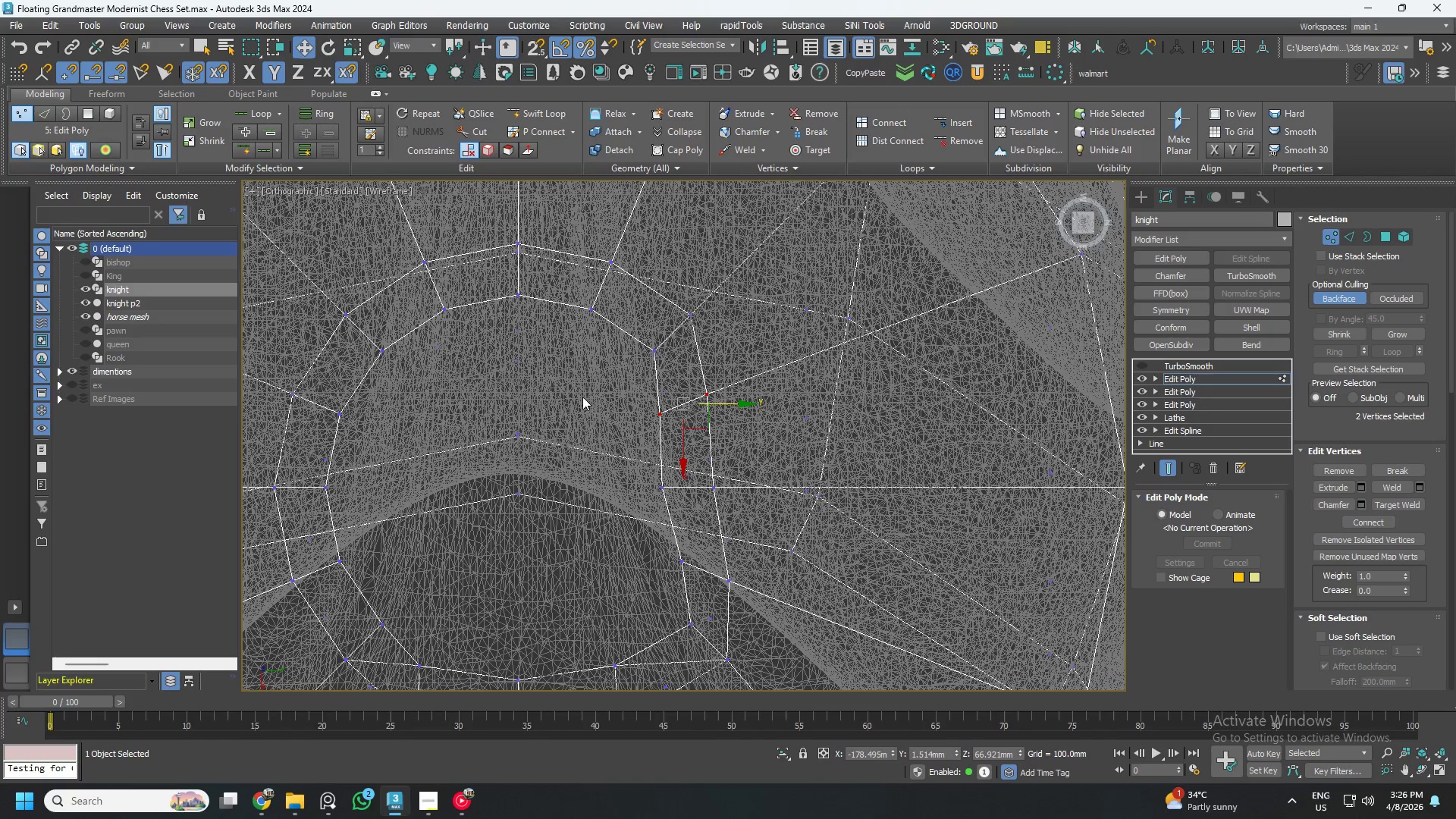 
scroll: coordinate [619, 440], scroll_direction: down, amount: 1.0
 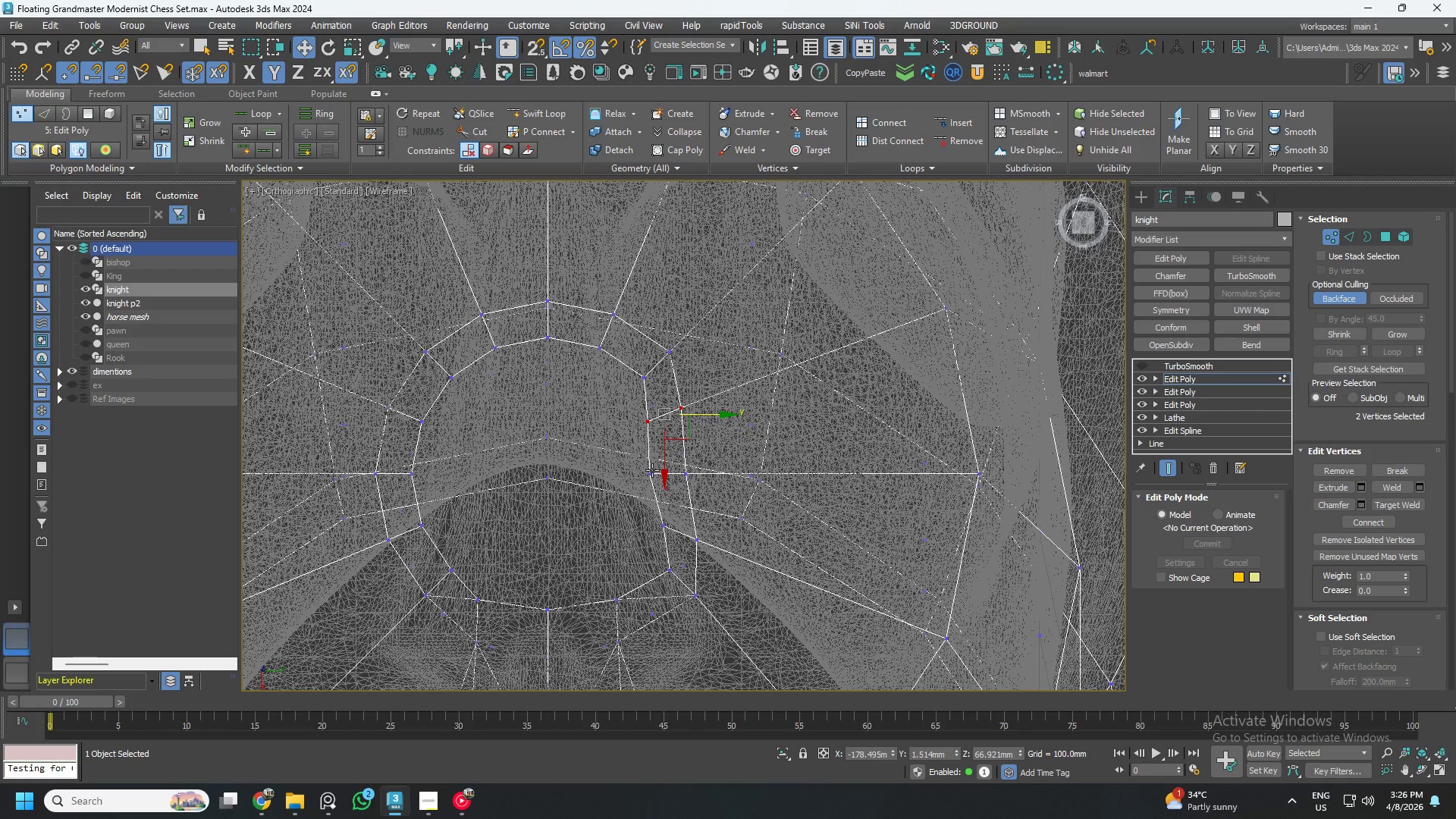 
key(F4)
 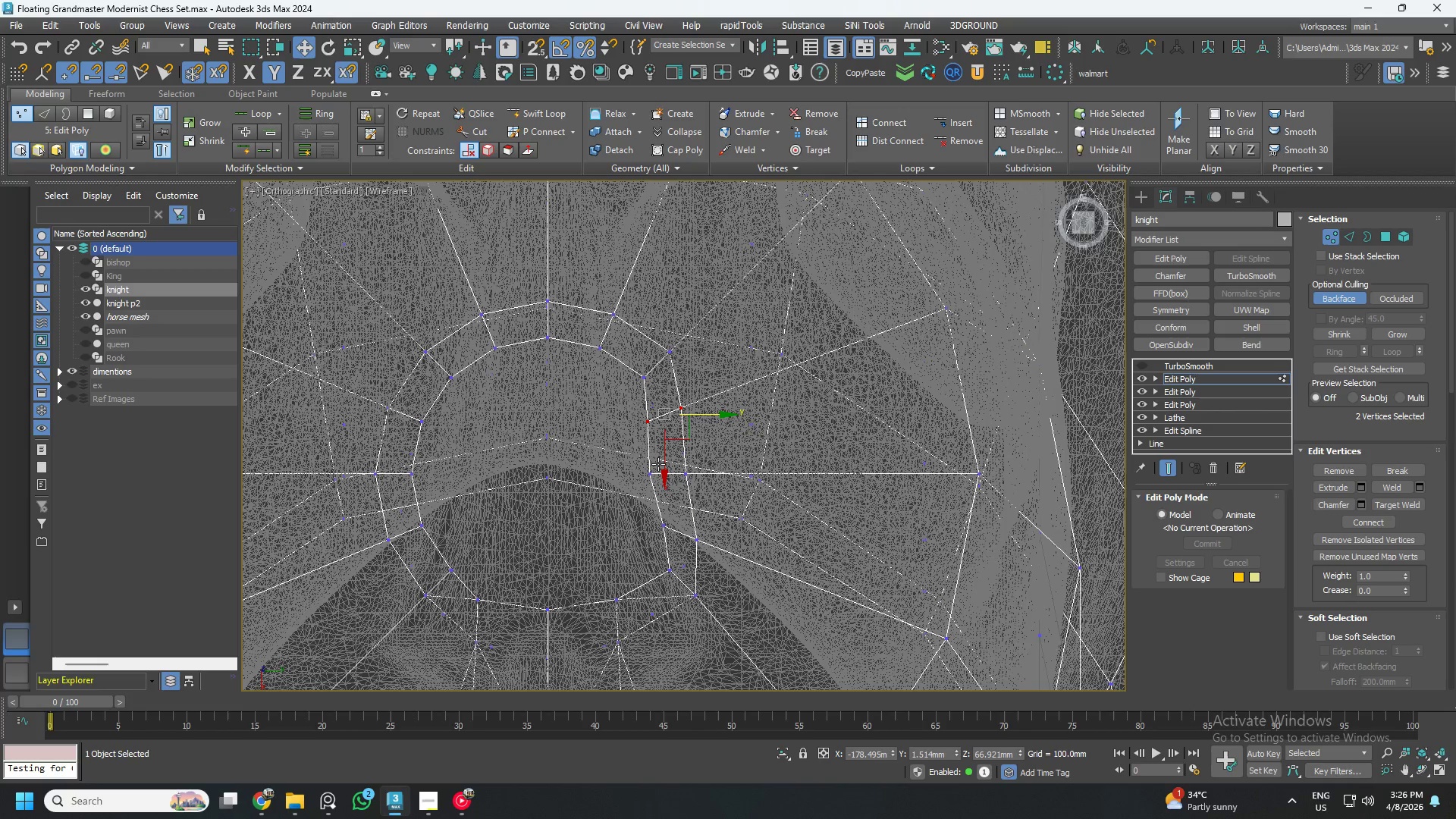 
key(F3)
 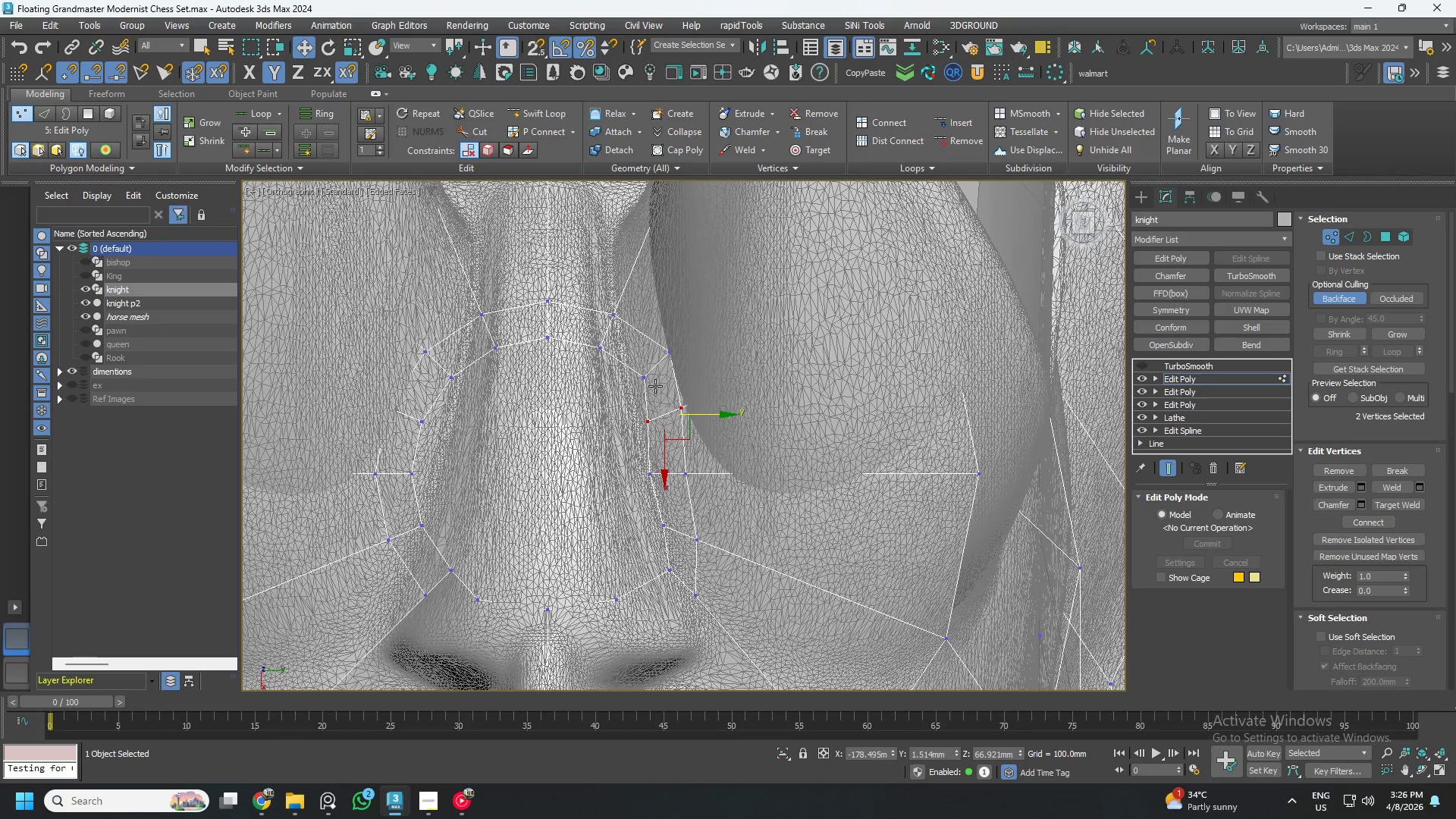 
left_click_drag(start_coordinate=[711, 295], to_coordinate=[604, 396])
 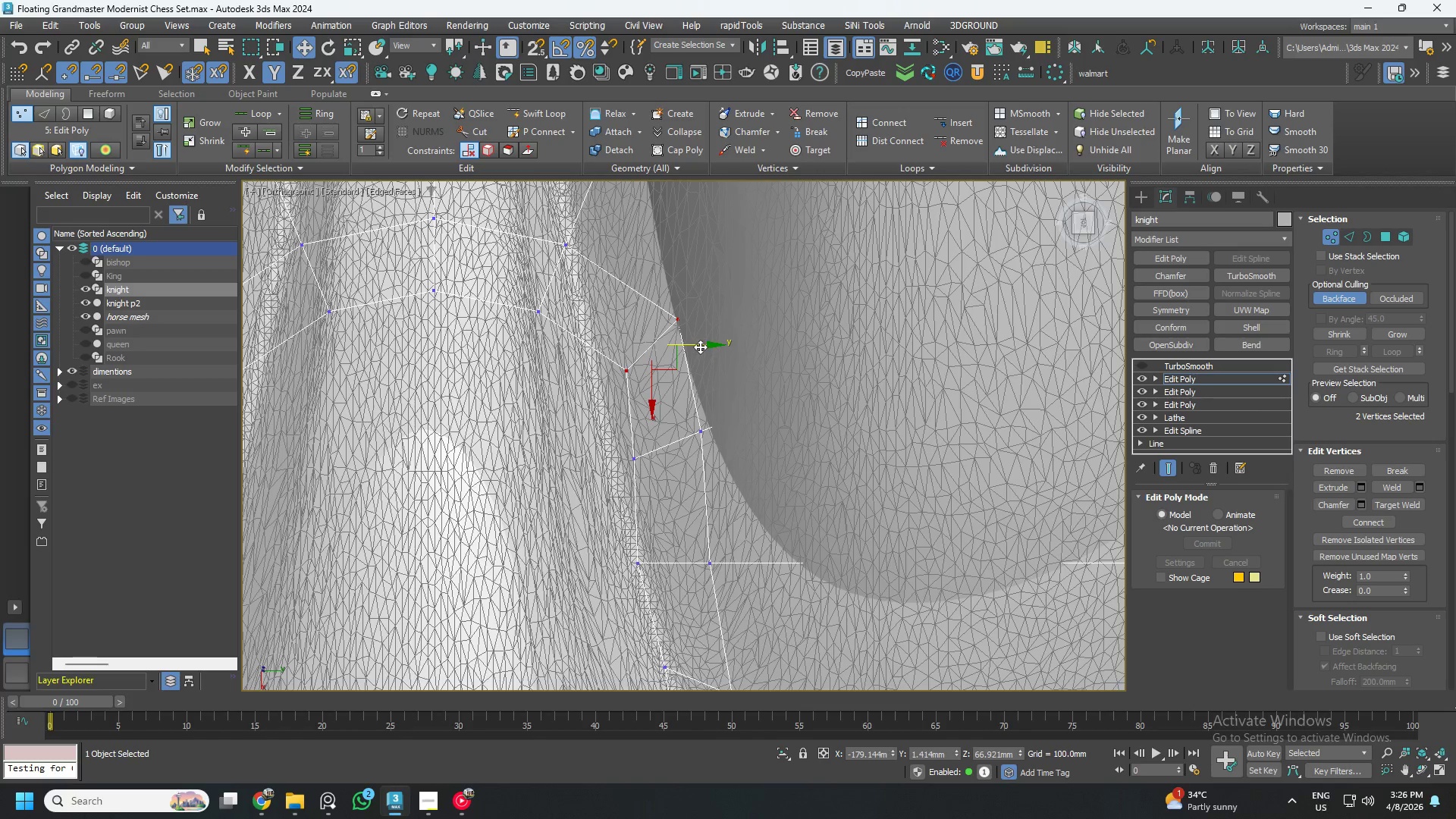 
scroll: coordinate [661, 384], scroll_direction: up, amount: 2.0
 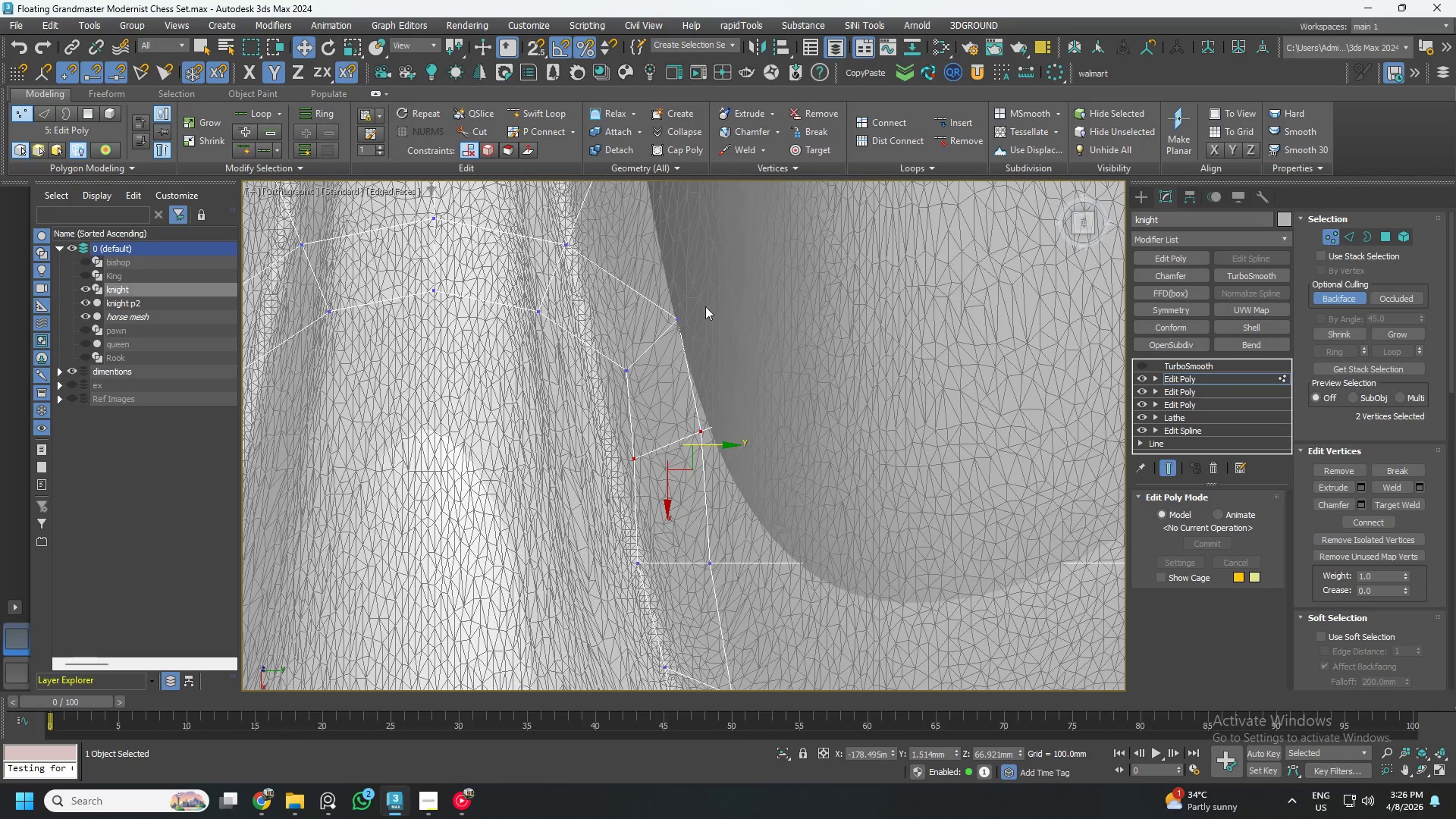 
left_click_drag(start_coordinate=[699, 347], to_coordinate=[672, 350])
 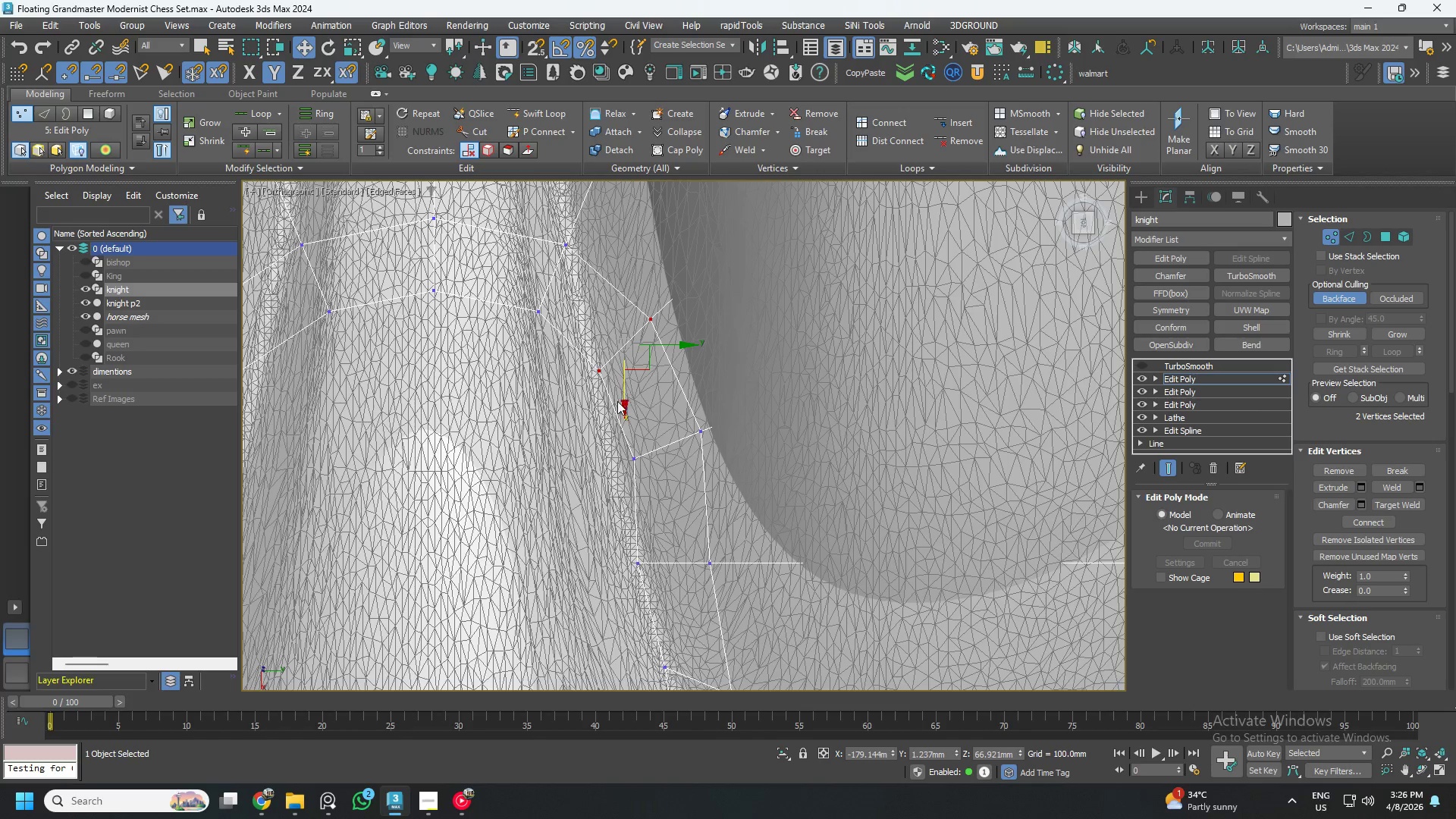 
left_click_drag(start_coordinate=[592, 413], to_coordinate=[772, 502])
 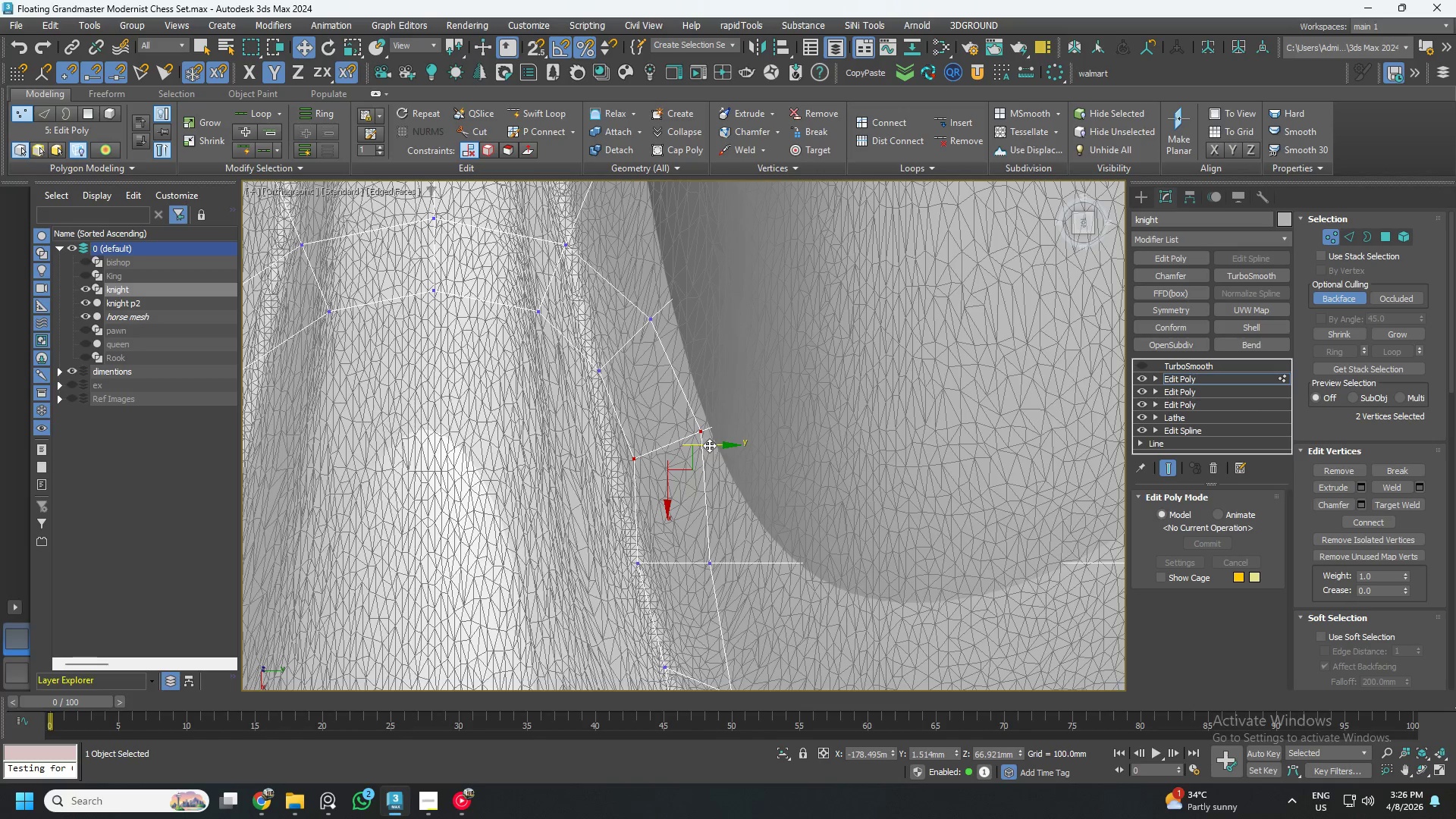 
left_click_drag(start_coordinate=[709, 445], to_coordinate=[691, 448])
 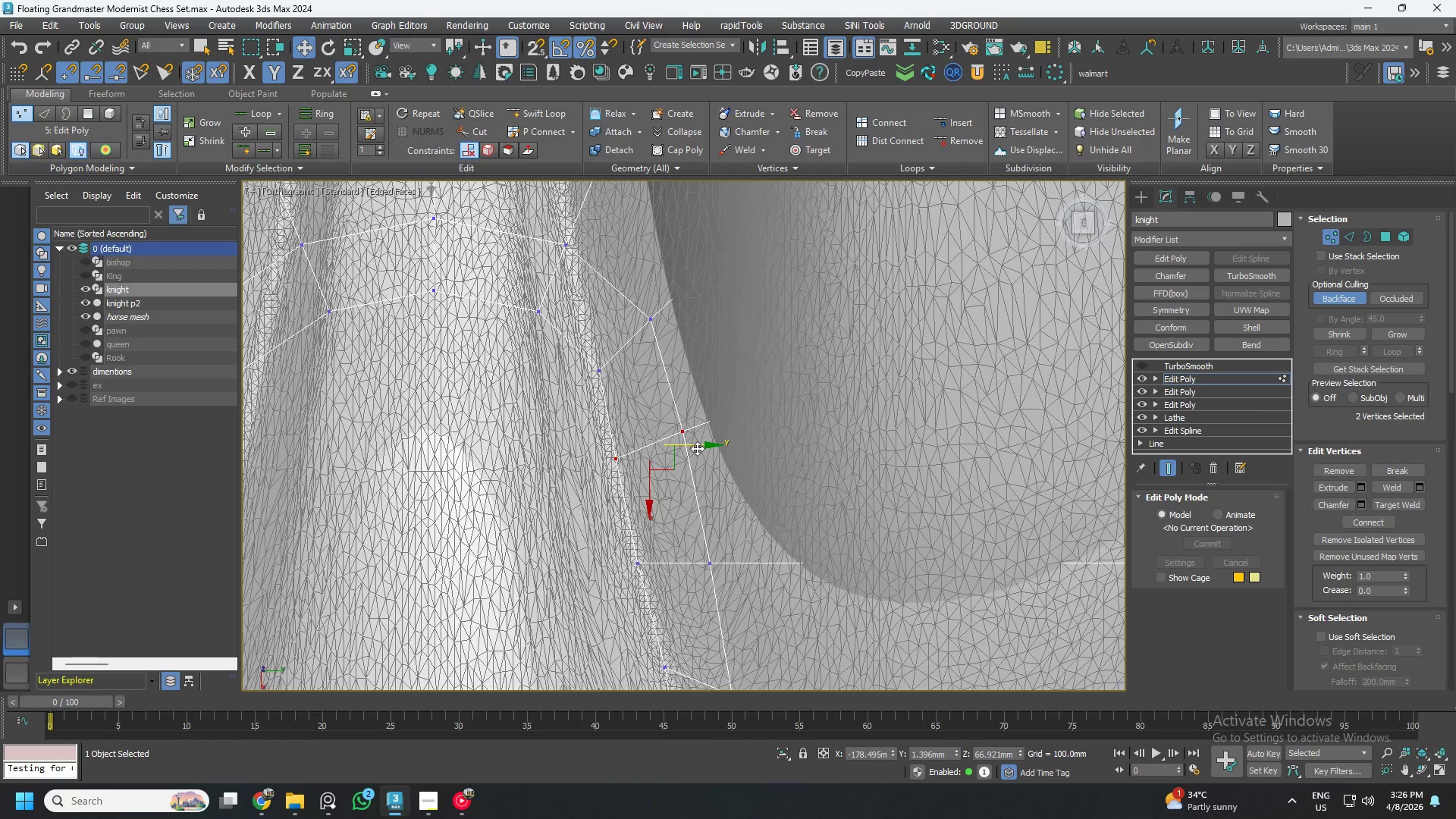 
scroll: coordinate [696, 460], scroll_direction: down, amount: 2.0
 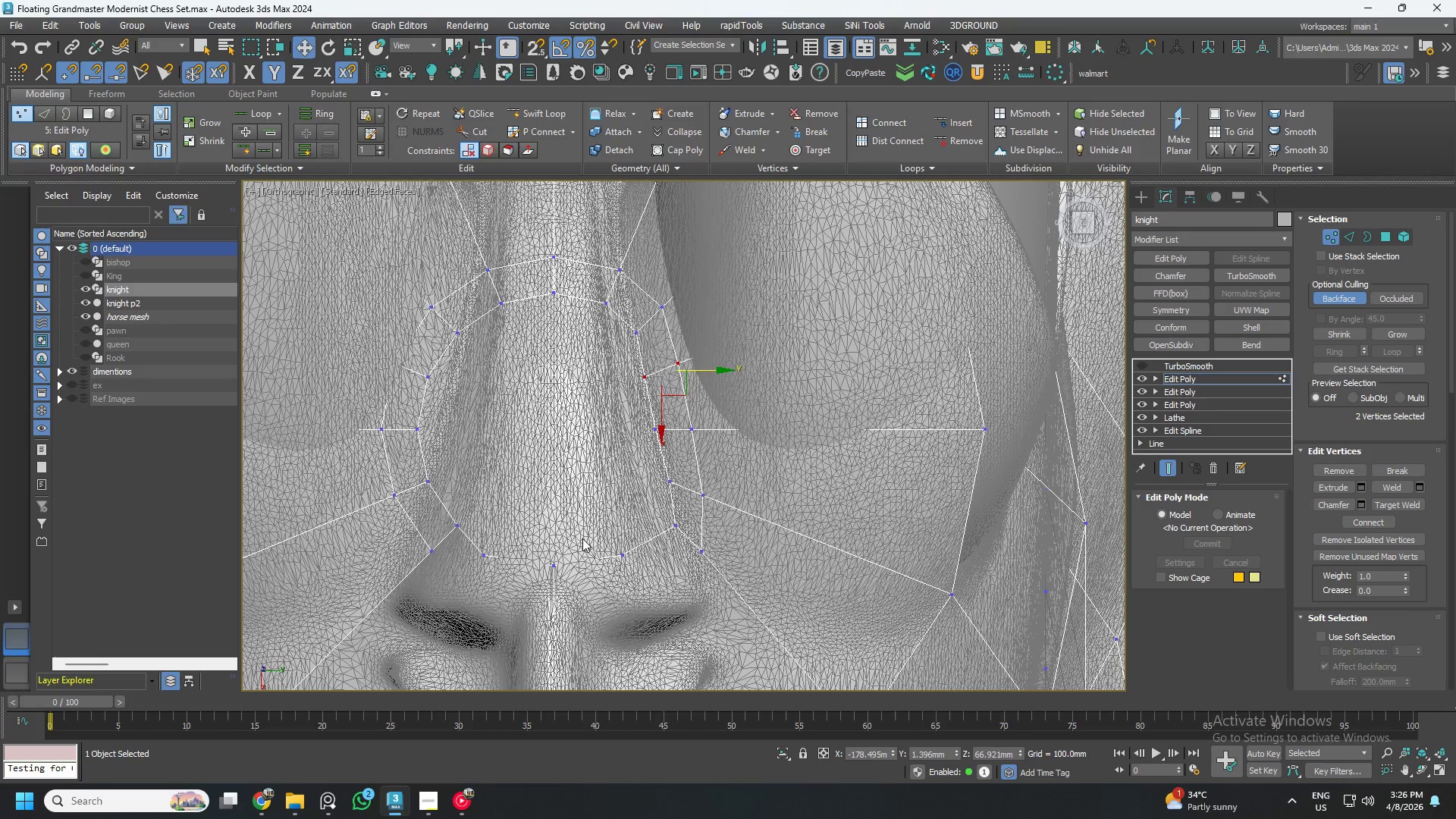 
scroll: coordinate [401, 551], scroll_direction: up, amount: 1.0
 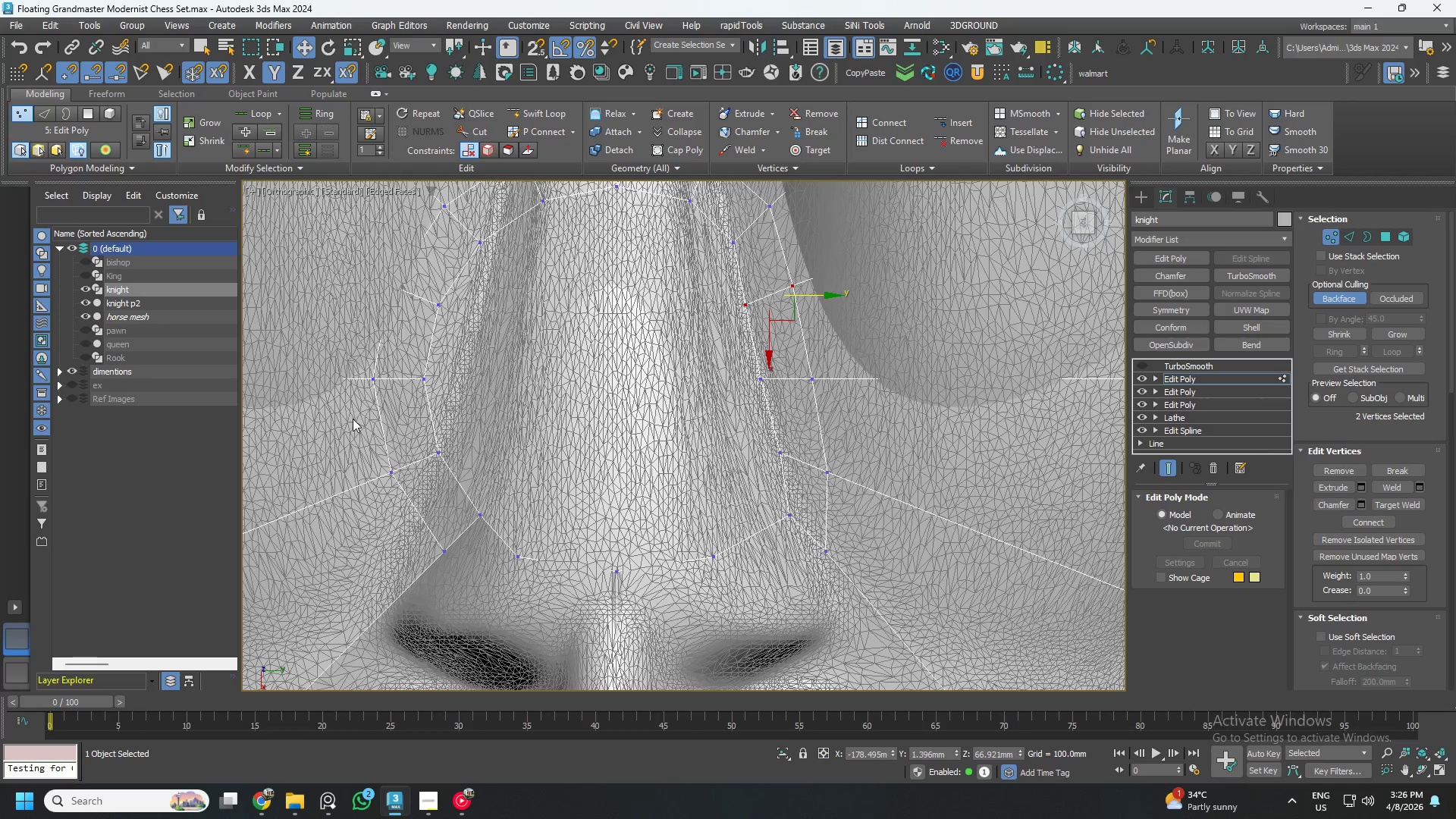 
left_click_drag(start_coordinate=[359, 424], to_coordinate=[478, 486])
 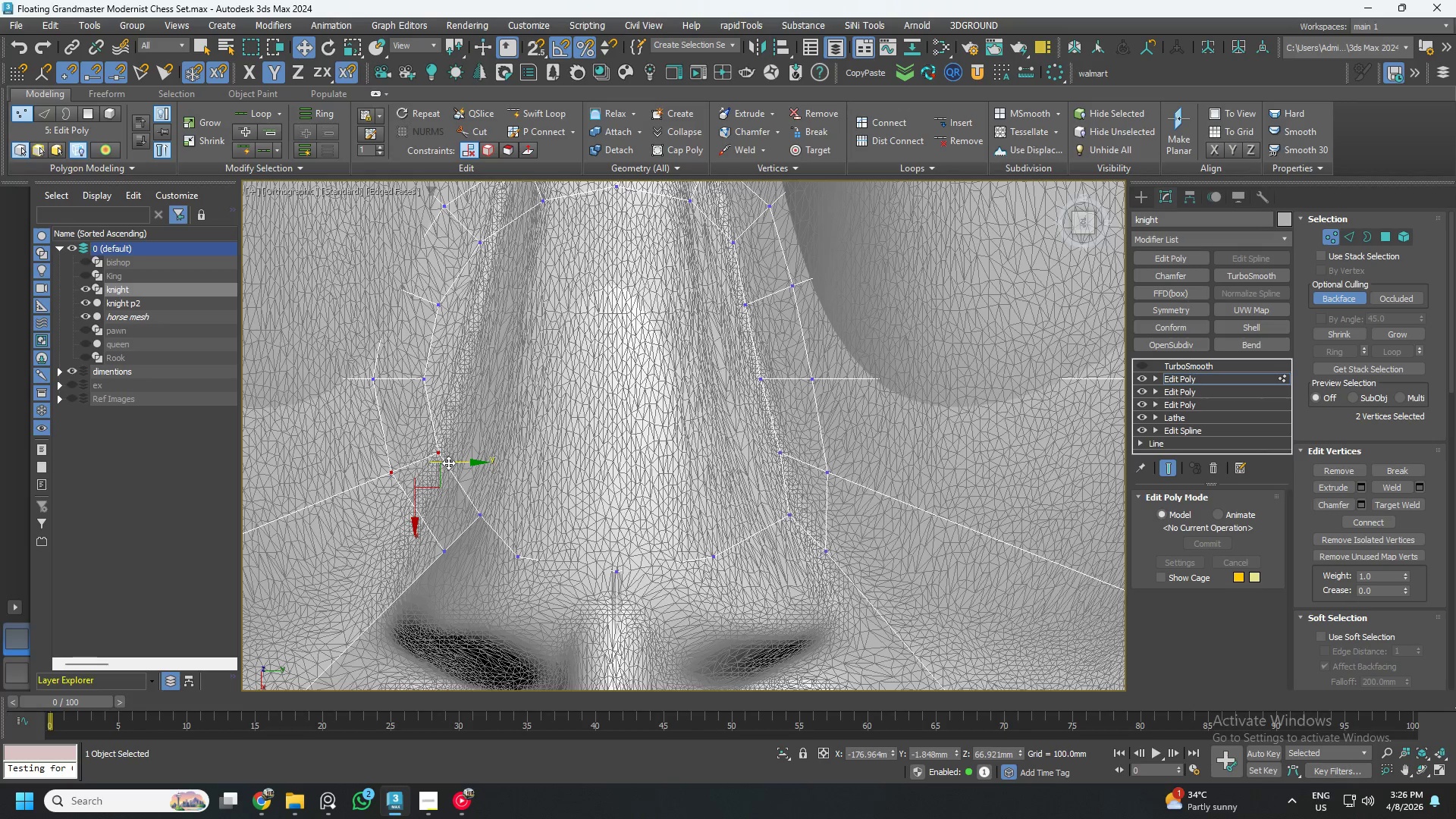 
left_click_drag(start_coordinate=[448, 463], to_coordinate=[468, 466])
 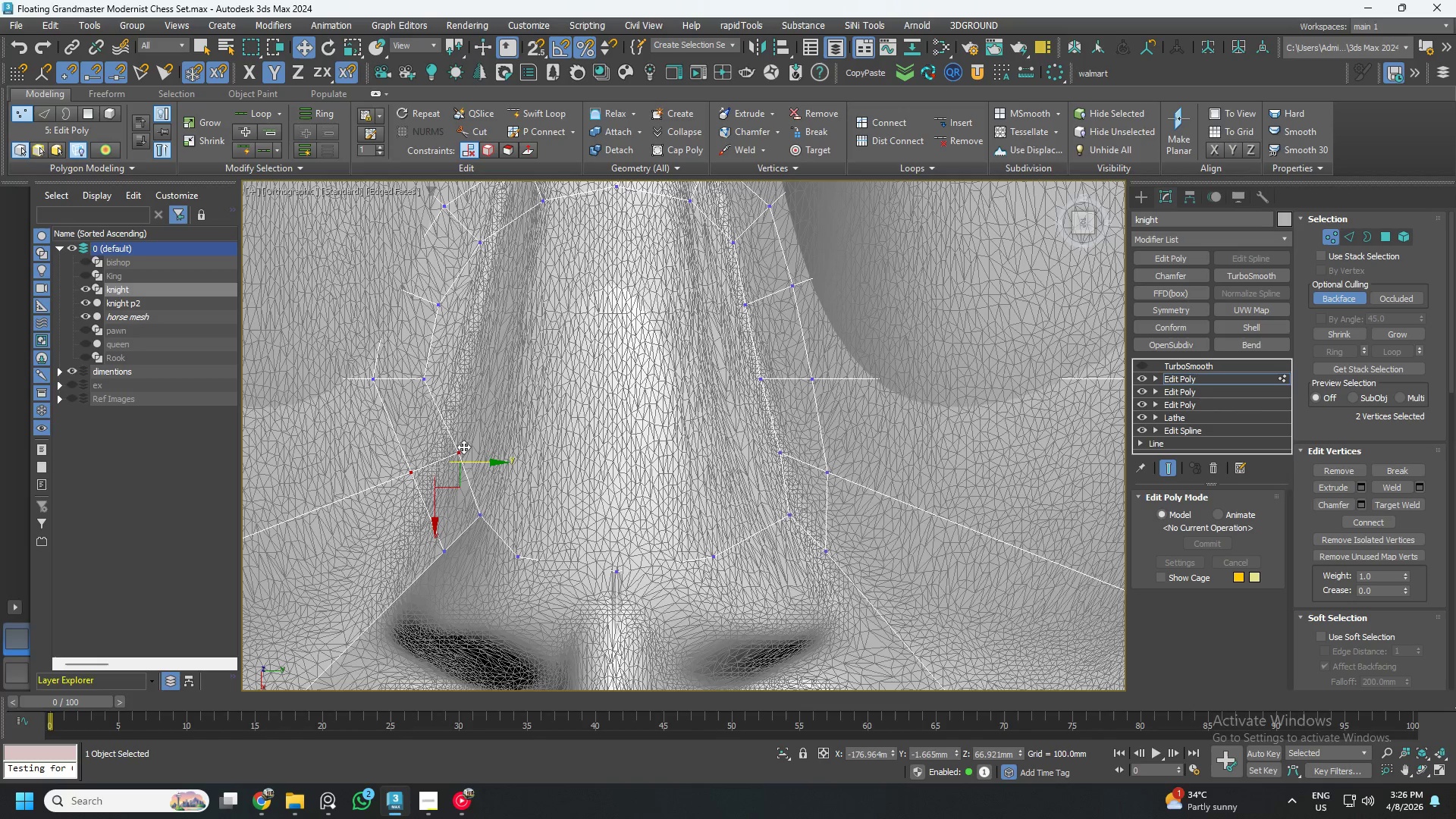 
wait(6.81)
 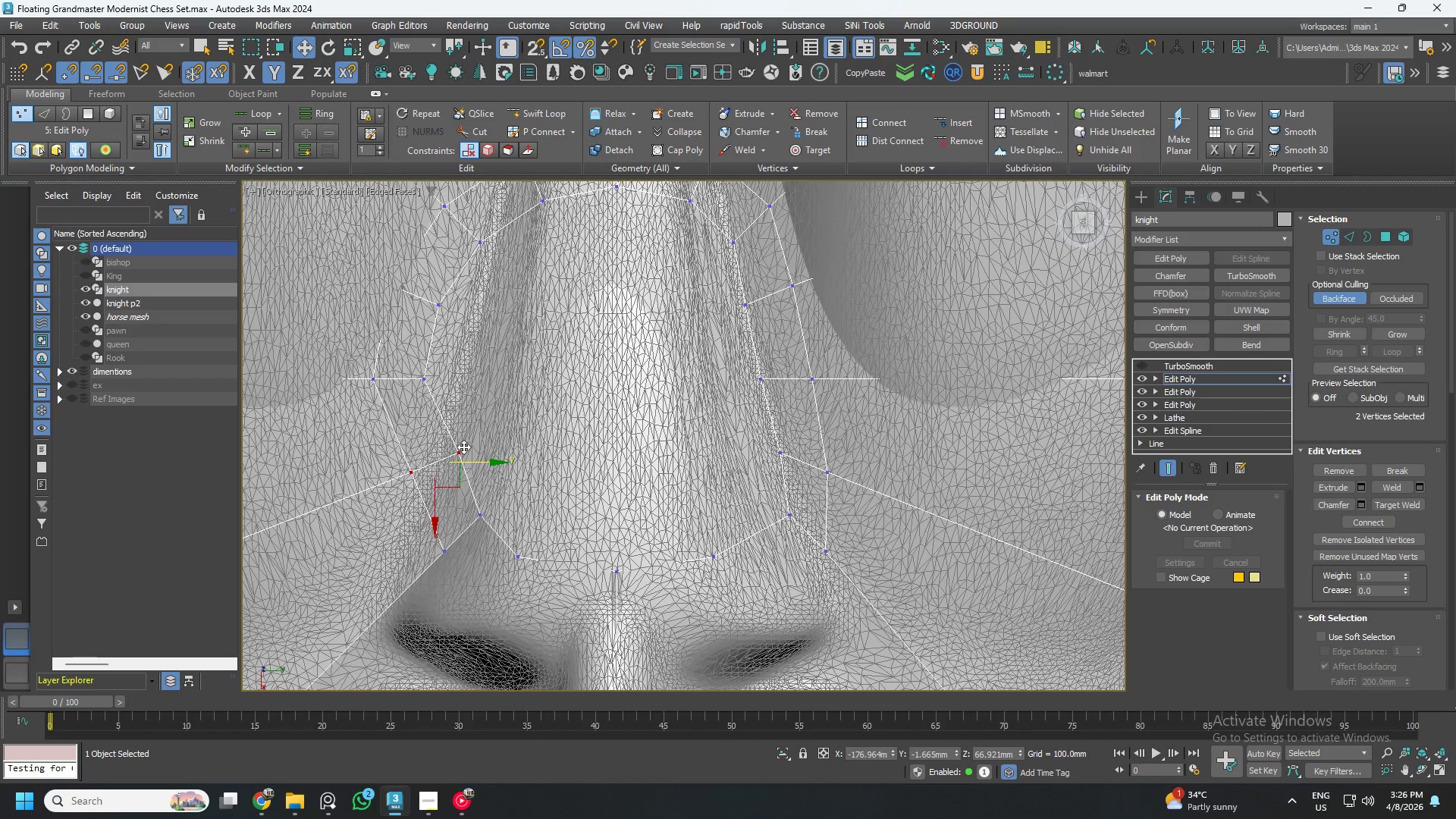 
scroll: coordinate [412, 346], scroll_direction: up, amount: 1.0
 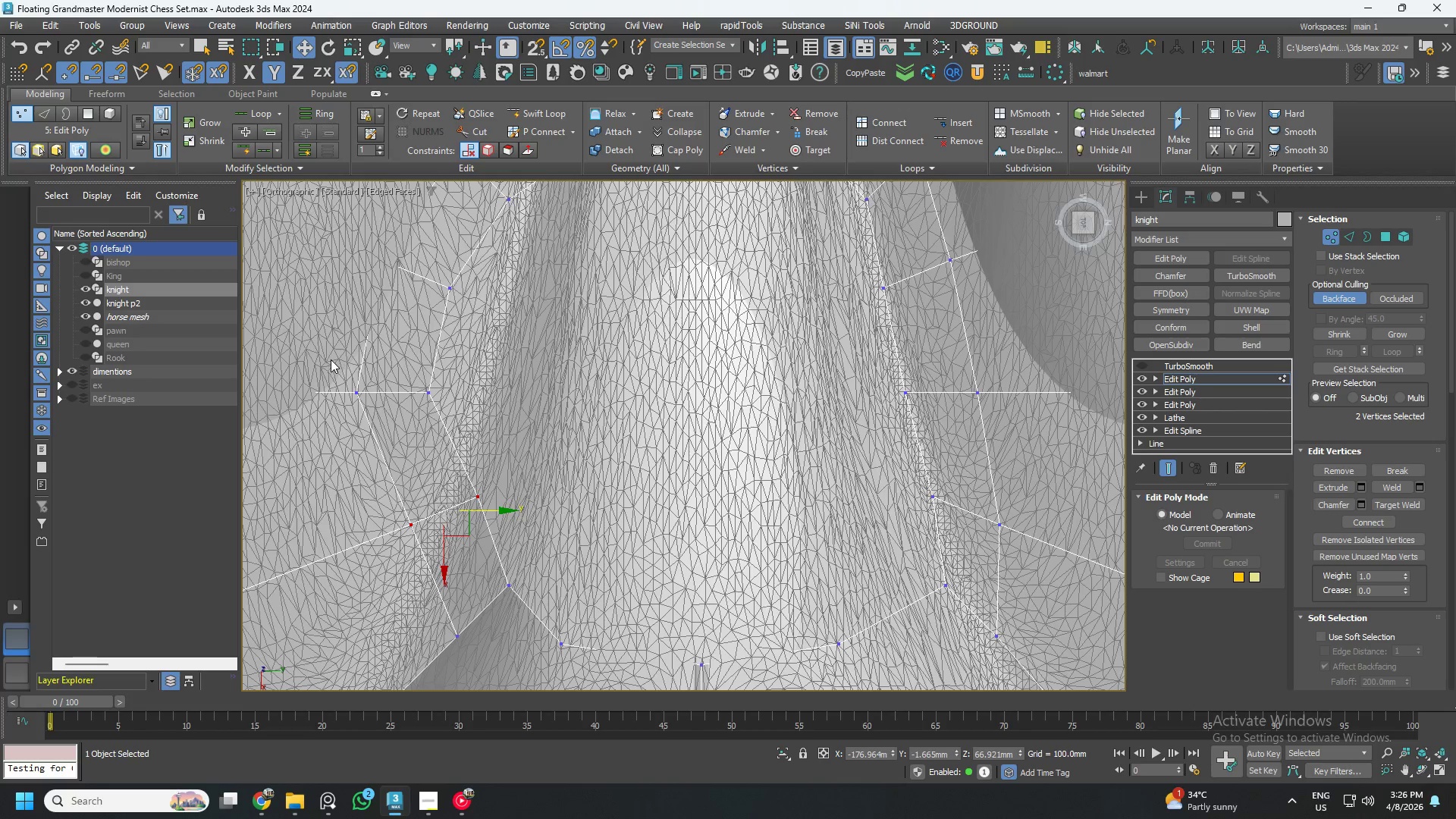 
left_click_drag(start_coordinate=[331, 359], to_coordinate=[478, 422])
 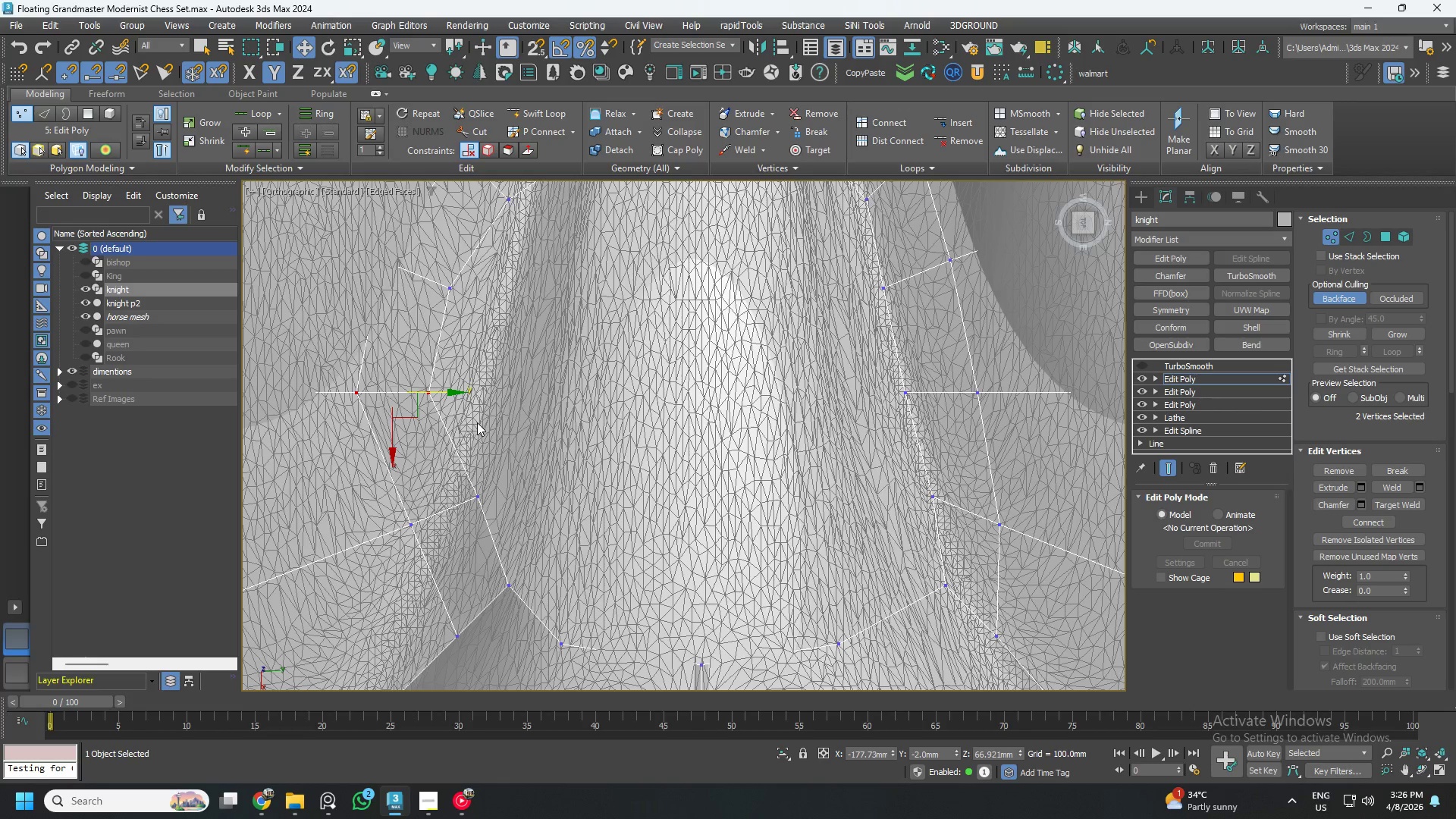 
scroll: coordinate [501, 425], scroll_direction: down, amount: 5.0
 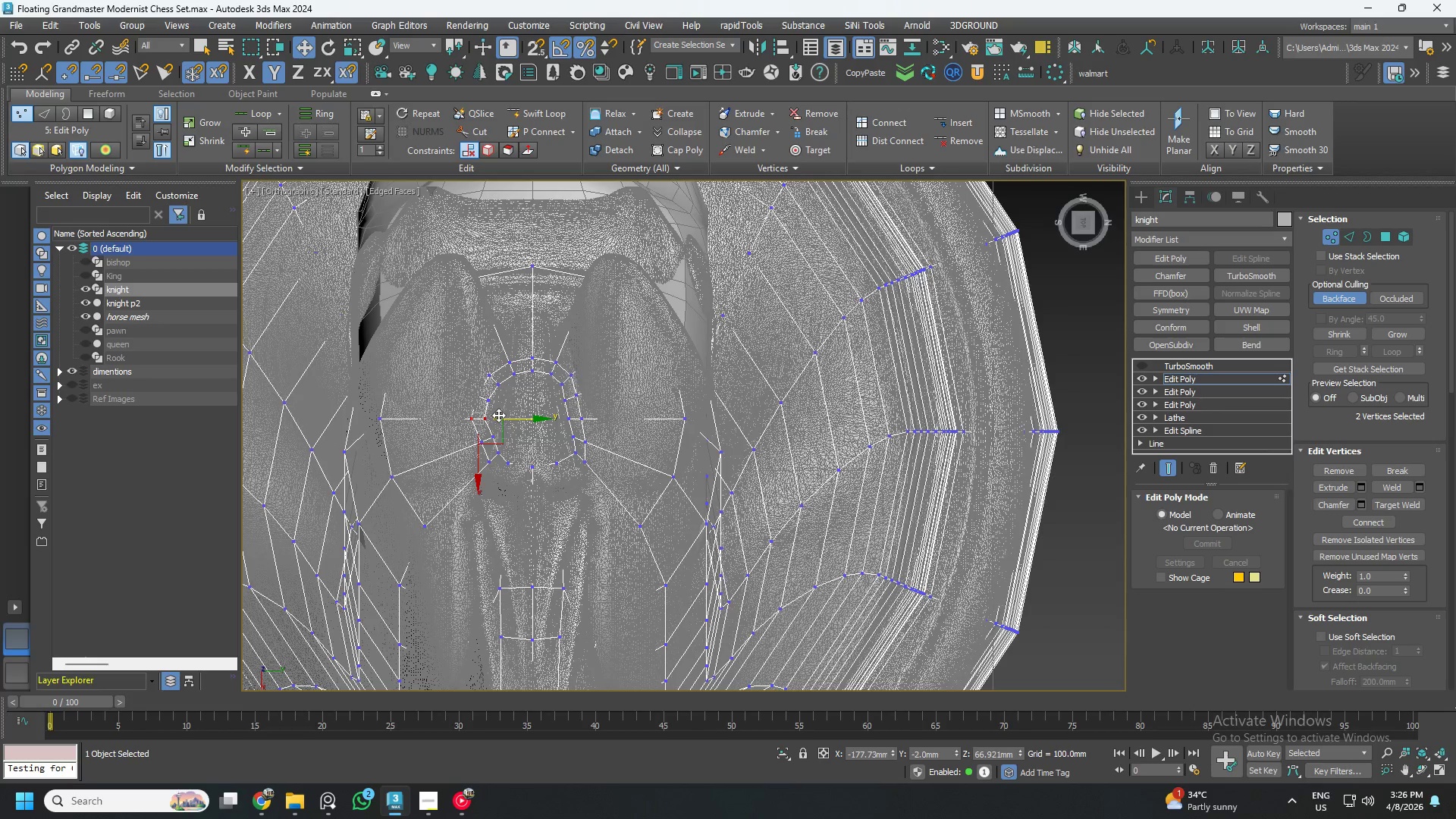 
scroll: coordinate [498, 415], scroll_direction: up, amount: 4.0
 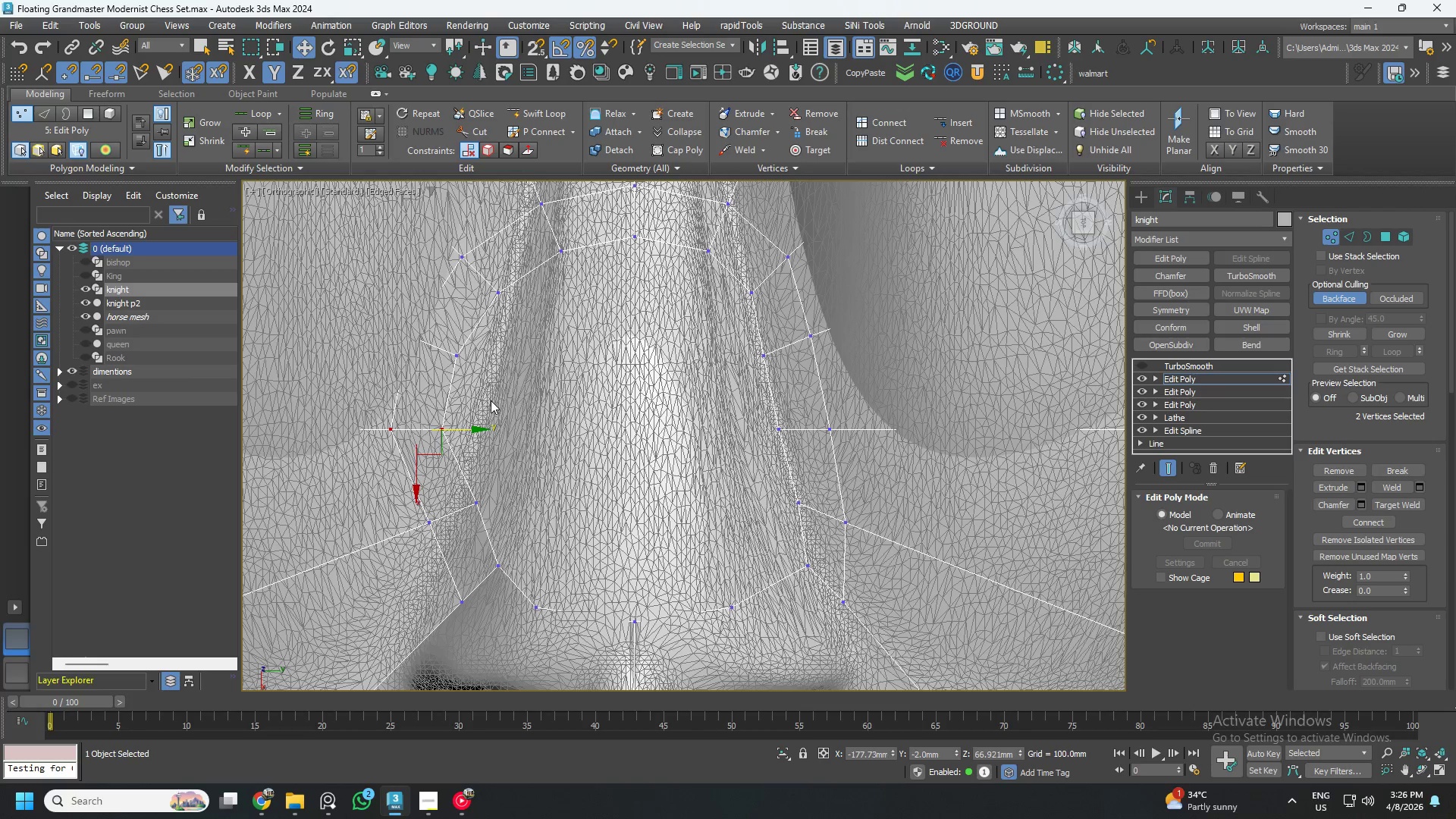 
wait(8.65)
 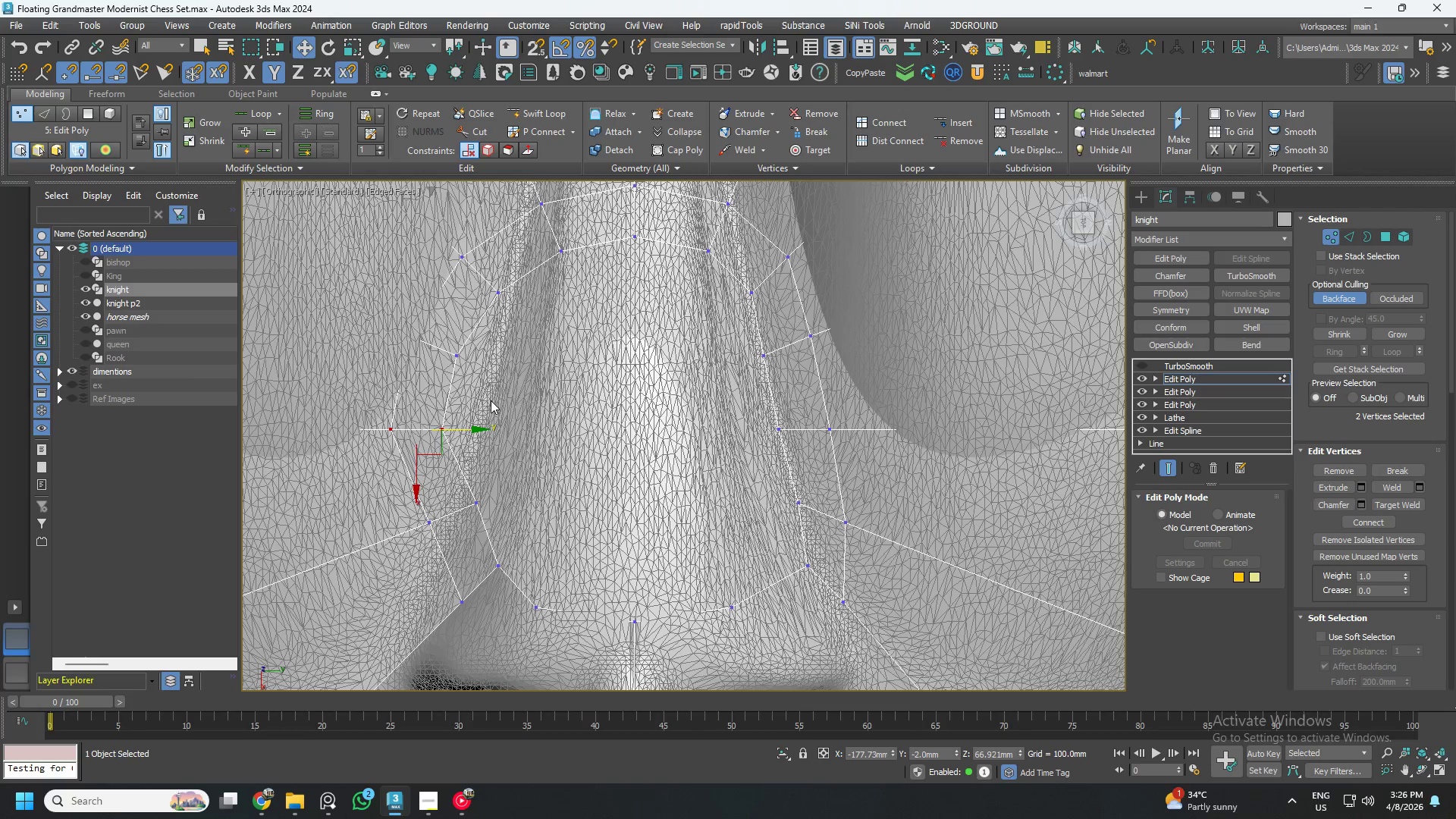 
left_click_drag(start_coordinate=[513, 512], to_coordinate=[549, 516])
 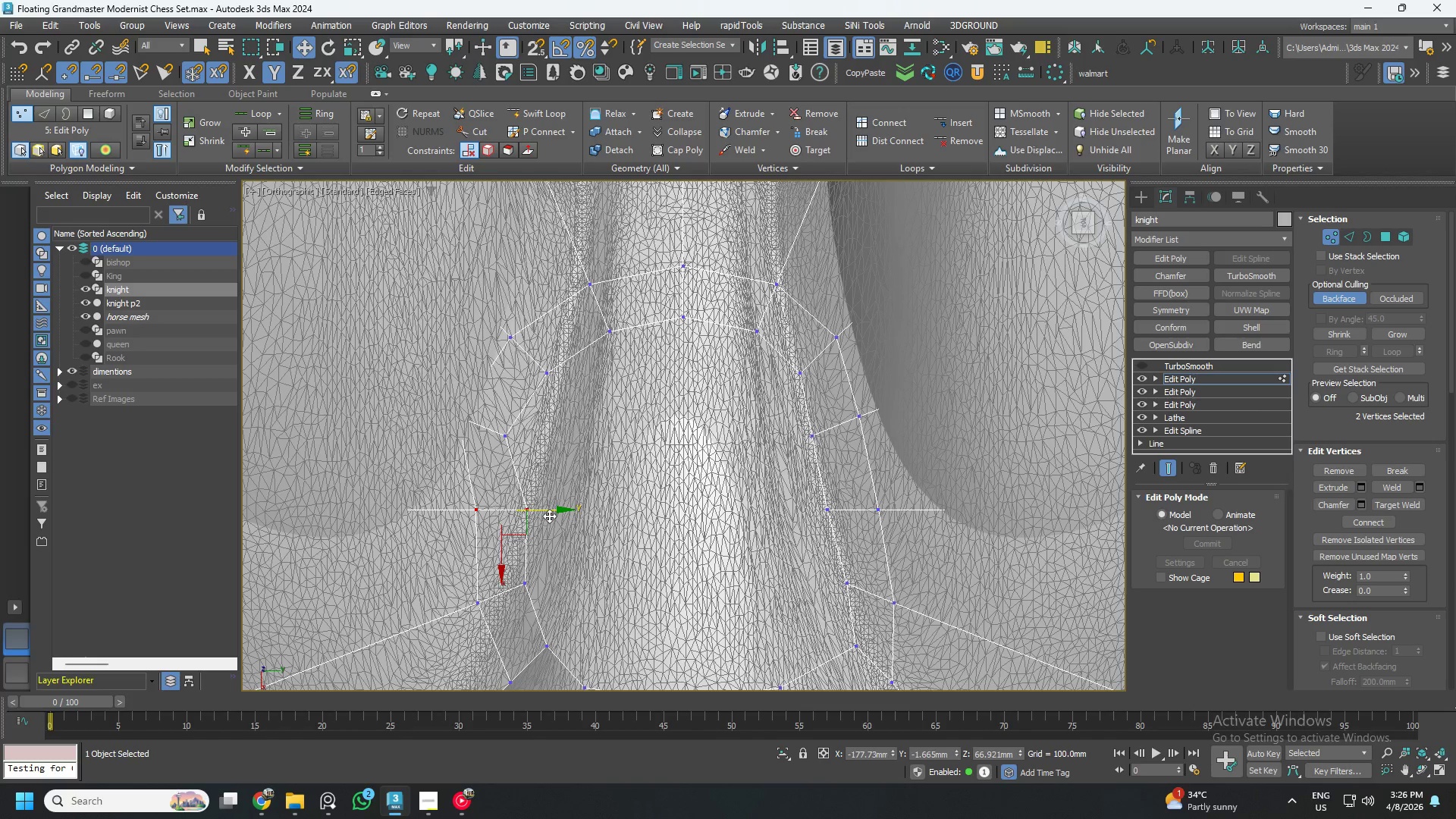 
wait(5.97)
 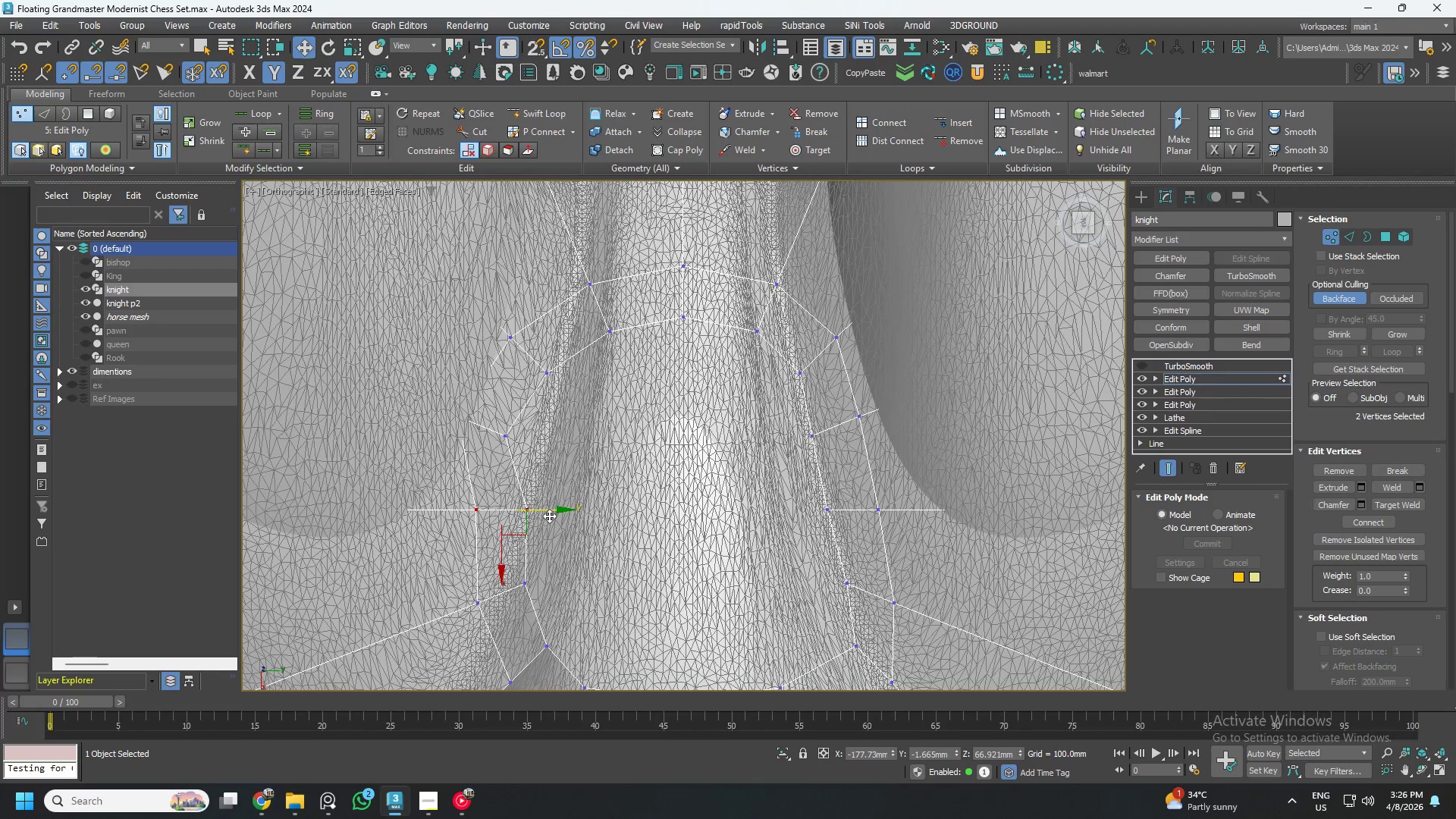 
left_click_drag(start_coordinate=[429, 391], to_coordinate=[530, 475])
 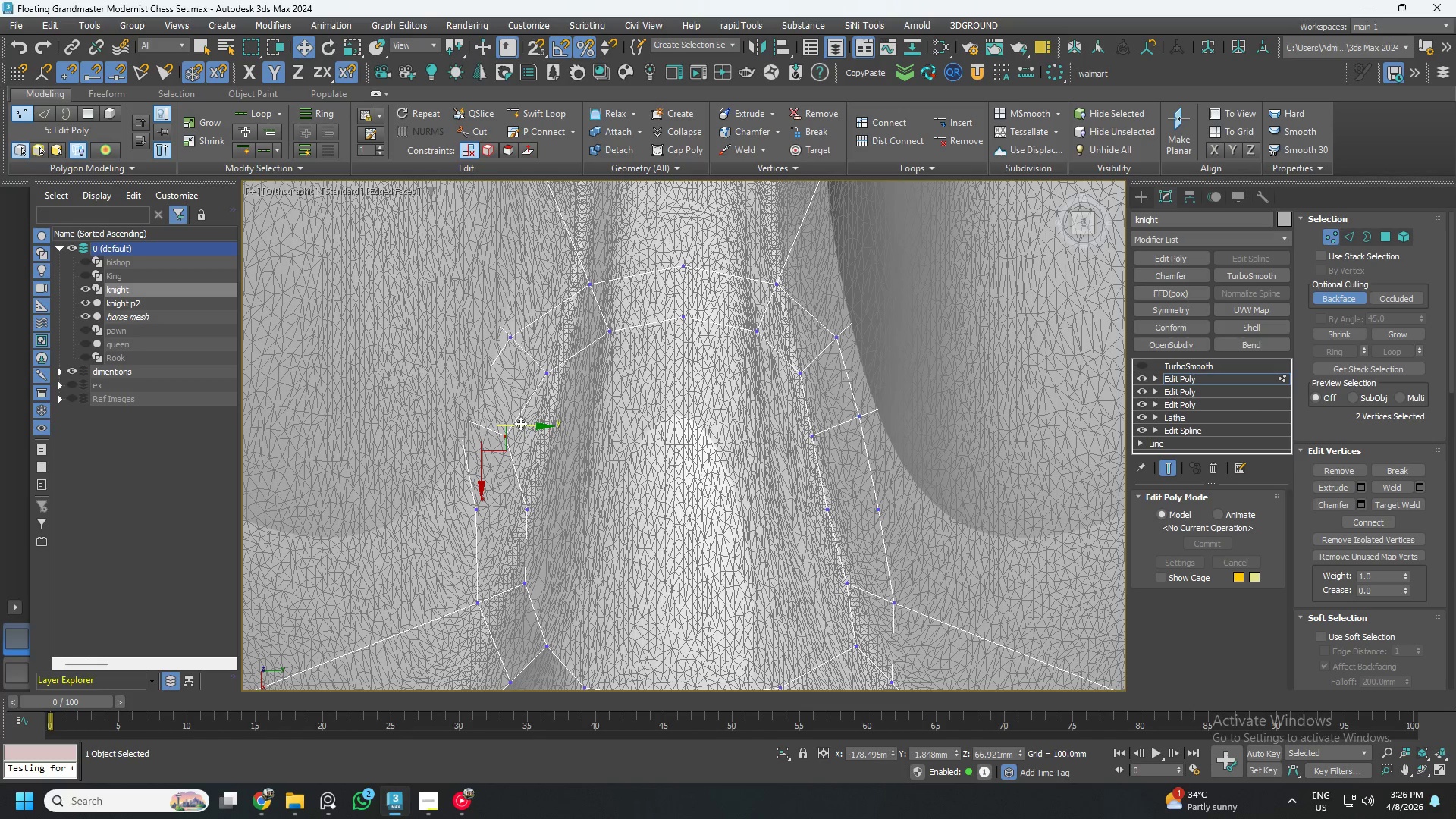 
left_click_drag(start_coordinate=[520, 423], to_coordinate=[563, 437])
 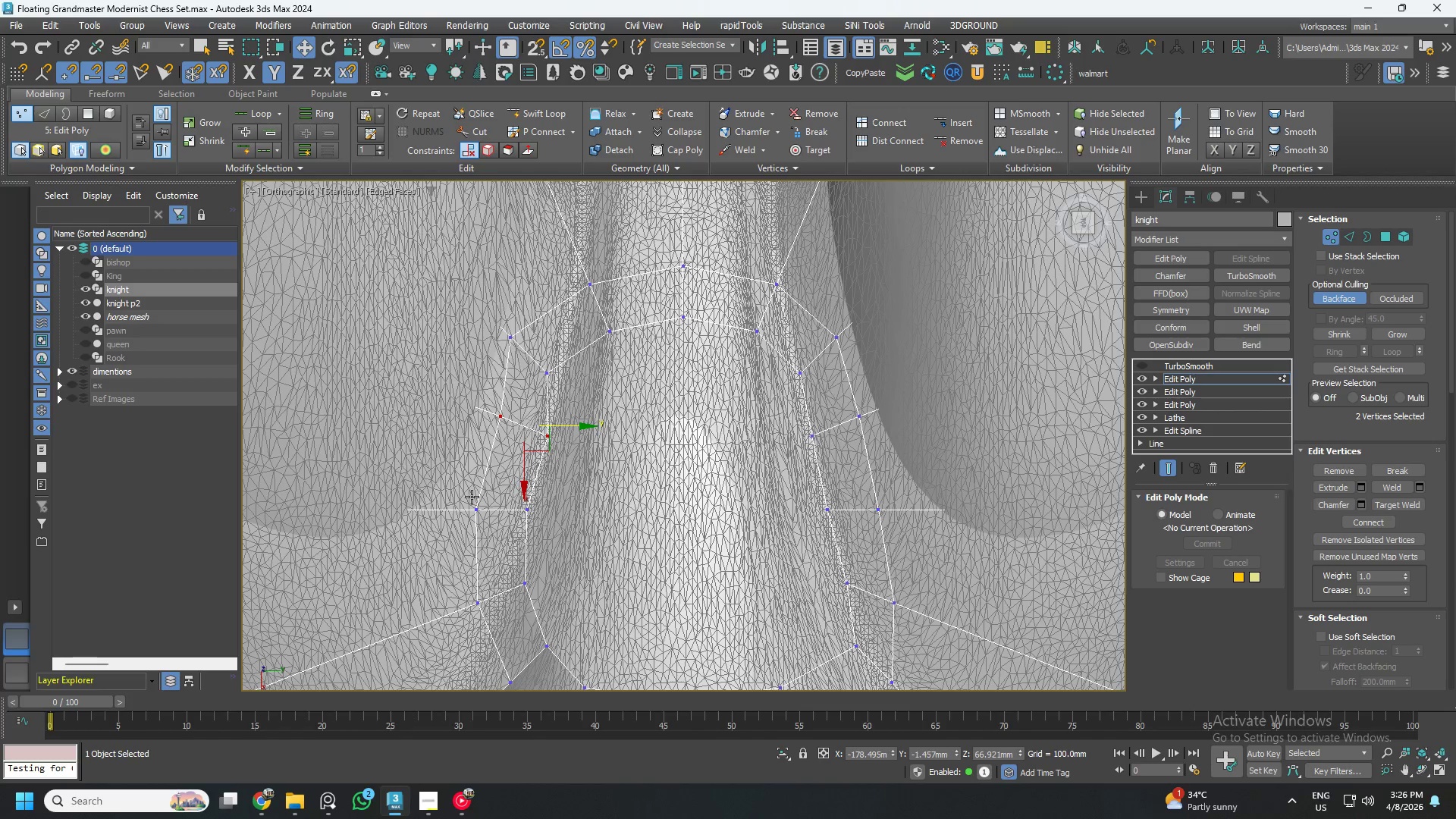 
left_click_drag(start_coordinate=[431, 485], to_coordinate=[538, 531])
 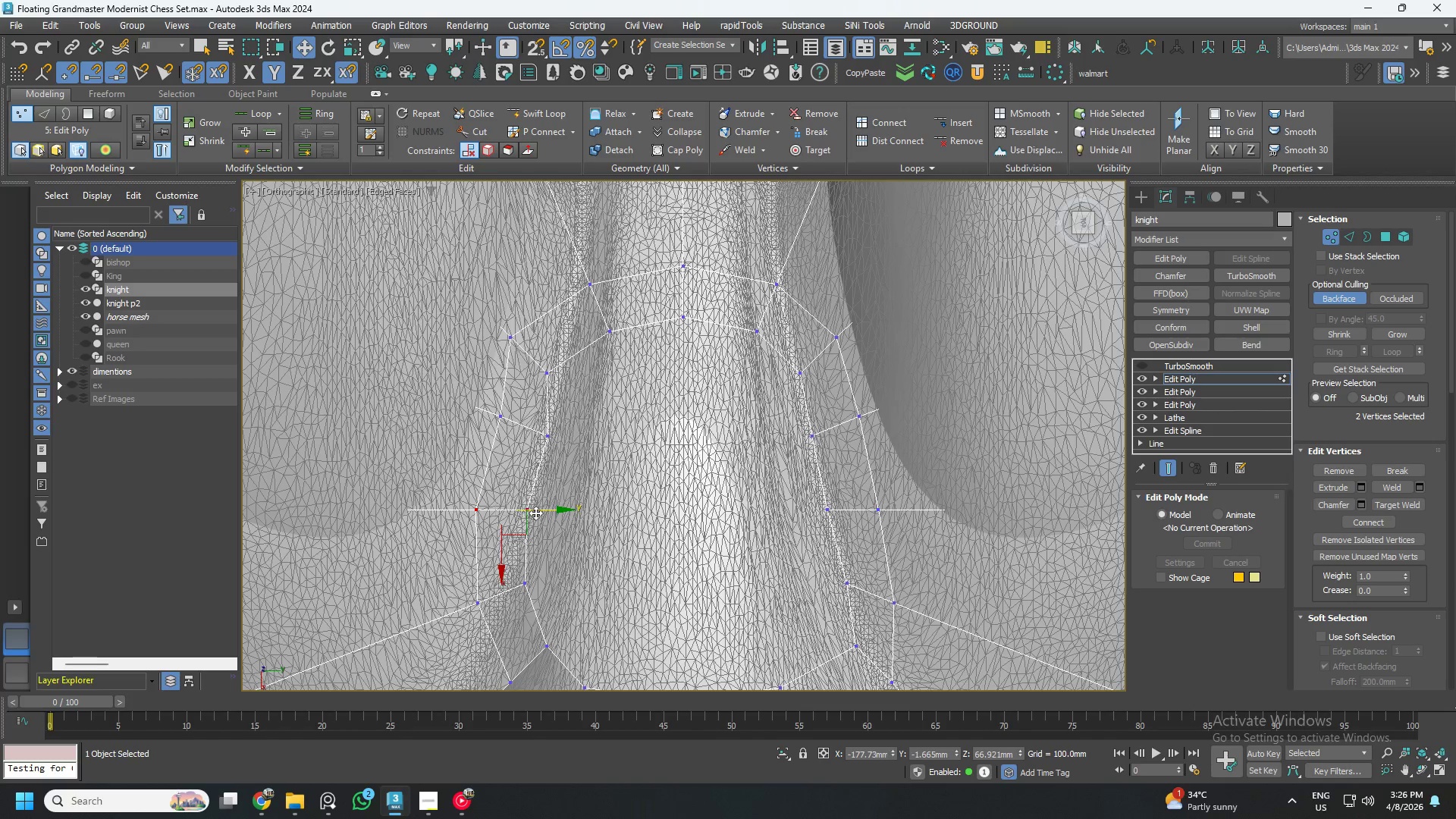 
left_click_drag(start_coordinate=[538, 513], to_coordinate=[549, 517])
 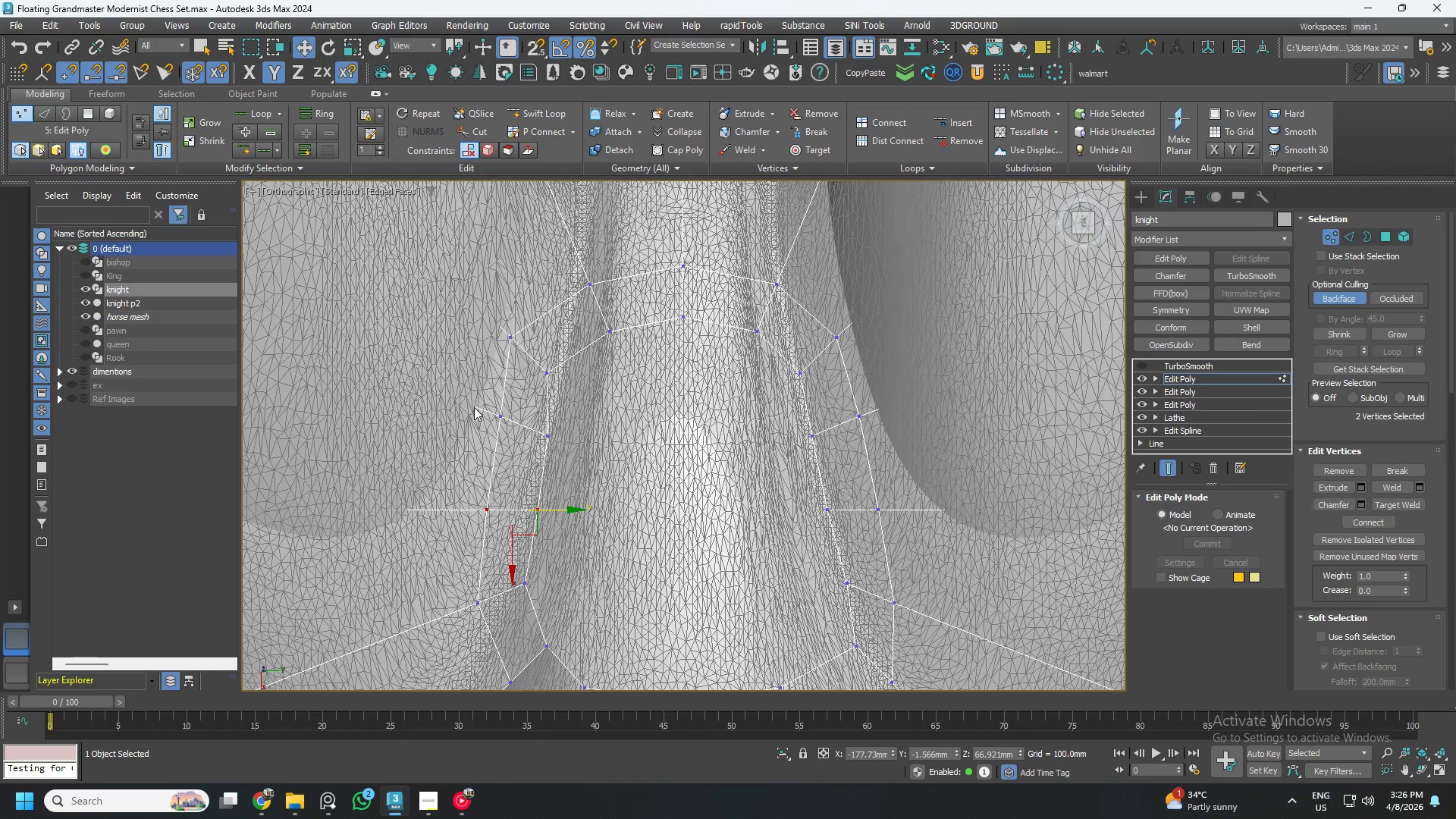 
left_click_drag(start_coordinate=[469, 391], to_coordinate=[567, 459])
 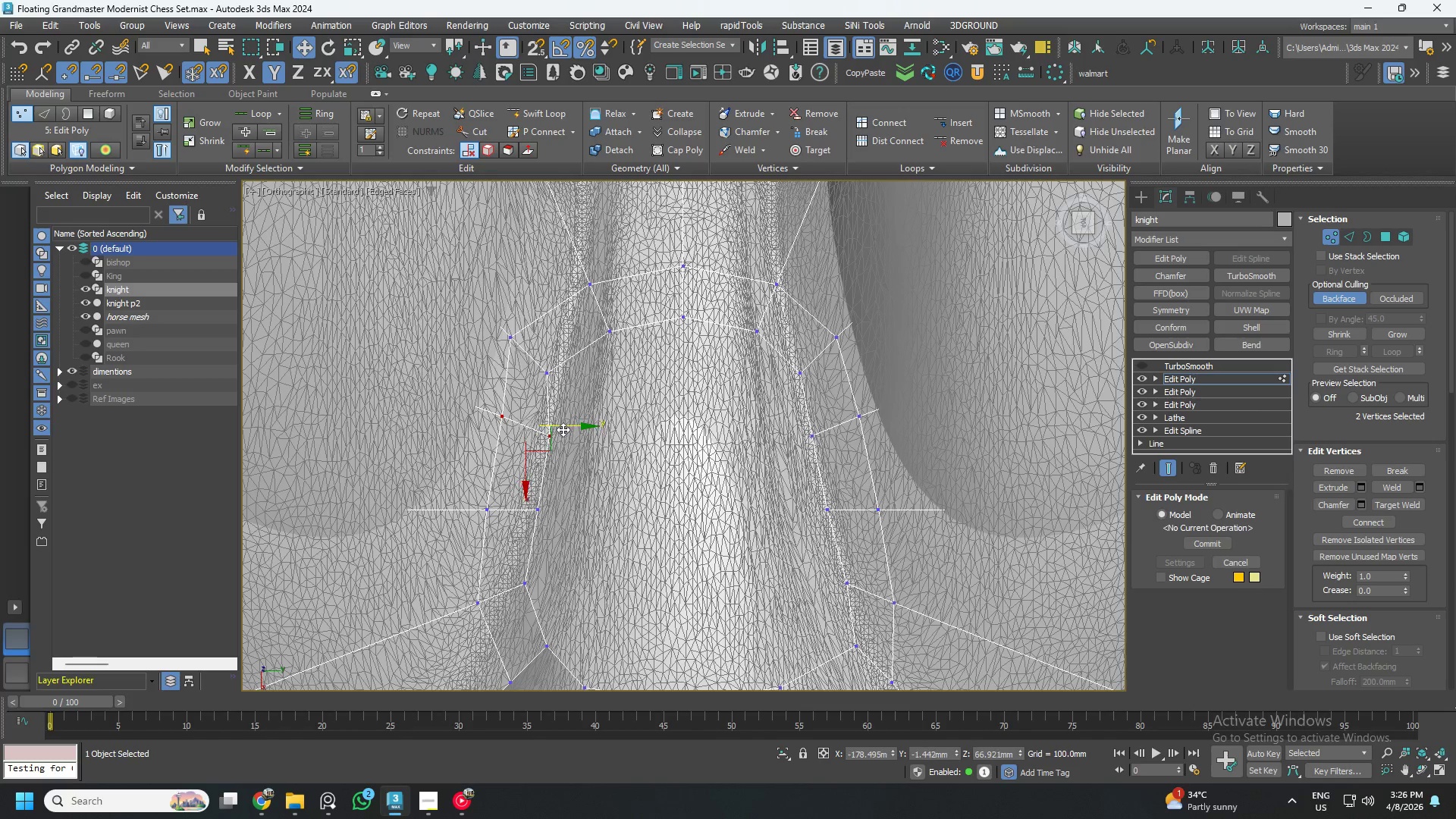 
left_click_drag(start_coordinate=[495, 312], to_coordinate=[564, 381])
 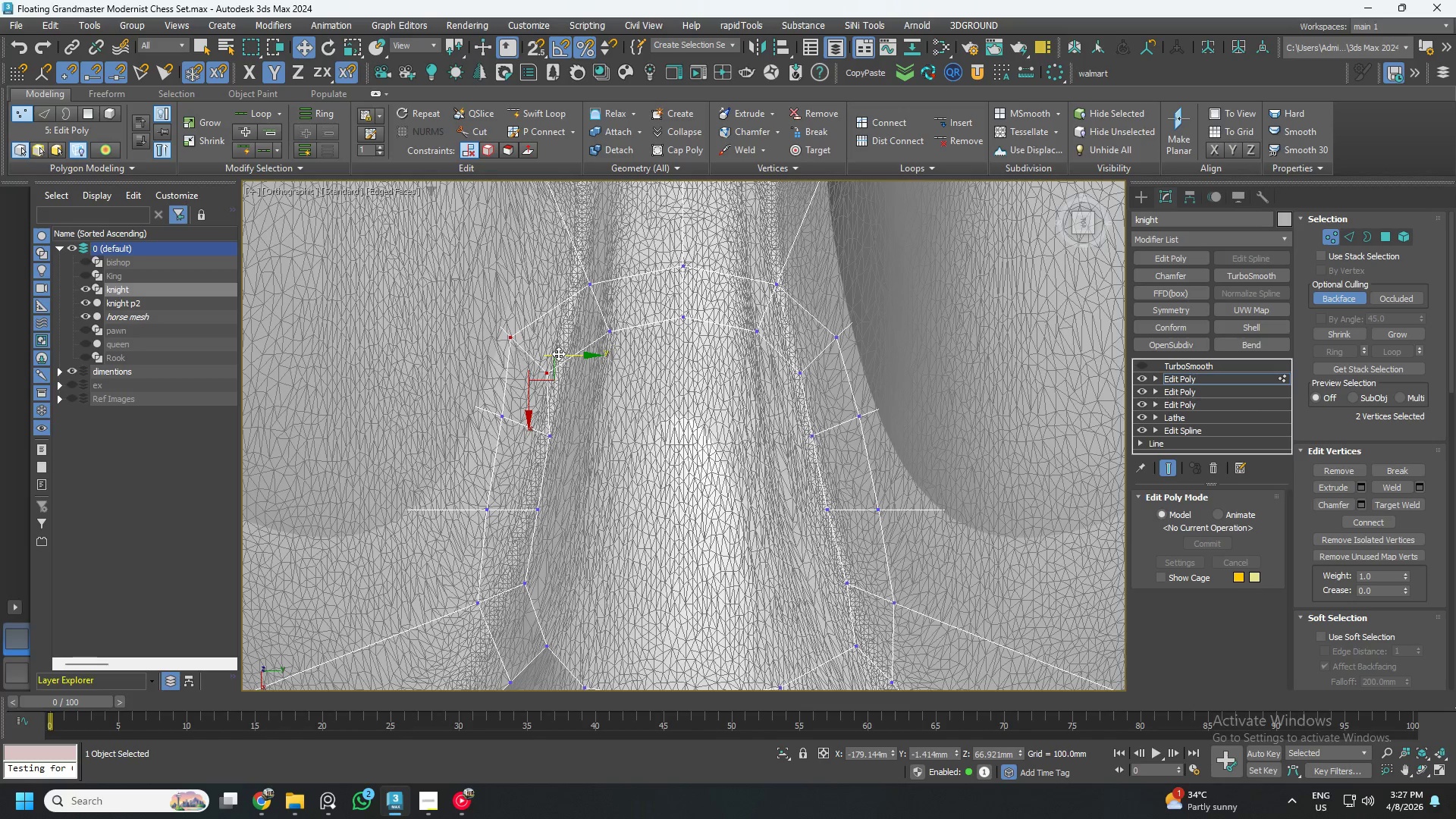 
left_click_drag(start_coordinate=[558, 353], to_coordinate=[581, 370])
 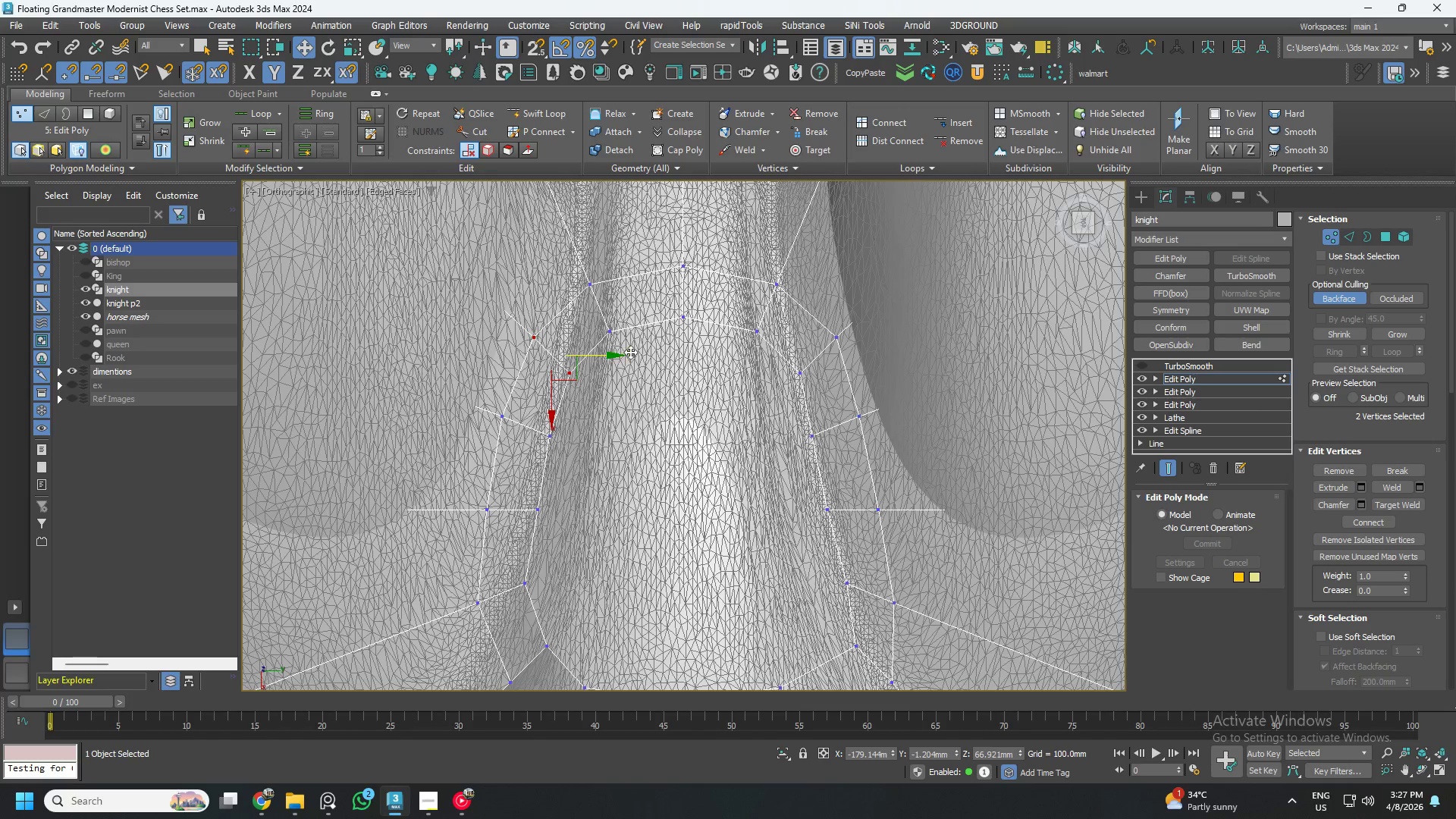 
left_click_drag(start_coordinate=[639, 356], to_coordinate=[577, 242])
 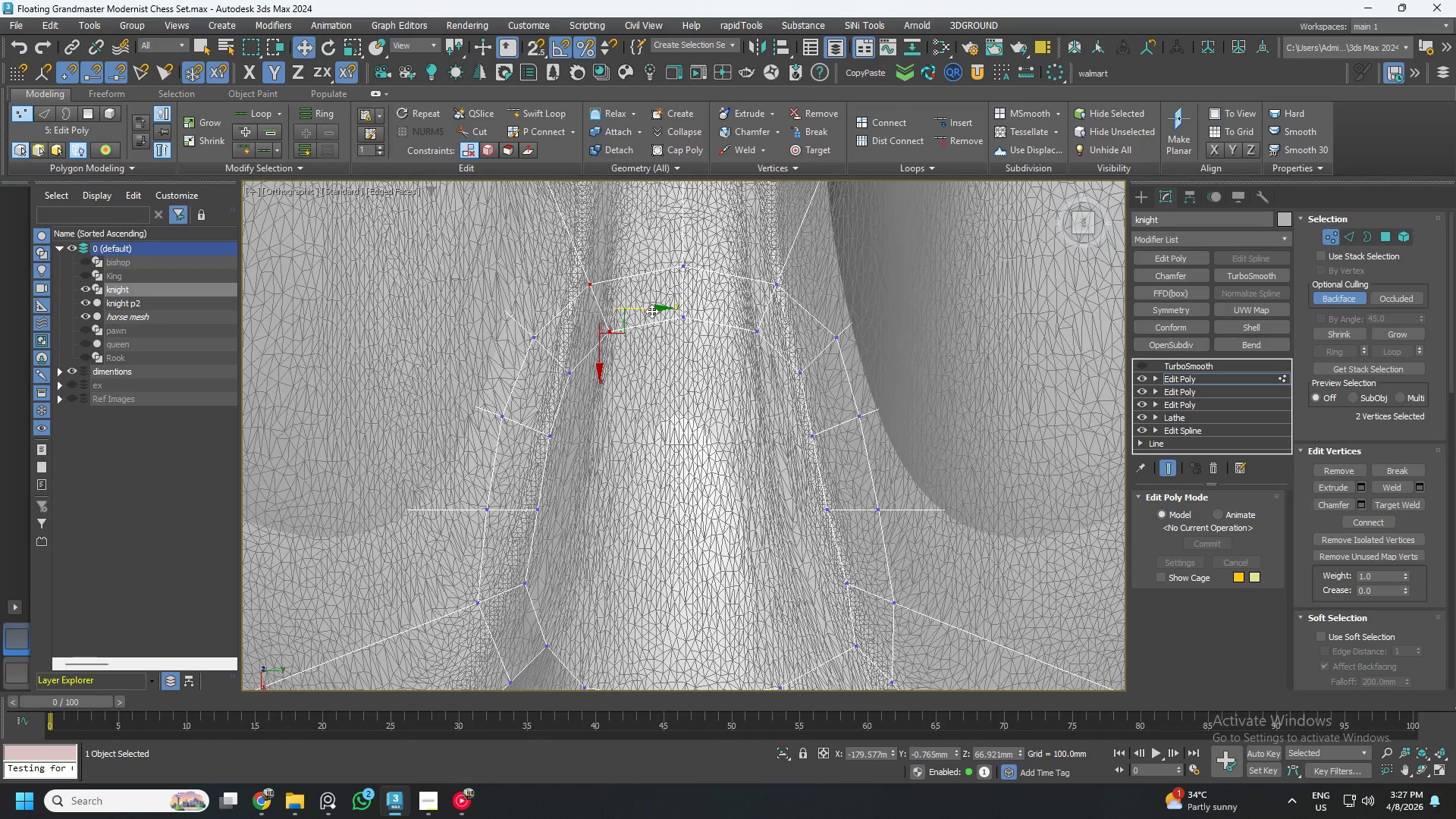 
left_click_drag(start_coordinate=[649, 309], to_coordinate=[633, 304])
 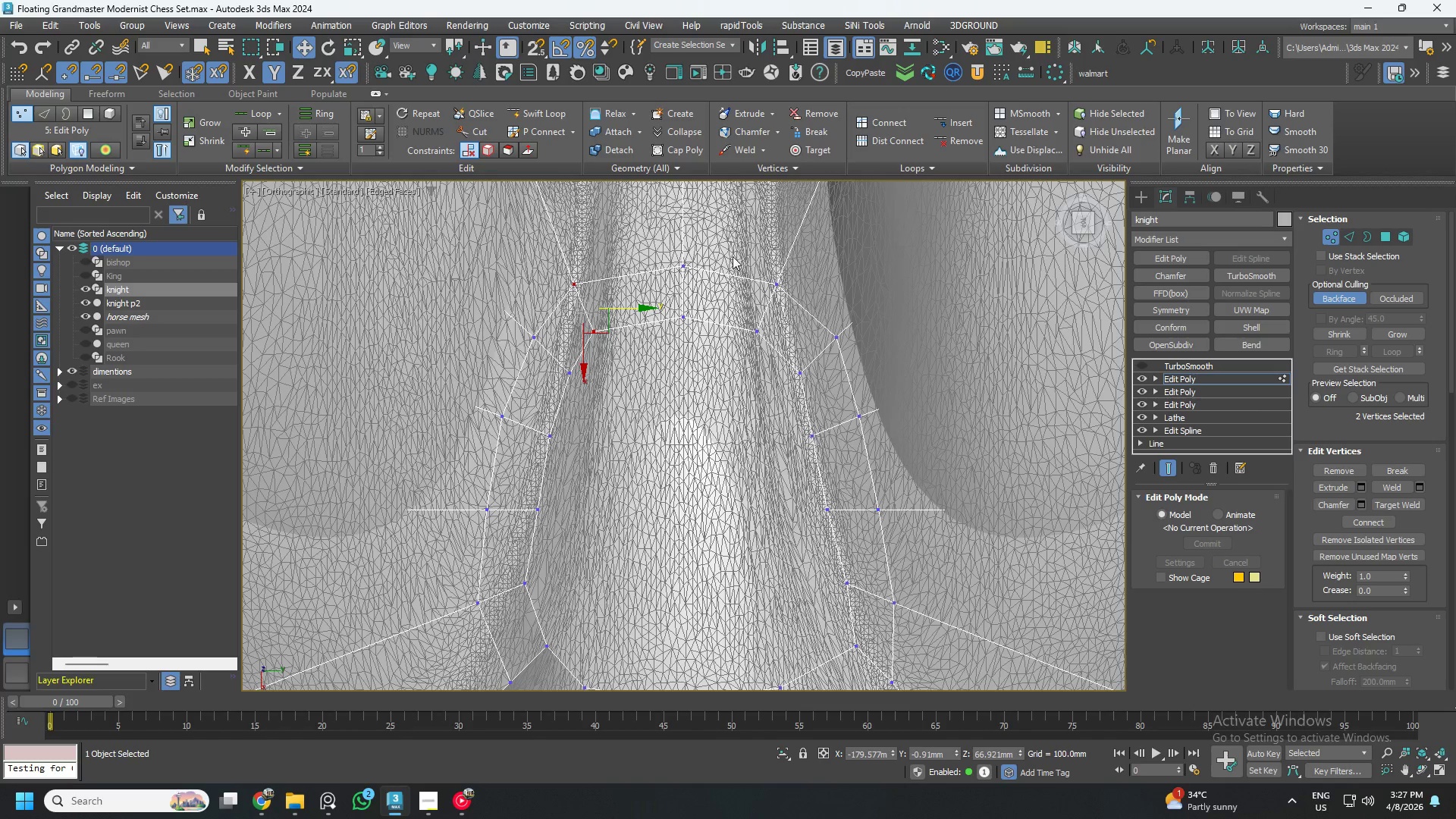 
left_click_drag(start_coordinate=[728, 249], to_coordinate=[809, 353])
 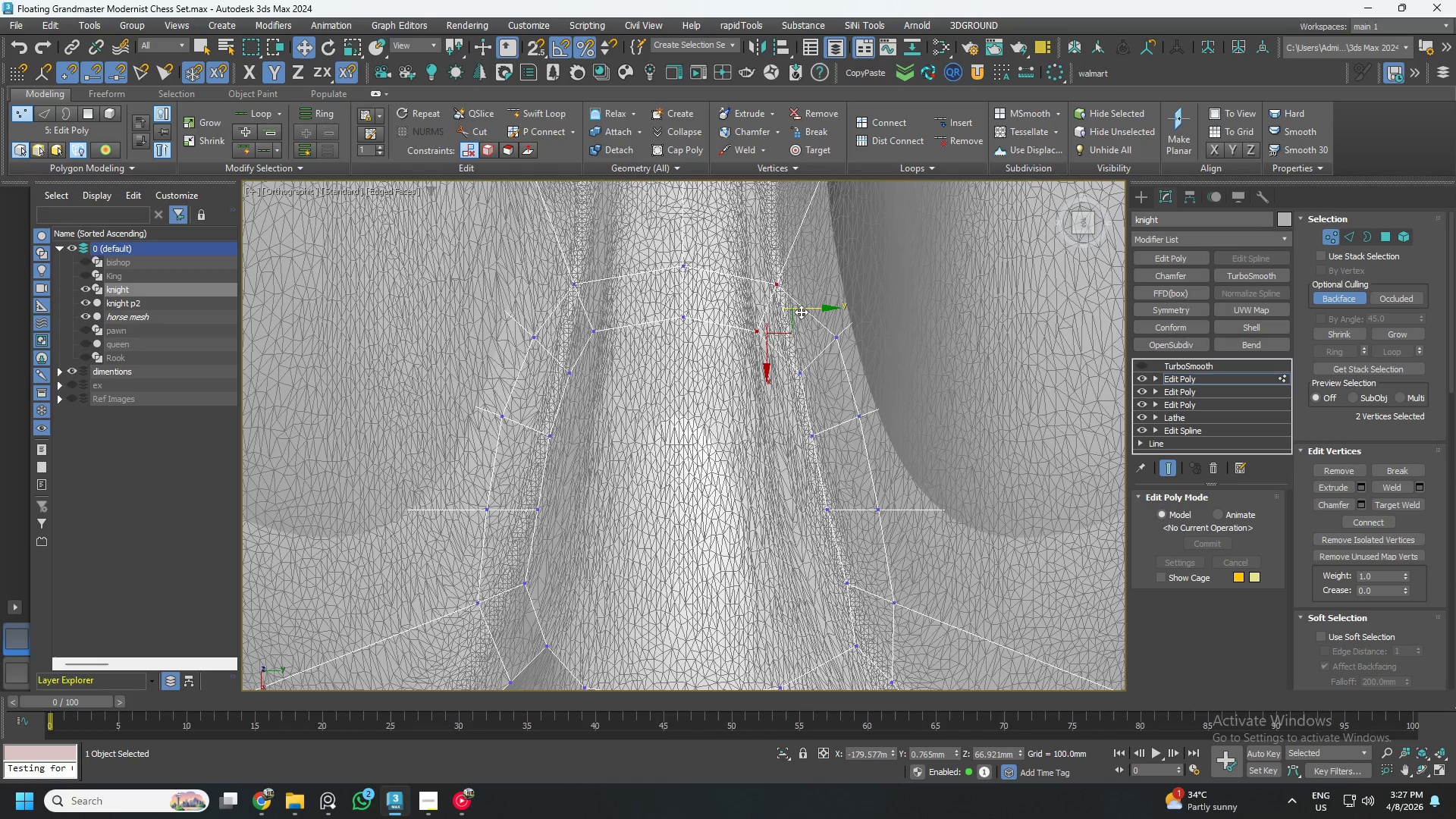 
left_click_drag(start_coordinate=[801, 308], to_coordinate=[805, 309])
 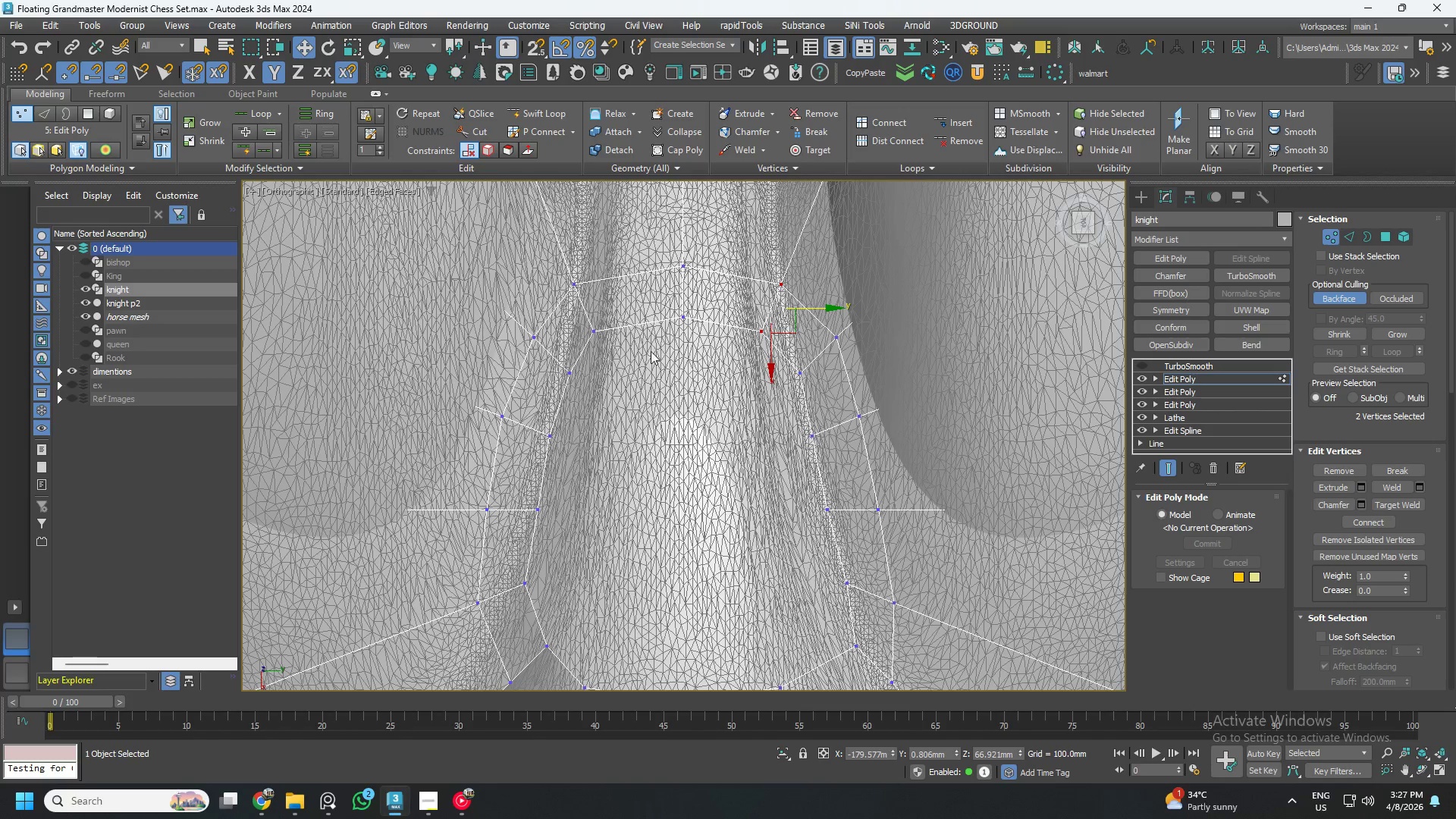 
hold_key(key=ControlLeft, duration=1.19)
left_click_drag(start_coordinate=[625, 371], to_coordinate=[568, 261])
 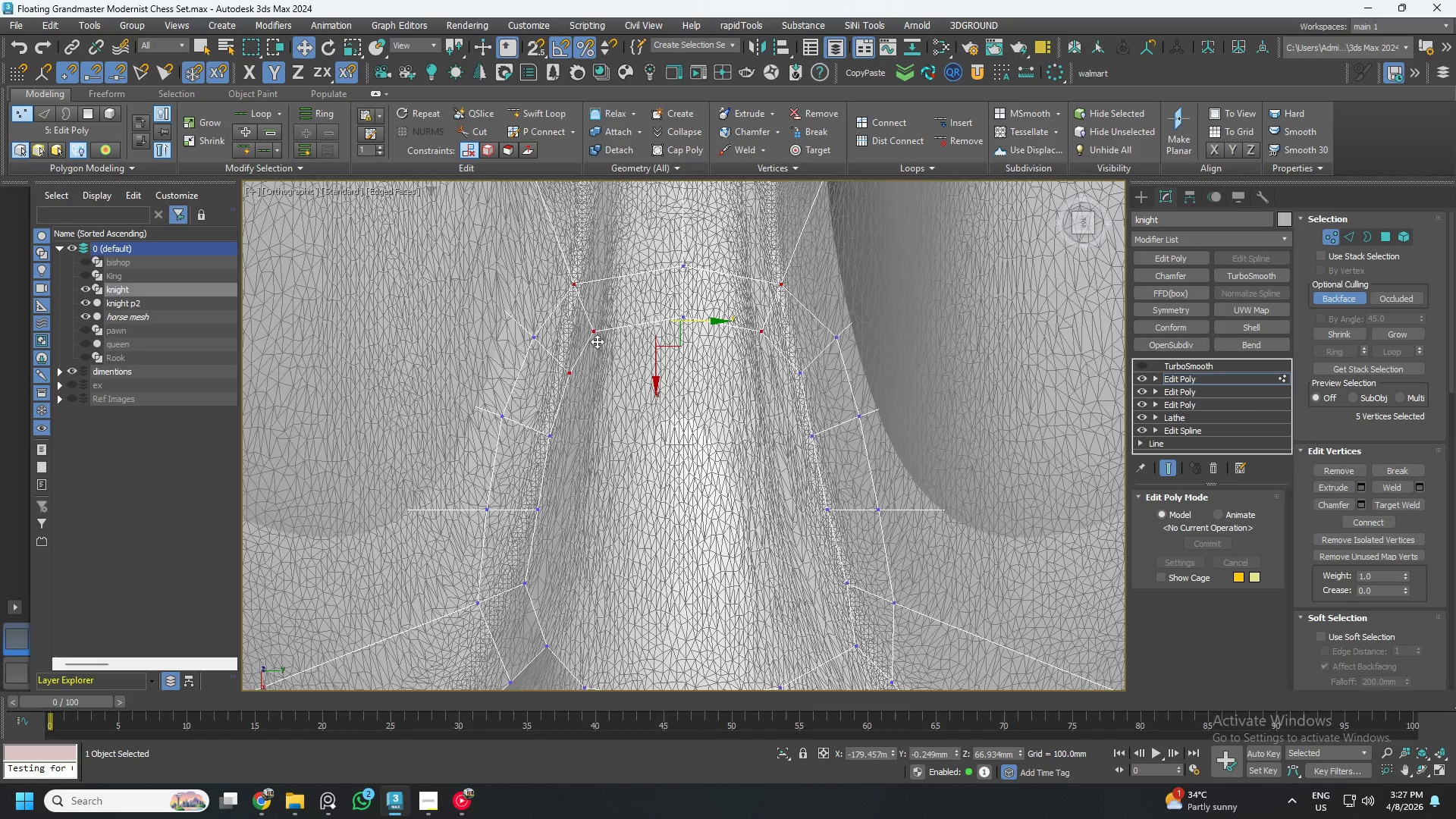 
hold_key(key=AltLeft, duration=0.47)
left_click_drag(start_coordinate=[594, 403], to_coordinate=[531, 350])
 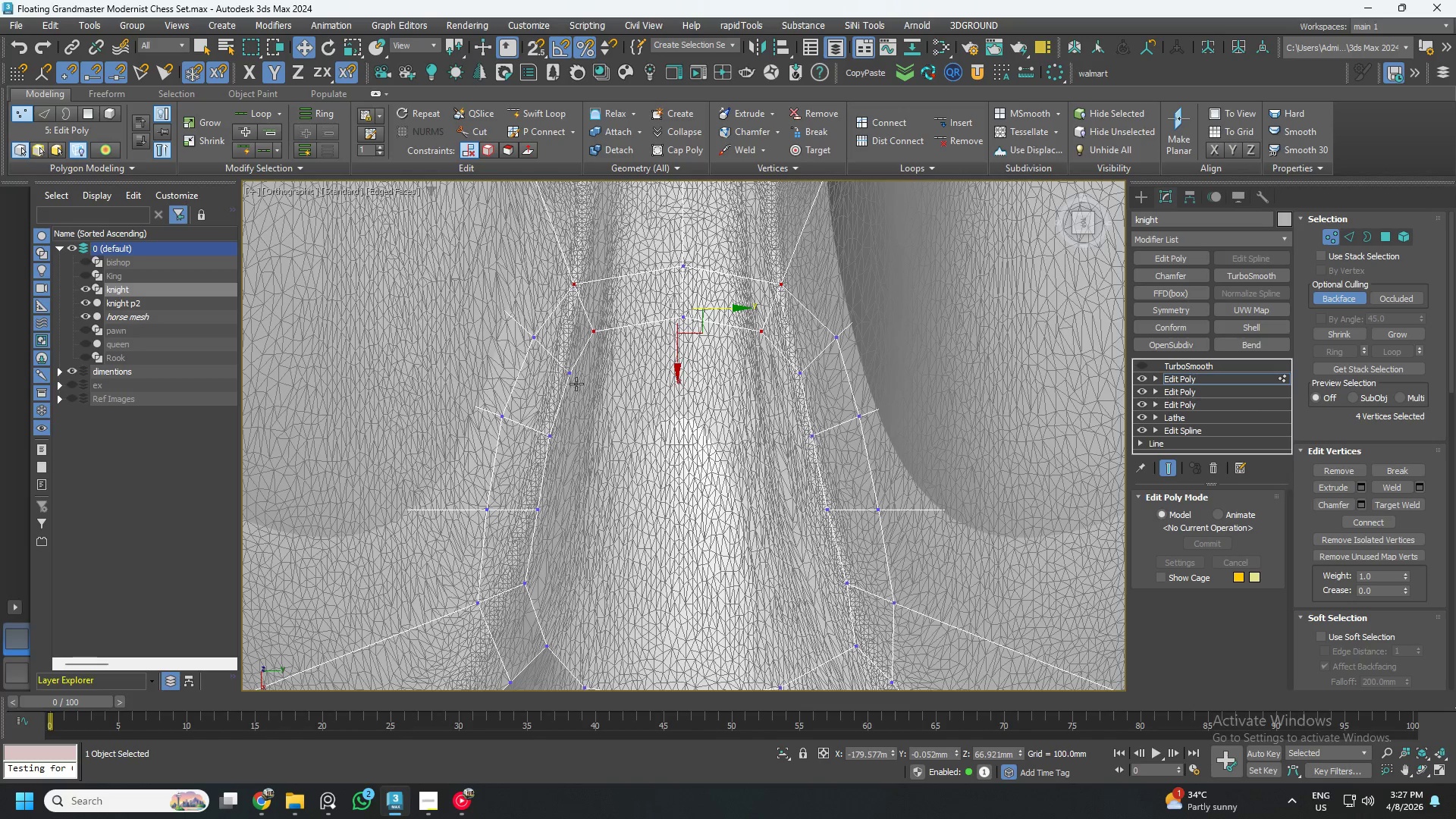 
hold_key(key=AltLeft, duration=1.06)
 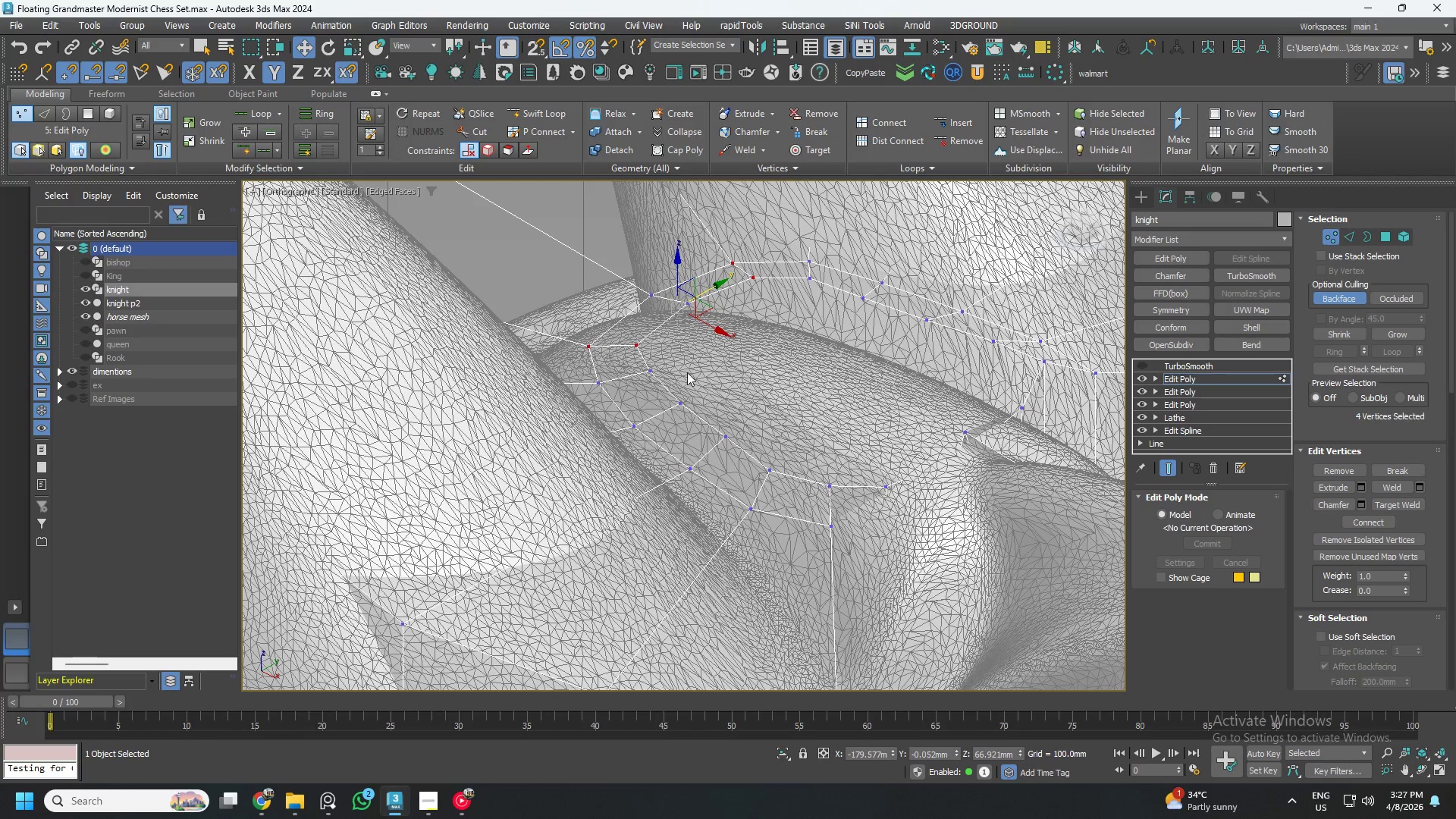 
hold_key(key=AltLeft, duration=1.5)
 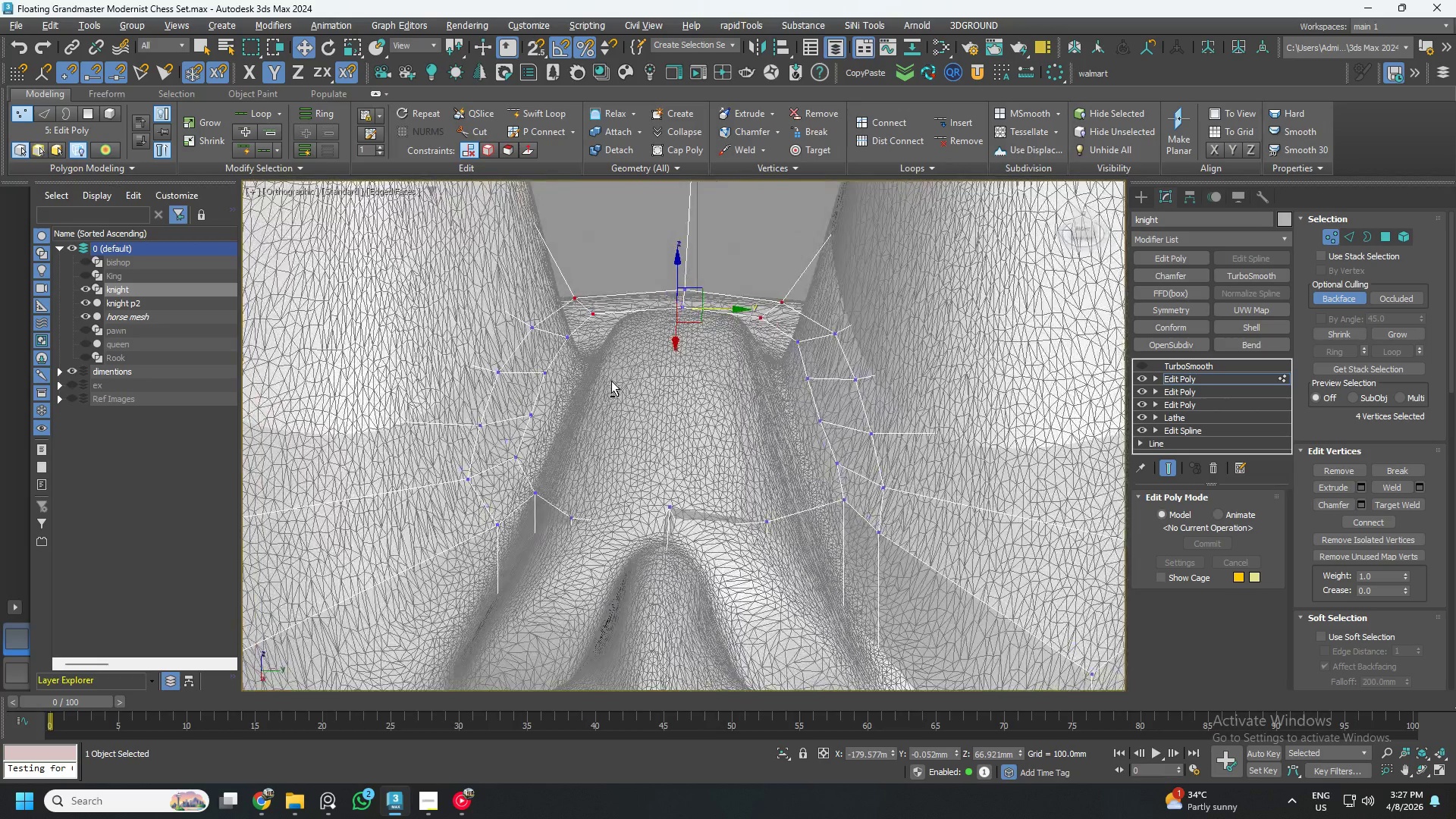 
hold_key(key=AltLeft, duration=0.84)
 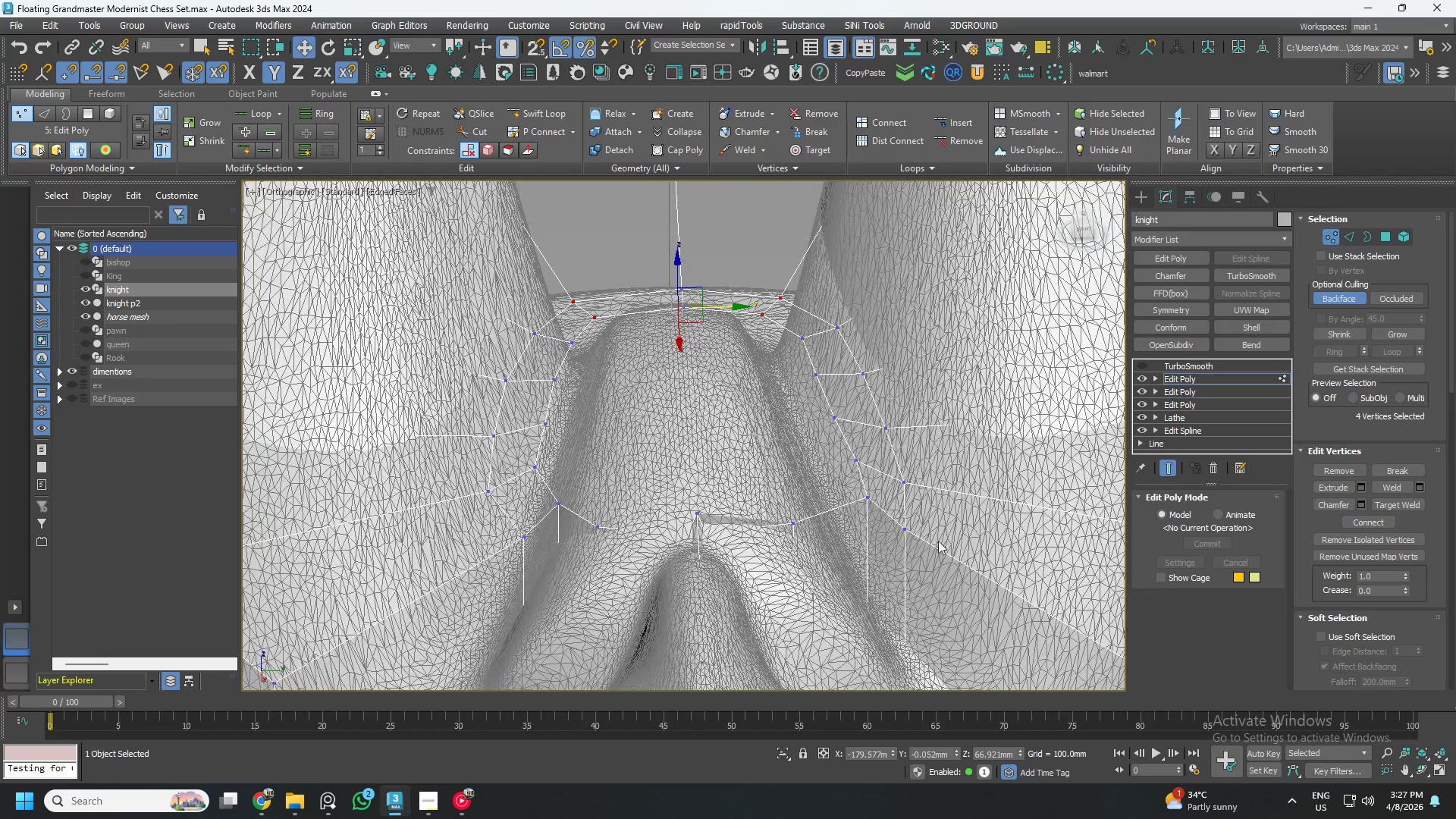 
hold_key(key=ControlLeft, duration=0.95)
left_click_drag(start_coordinate=[949, 554], to_coordinate=[846, 367])
 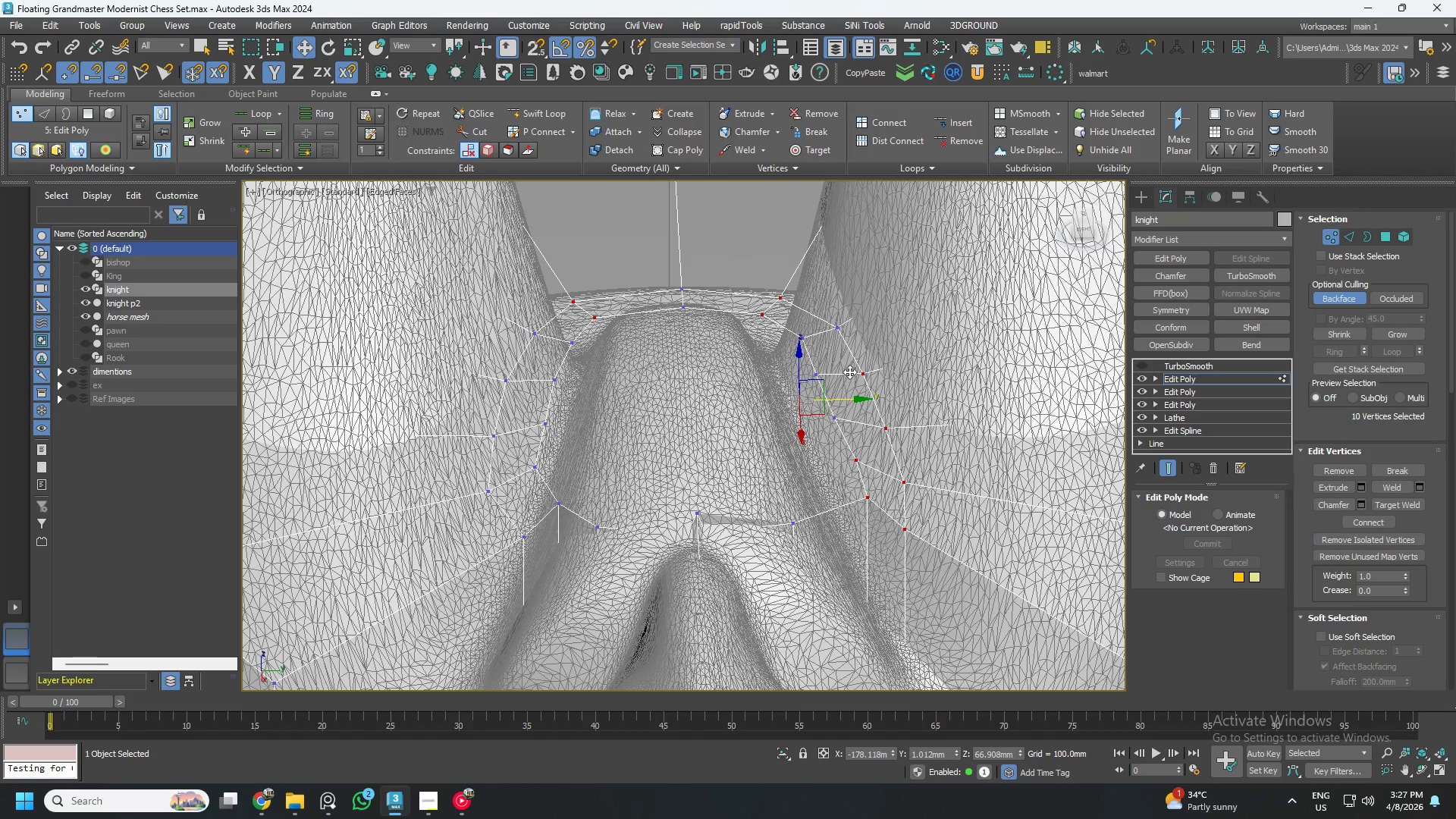 
hold_key(key=ControlLeft, duration=0.62)
left_click_drag(start_coordinate=[767, 295], to_coordinate=[867, 411])
 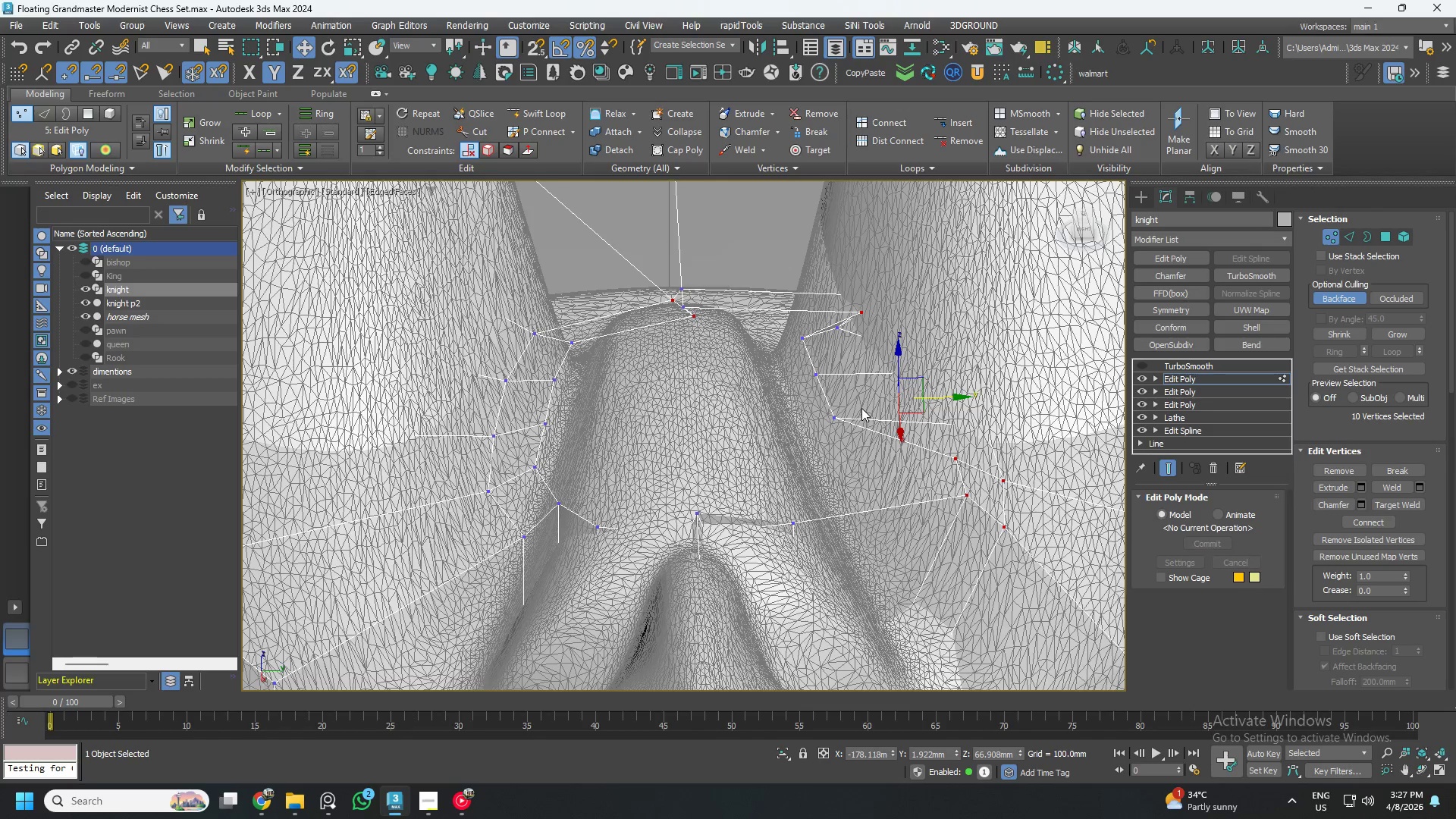 
key(Control+ControlLeft)
 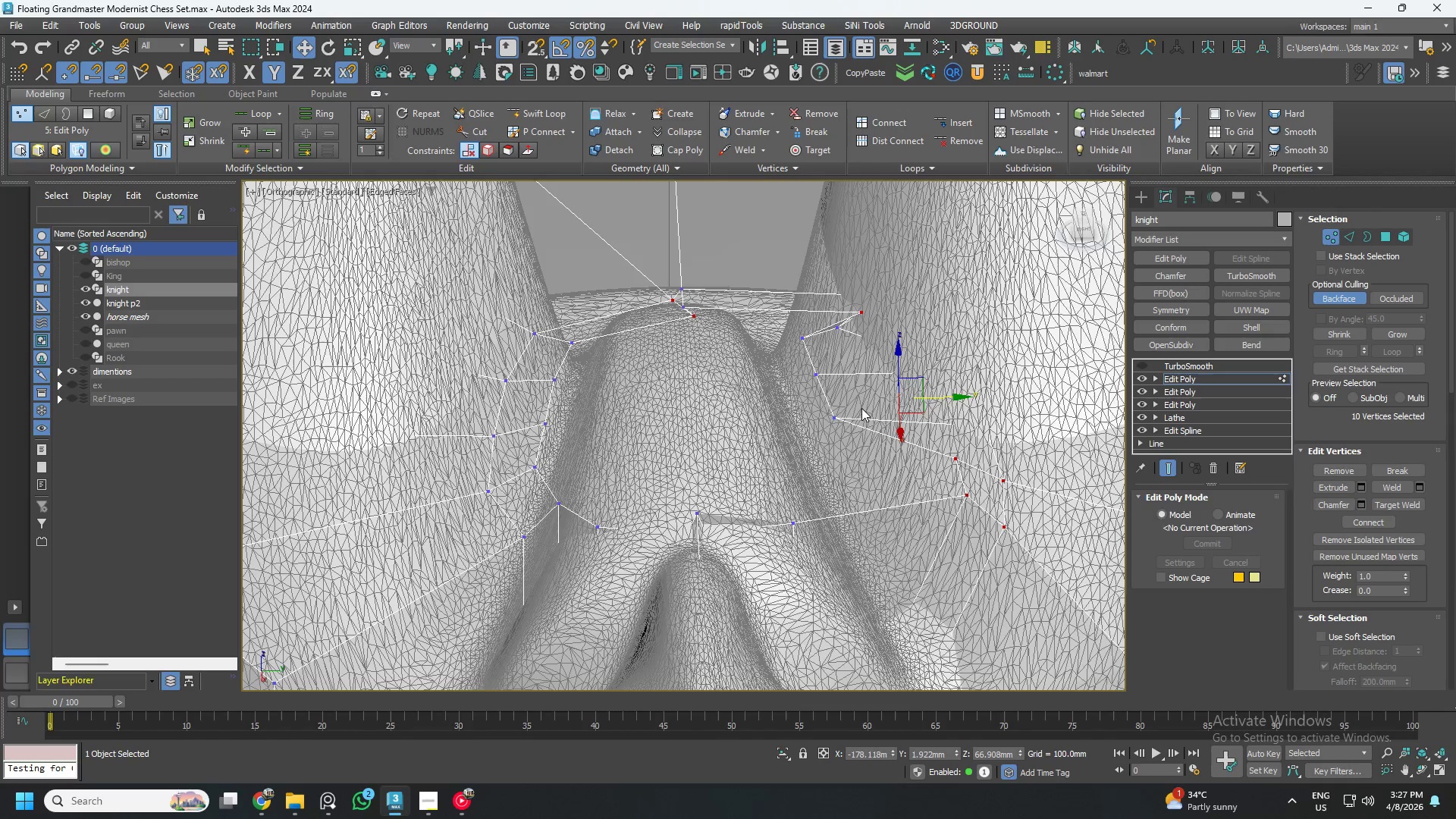 
key(Control+Z)
 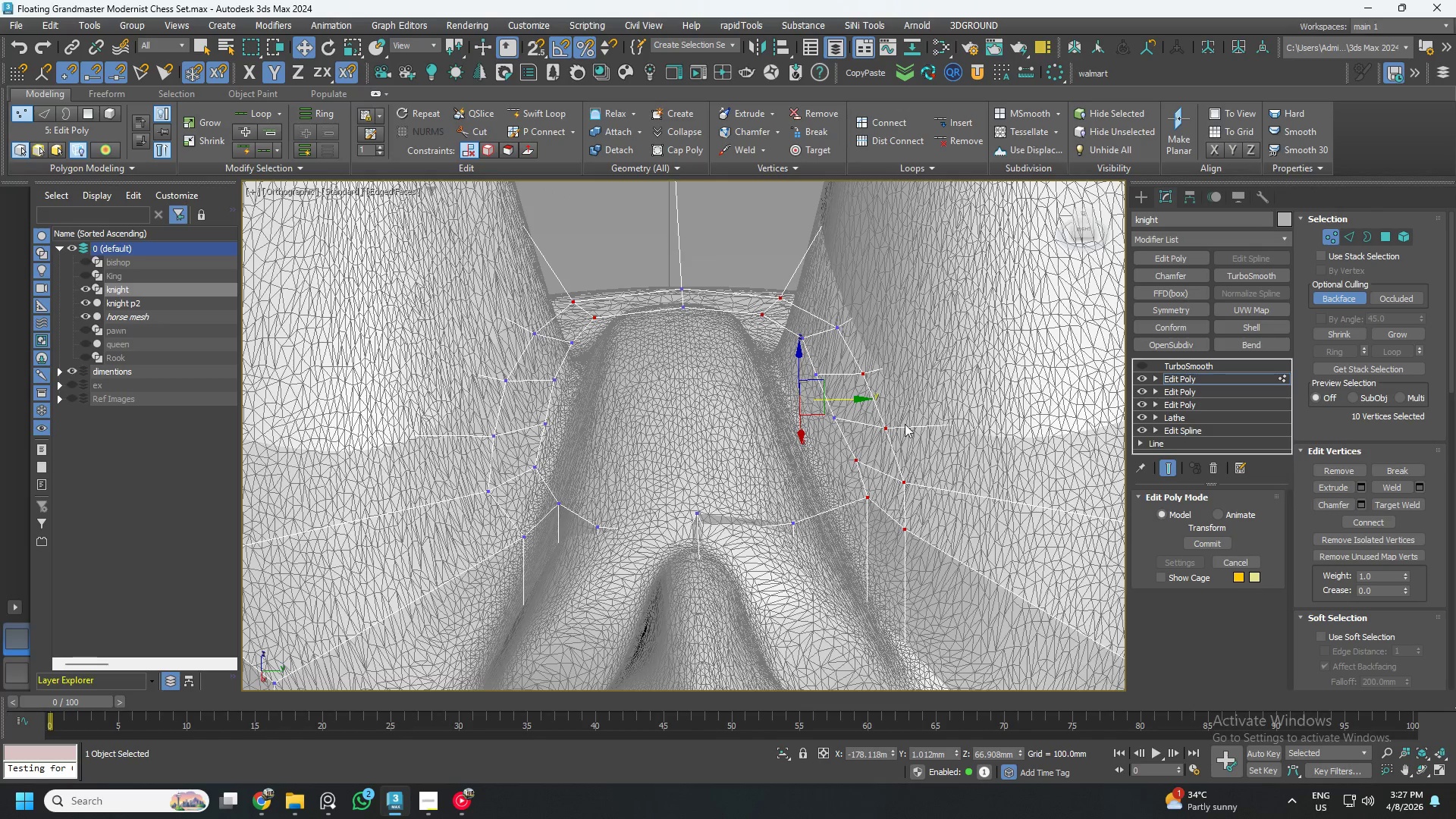 
hold_key(key=ControlLeft, duration=1.08)
left_click_drag(start_coordinate=[950, 460], to_coordinate=[793, 310])
 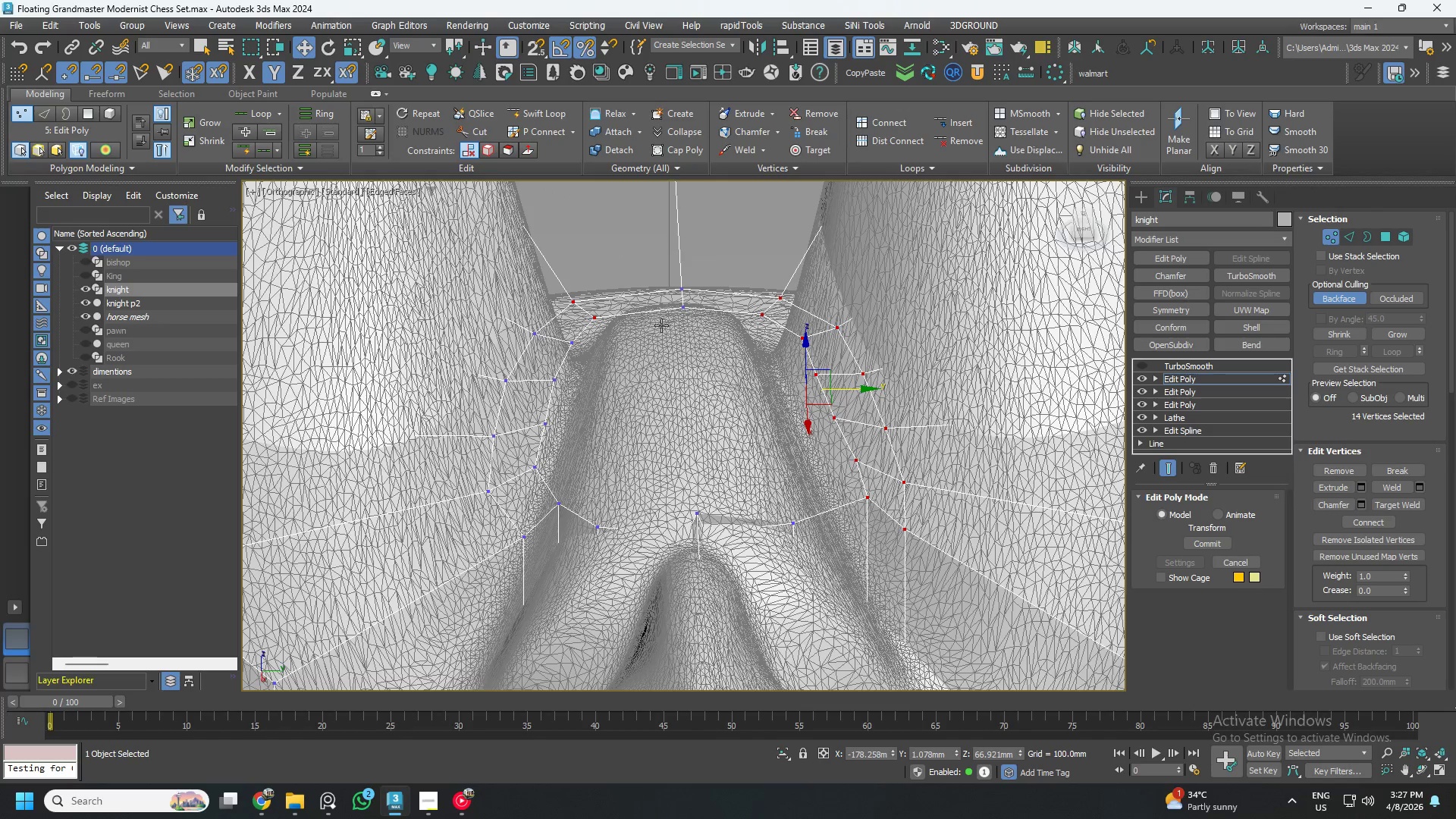 
hold_key(key=ControlLeft, duration=1.5)
left_click_drag(start_coordinate=[471, 278], to_coordinate=[579, 482])
 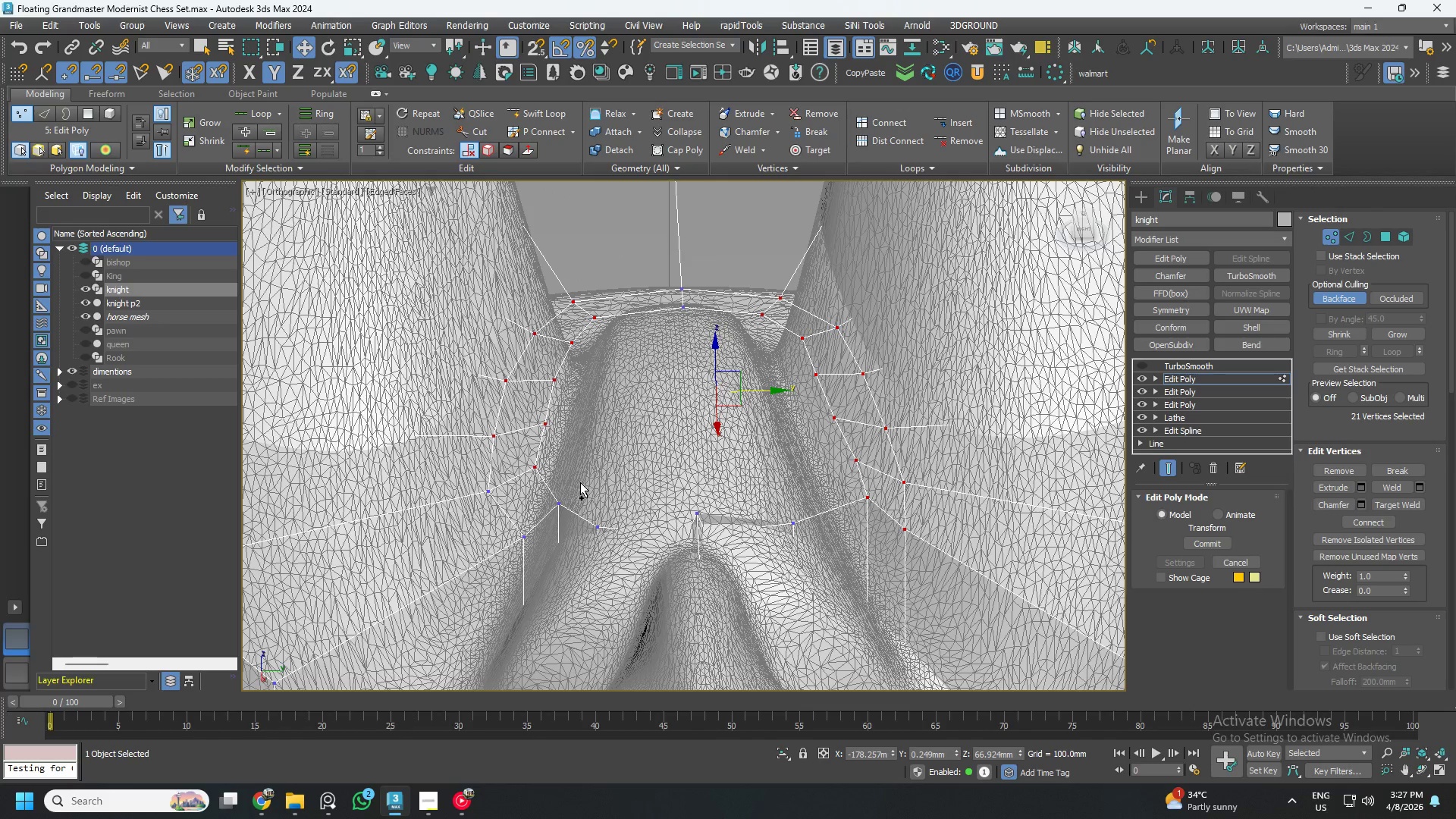 
key(Control+ControlLeft)
 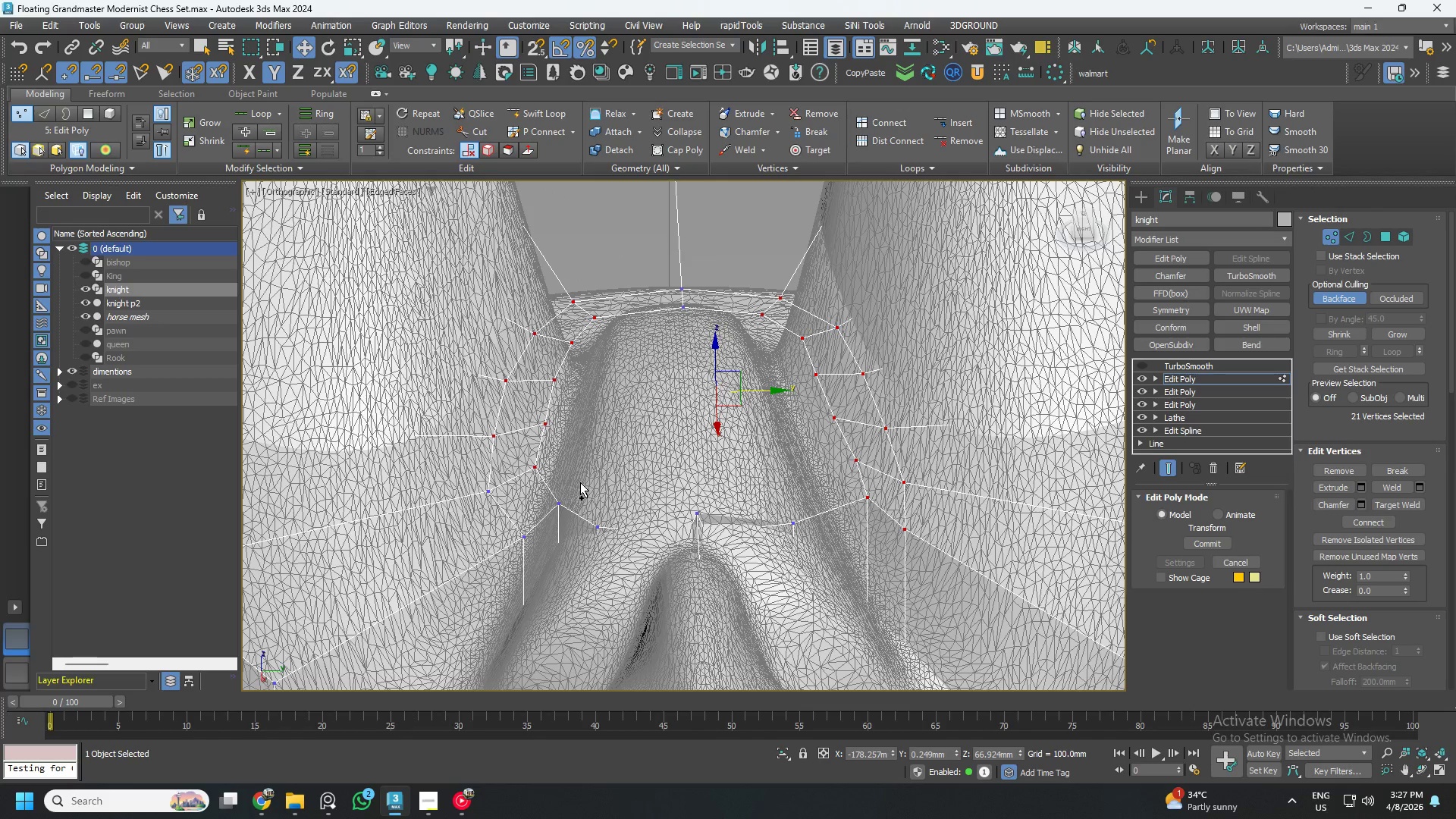 
key(Control+ControlLeft)
 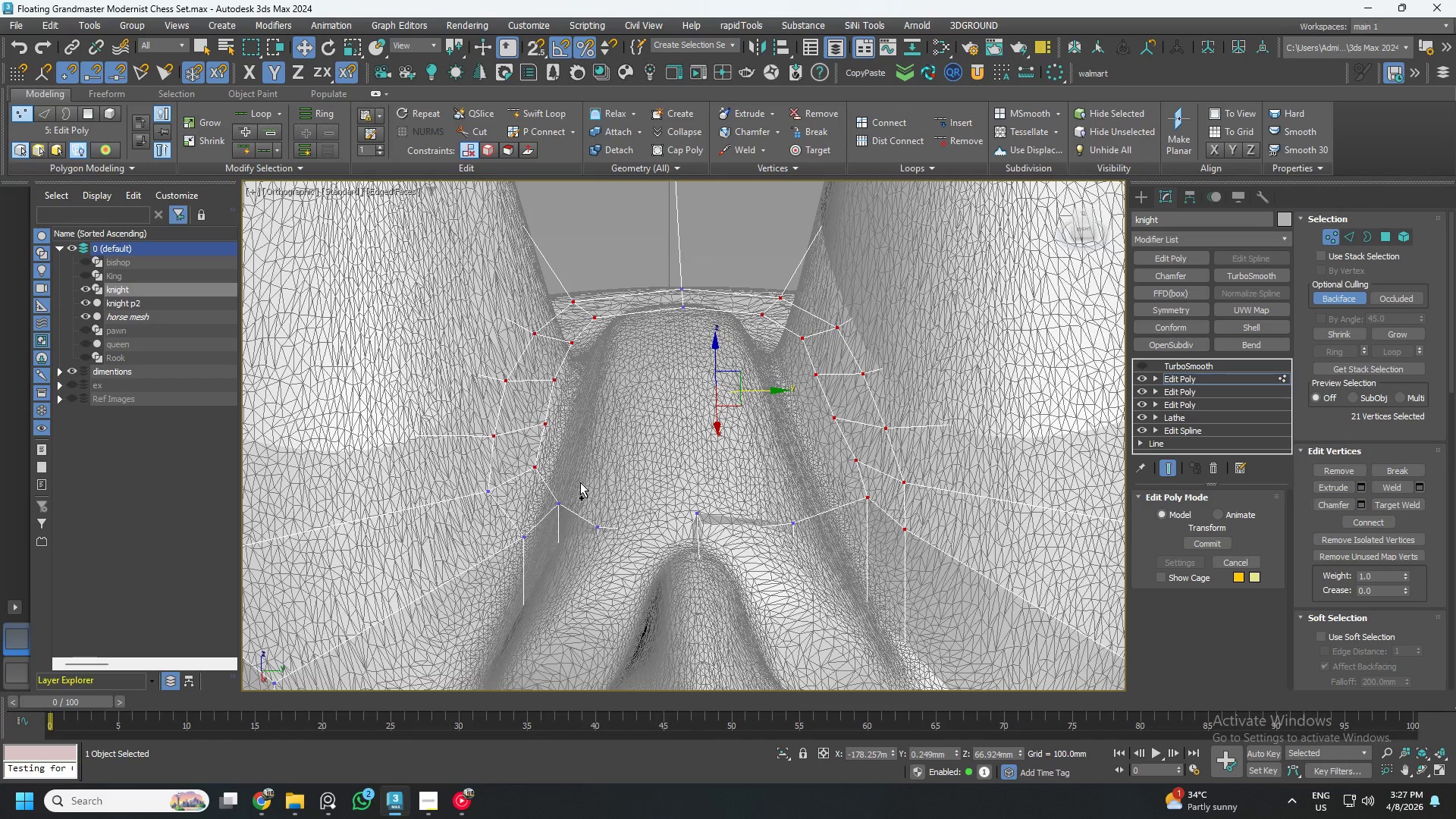 
key(Control+ControlLeft)
 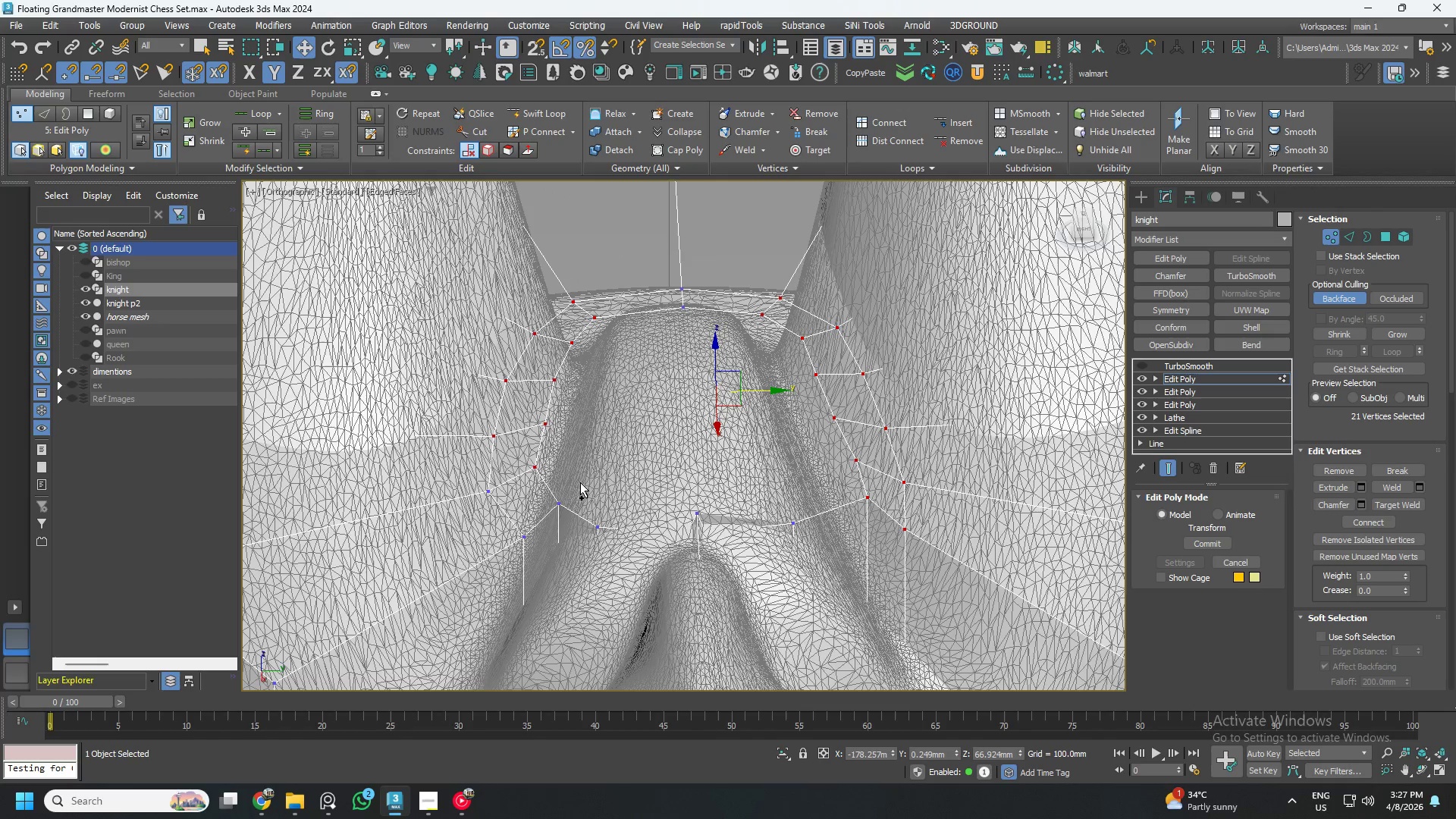 
key(Control+ControlLeft)
 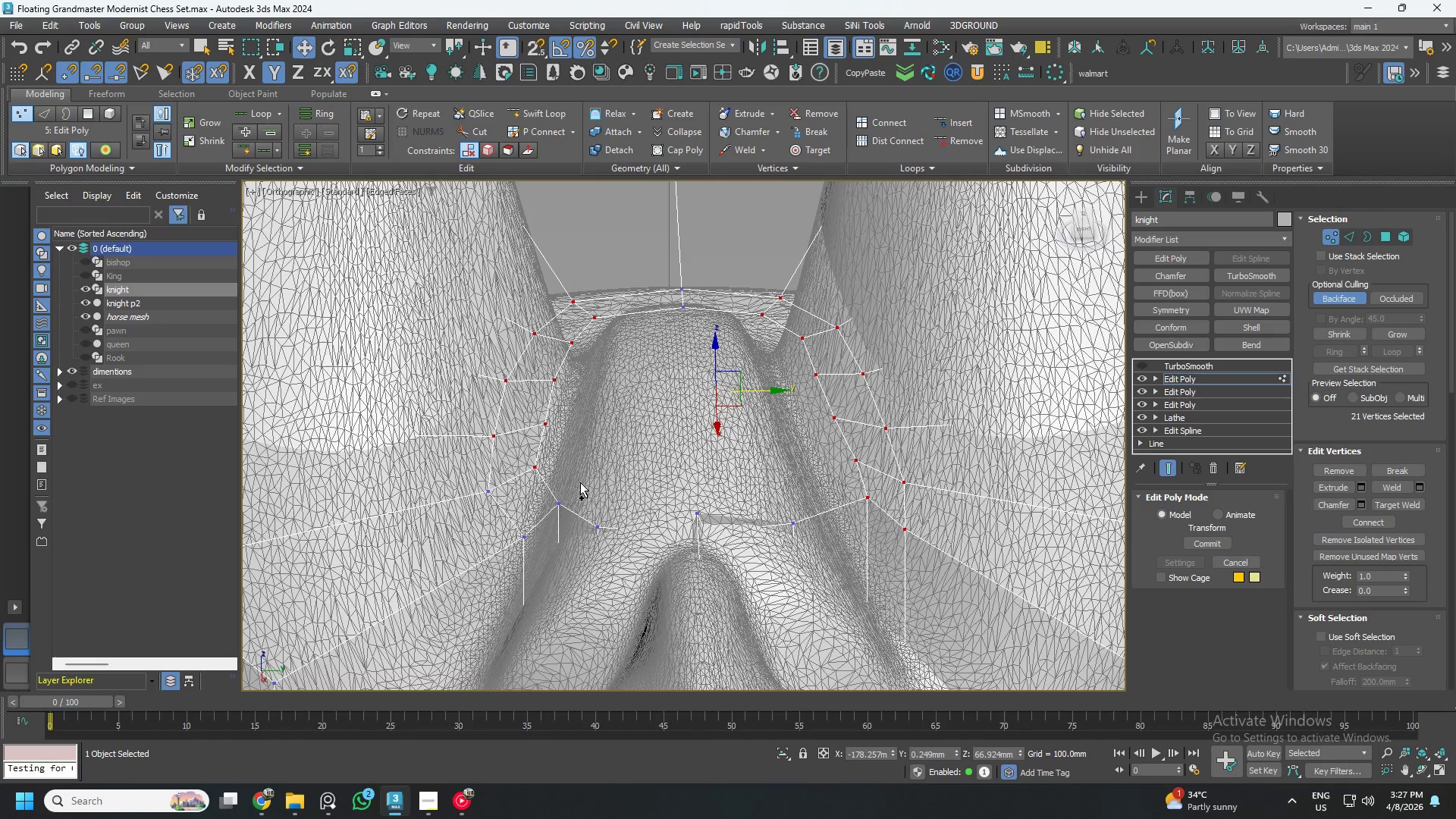 
key(Control+ControlLeft)
 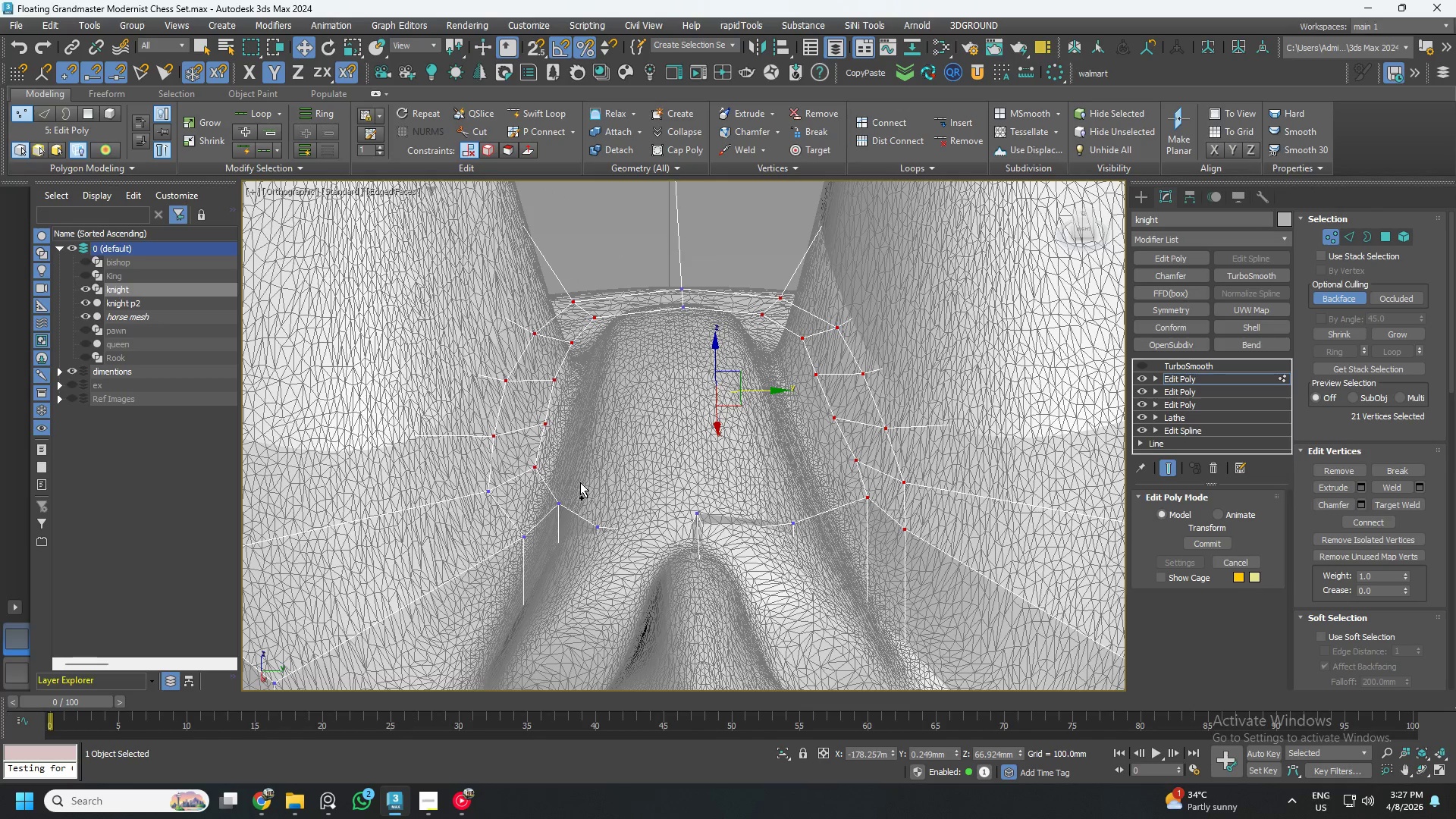 
key(Control+ControlLeft)
 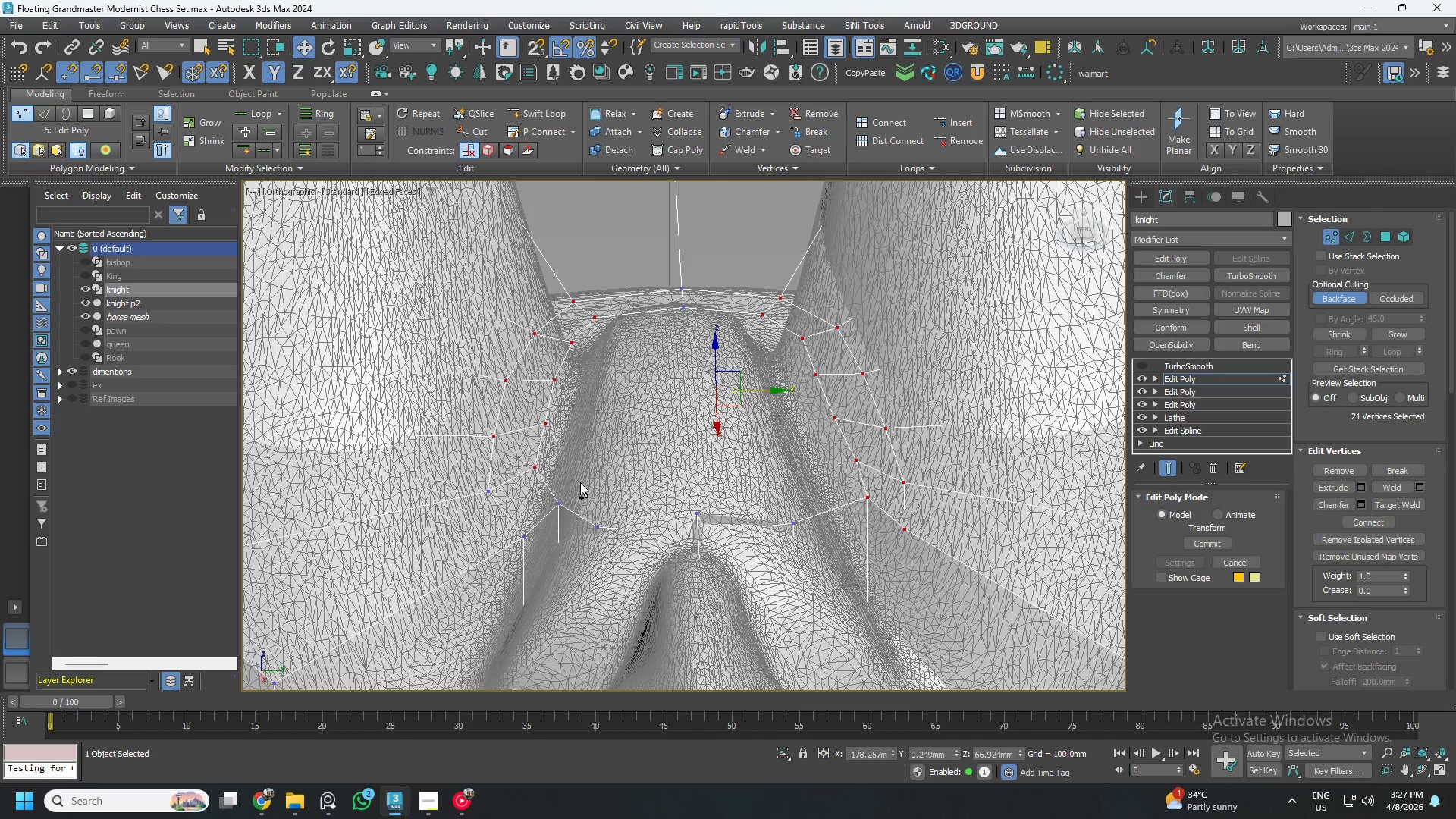 
key(Control+ControlLeft)
 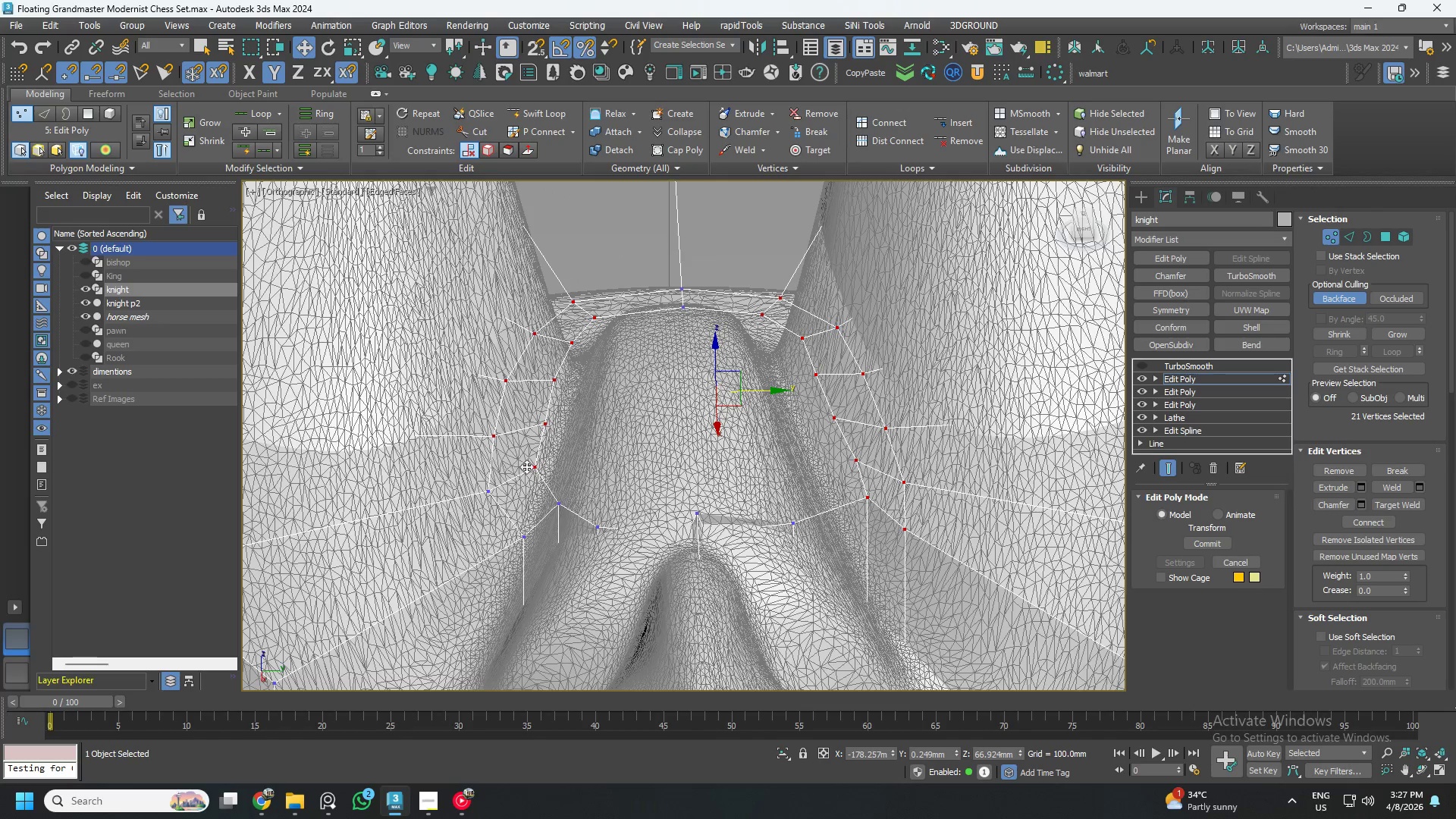 
hold_key(key=ControlLeft, duration=1.42)
left_click_drag(start_coordinate=[455, 441], to_coordinate=[563, 572])
 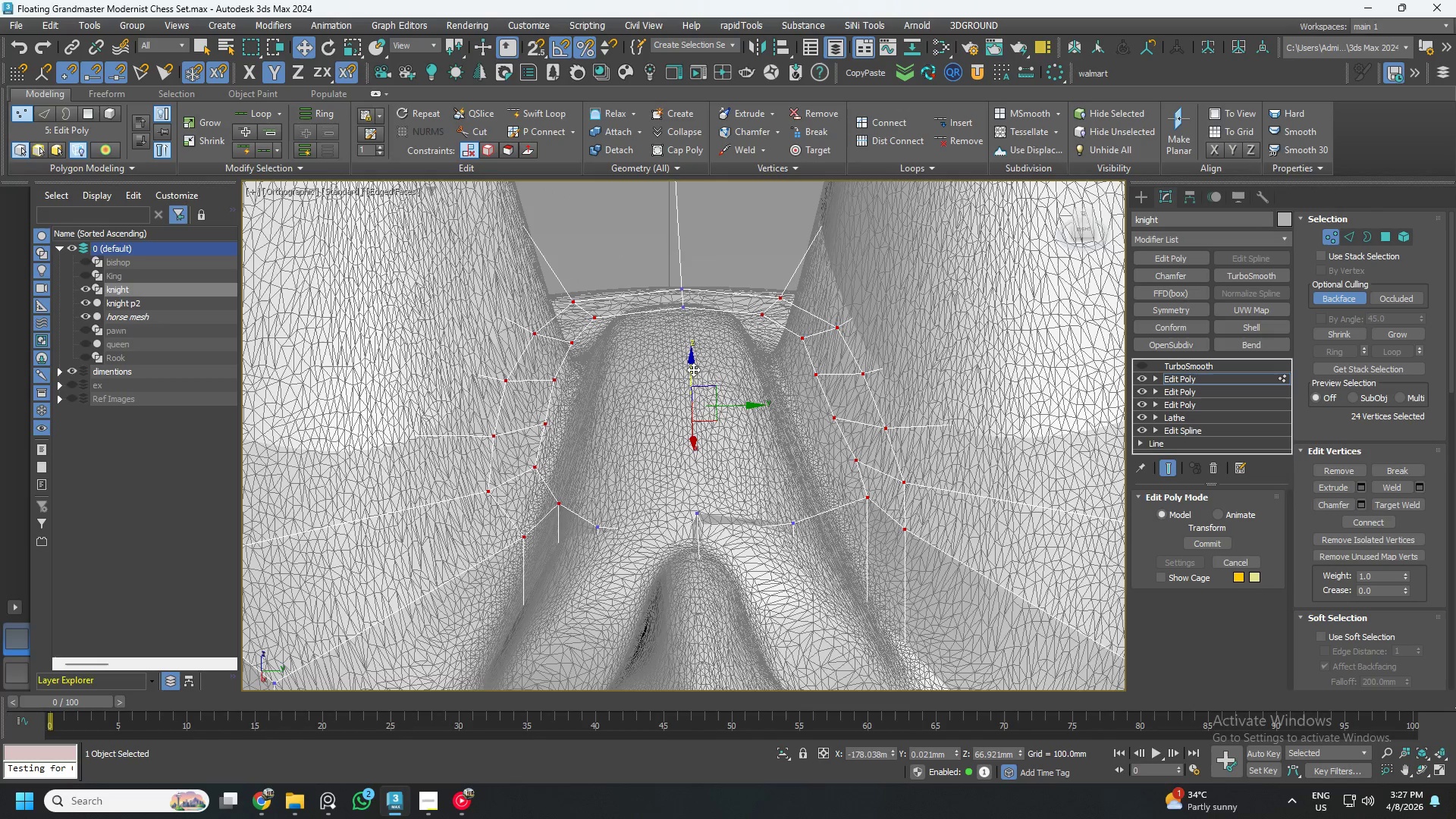 
left_click_drag(start_coordinate=[693, 369], to_coordinate=[690, 396])
 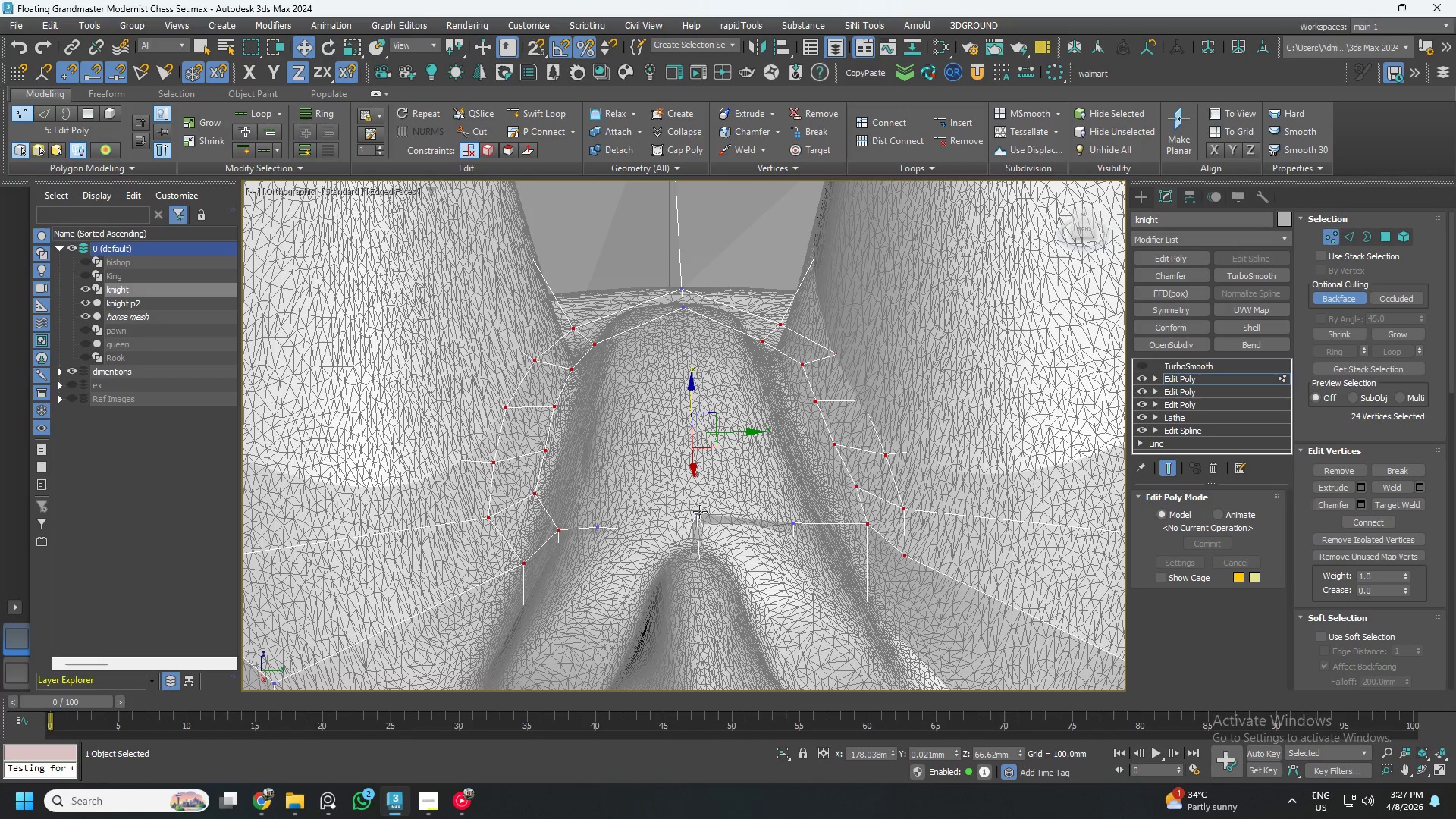 
key(Control+Z)
 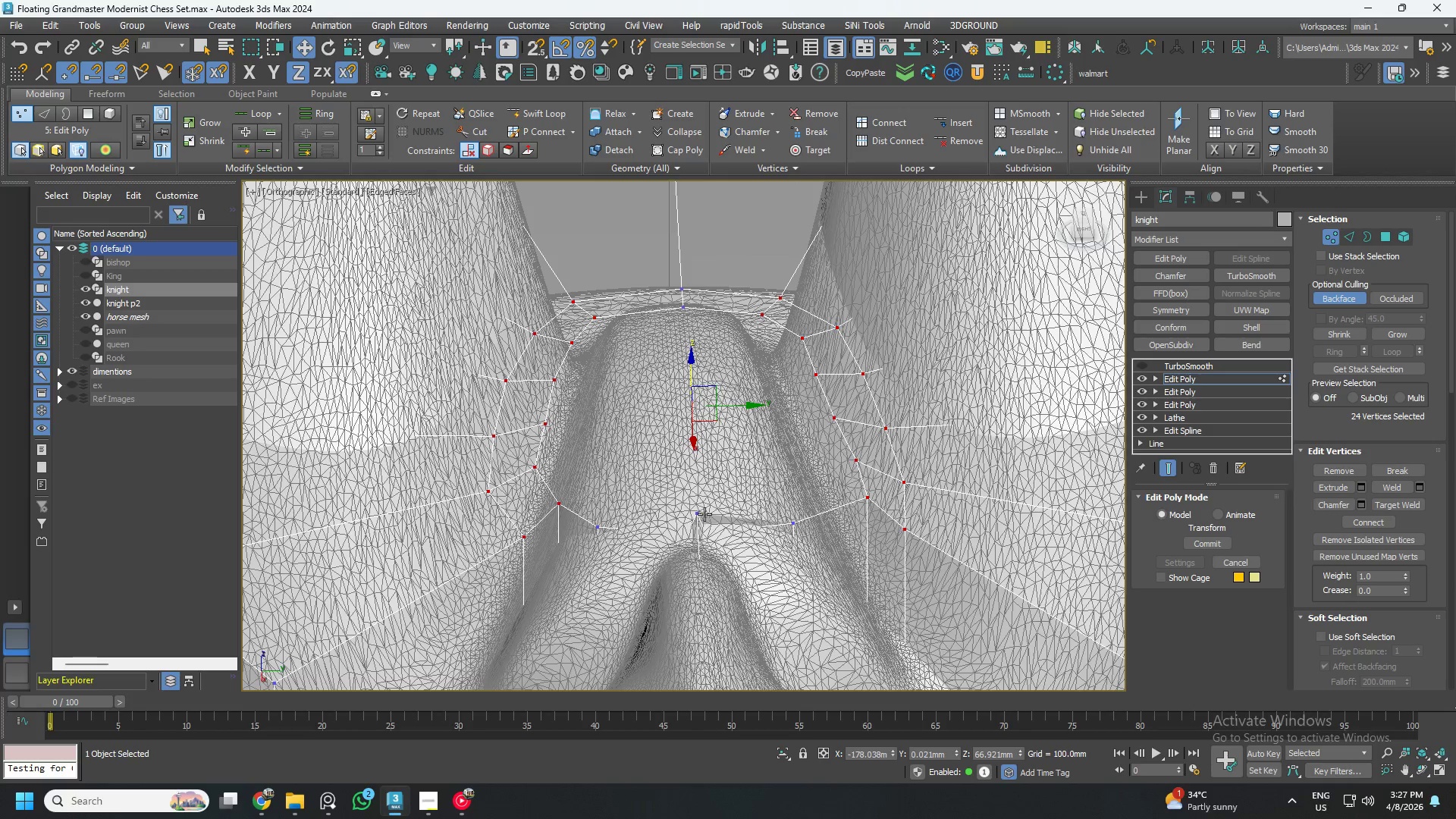 
left_click([704, 514])
 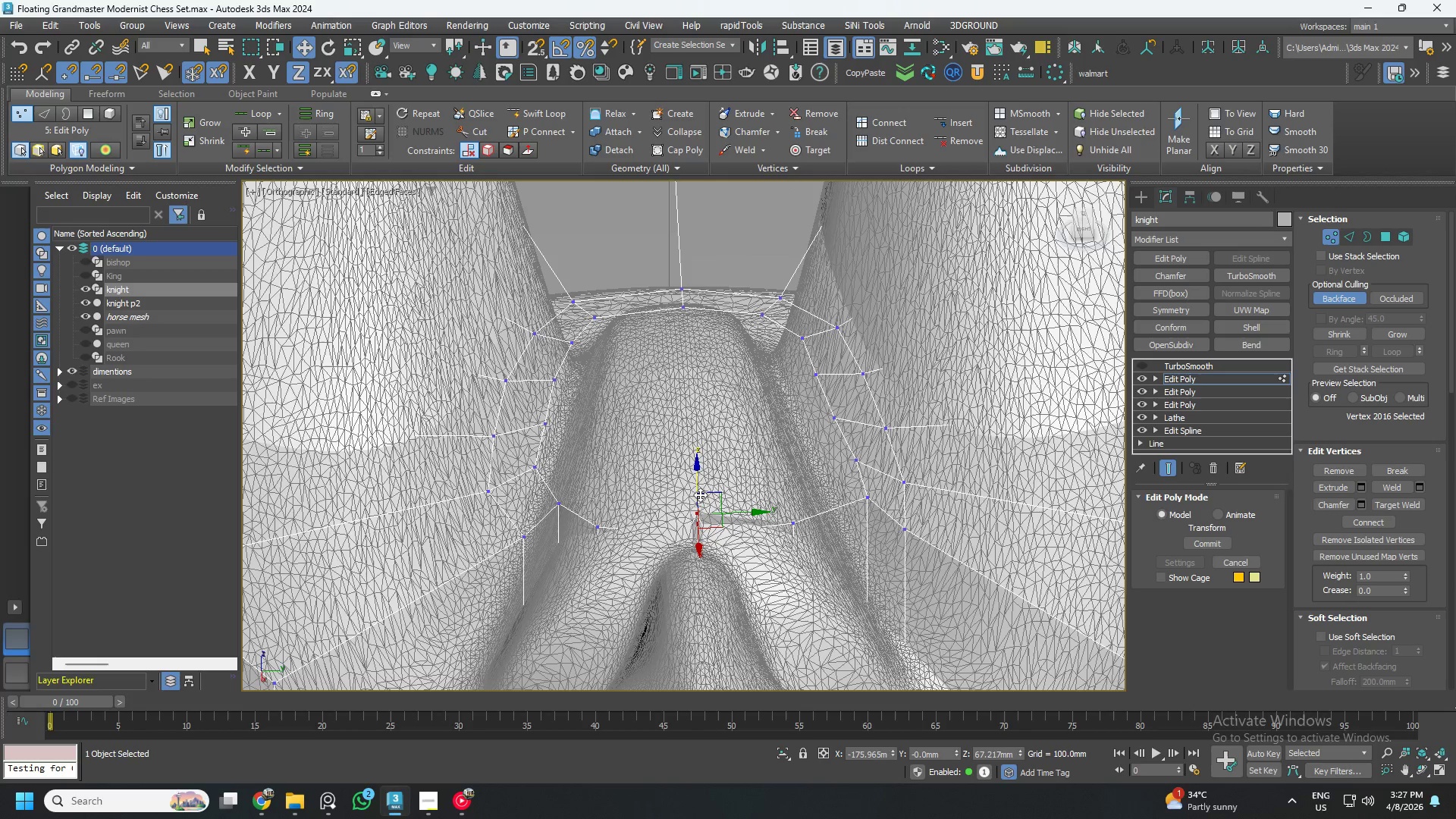 
hold_key(key=ControlLeft, duration=0.92)
 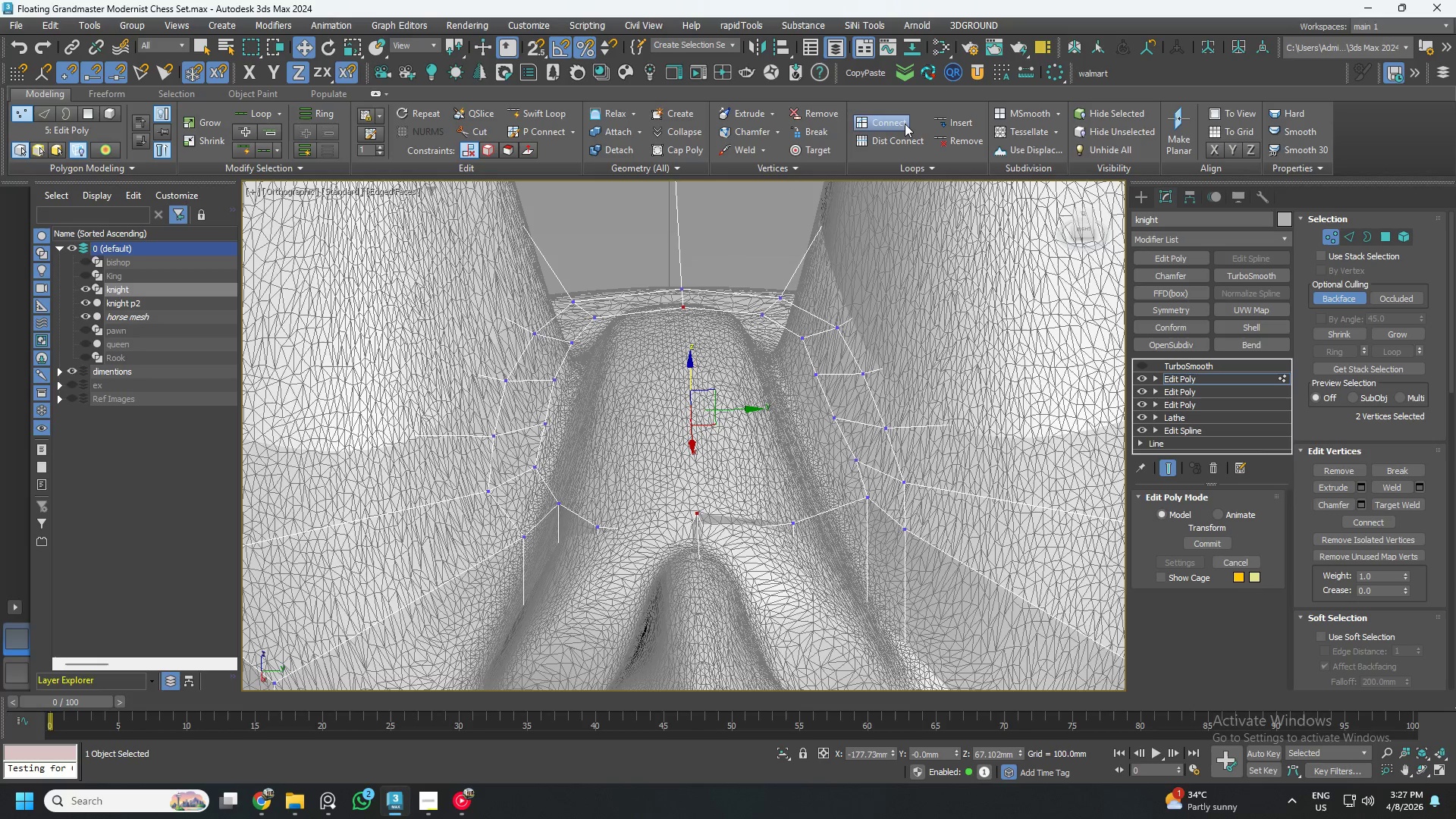 
left_click([904, 124])
 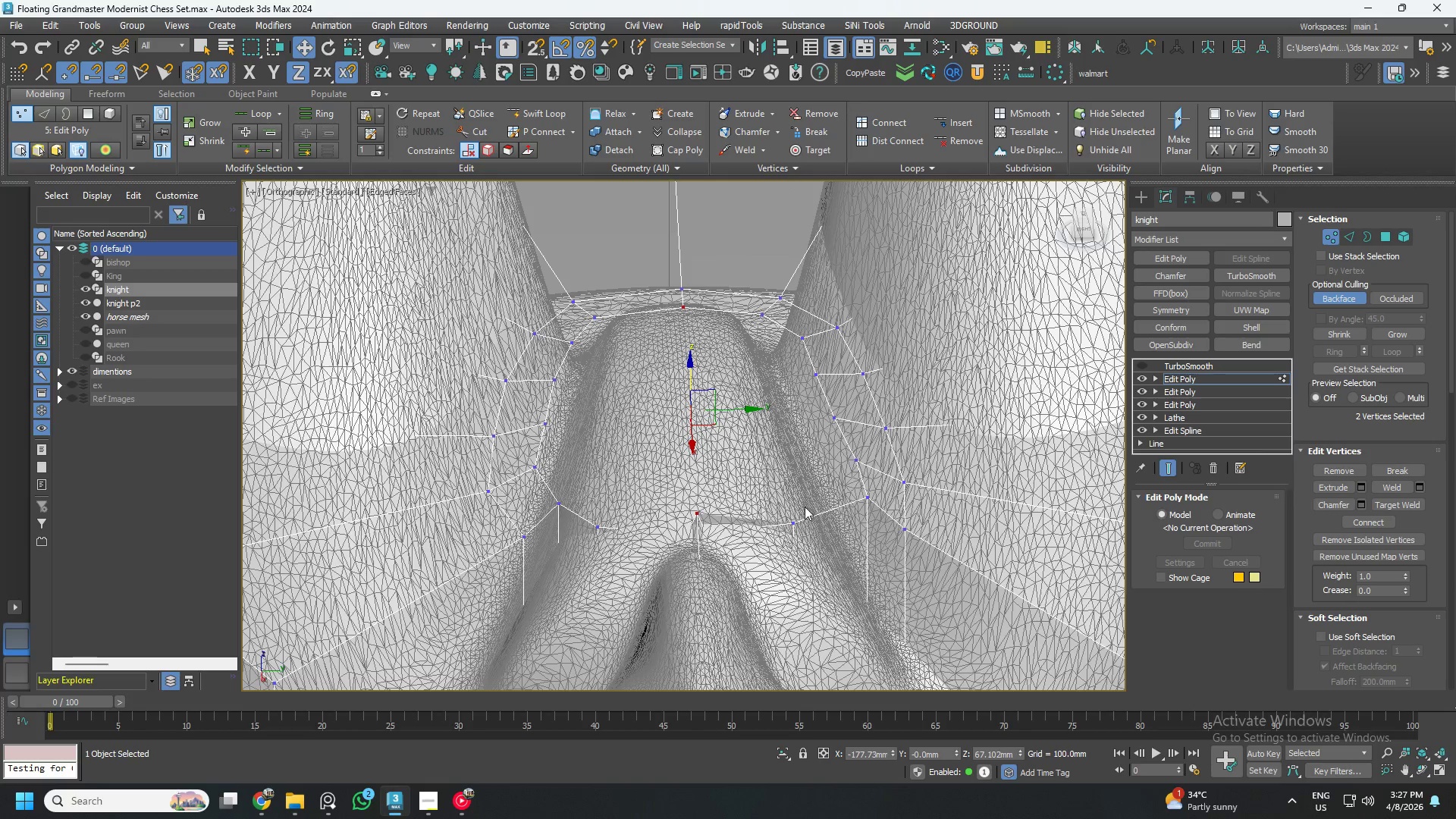 
left_click([489, 132])
 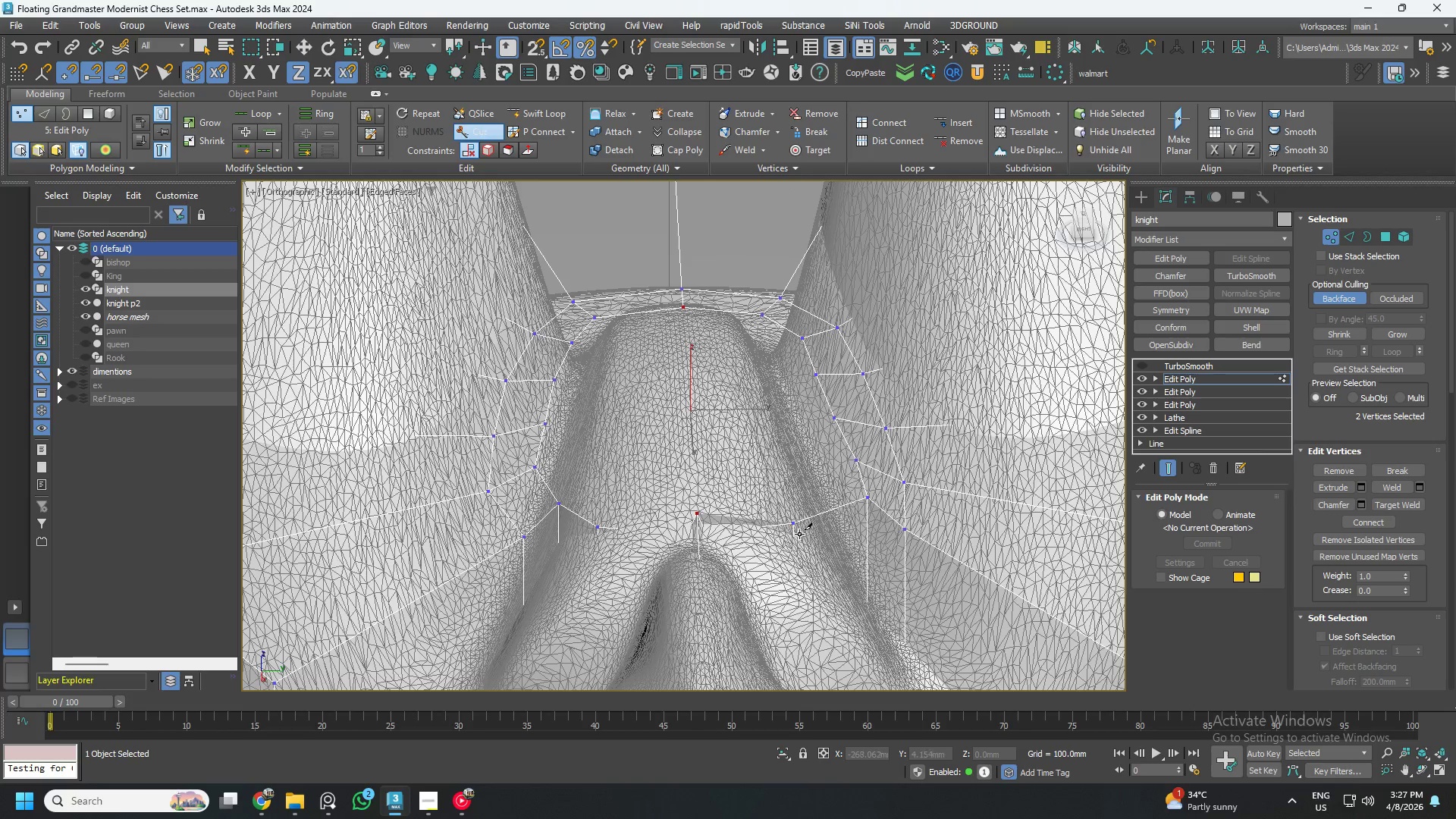 
left_click([796, 528])
 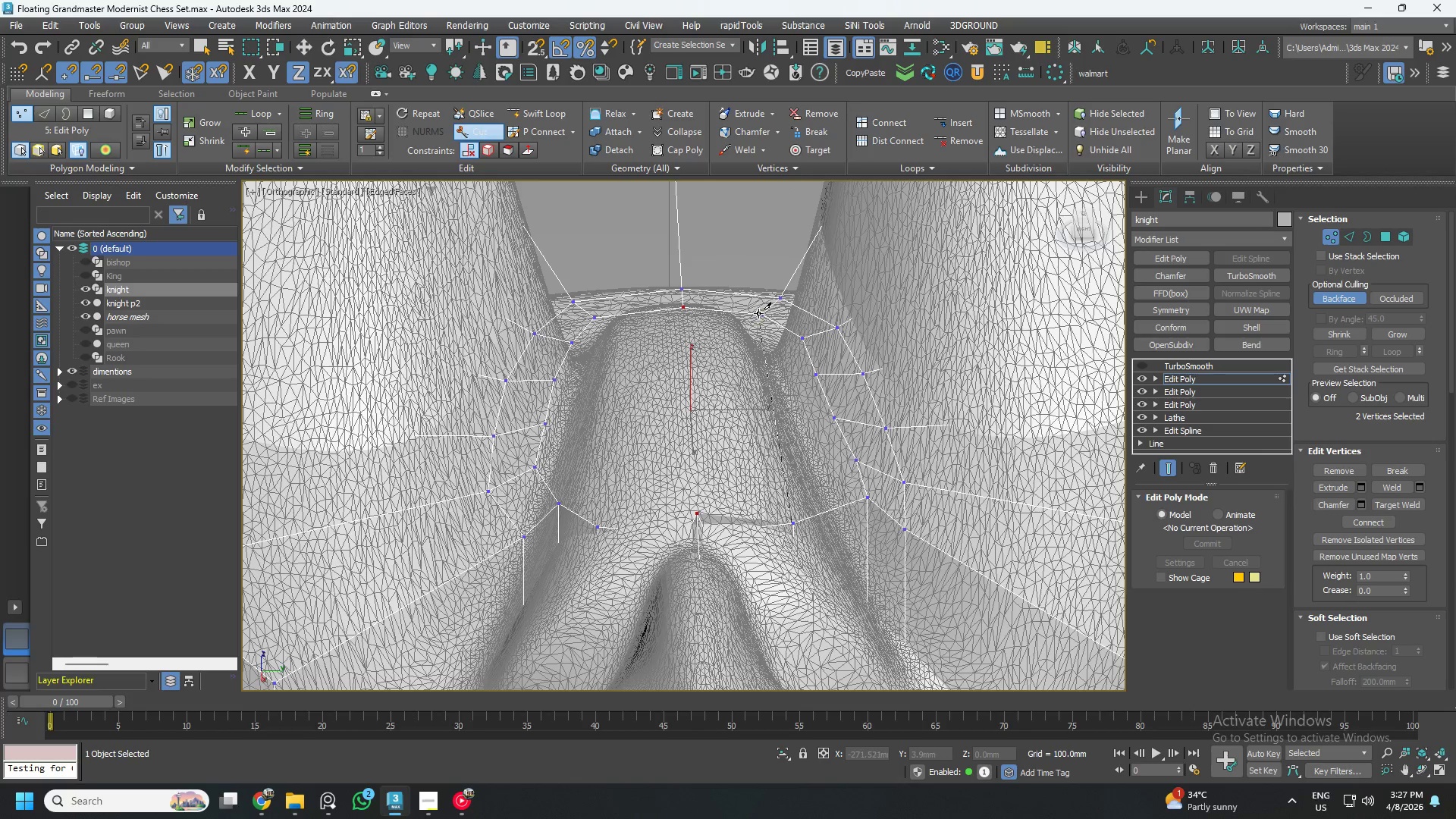 
left_click([759, 314])
 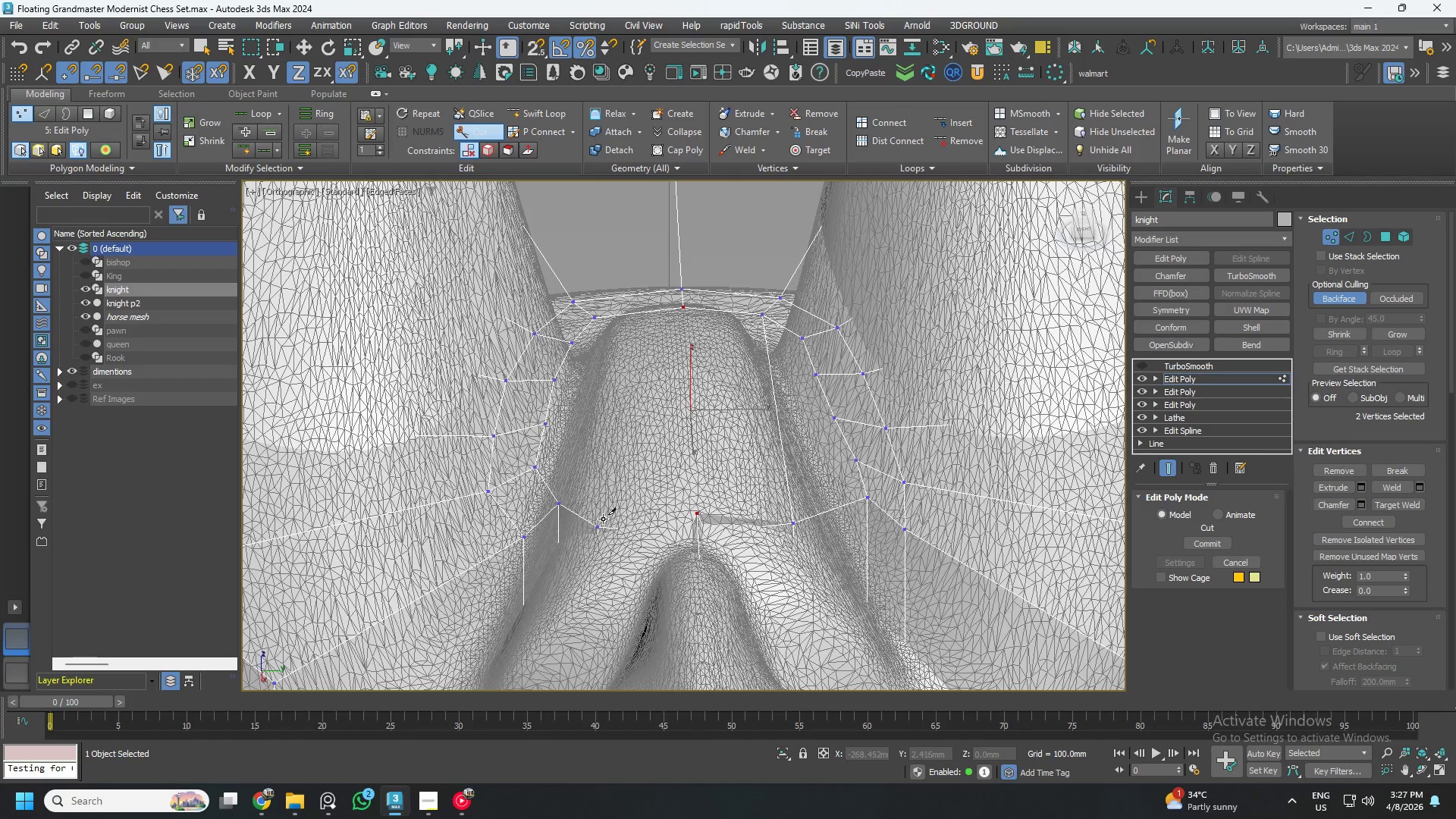 
left_click_drag(start_coordinate=[595, 533], to_coordinate=[597, 528])
 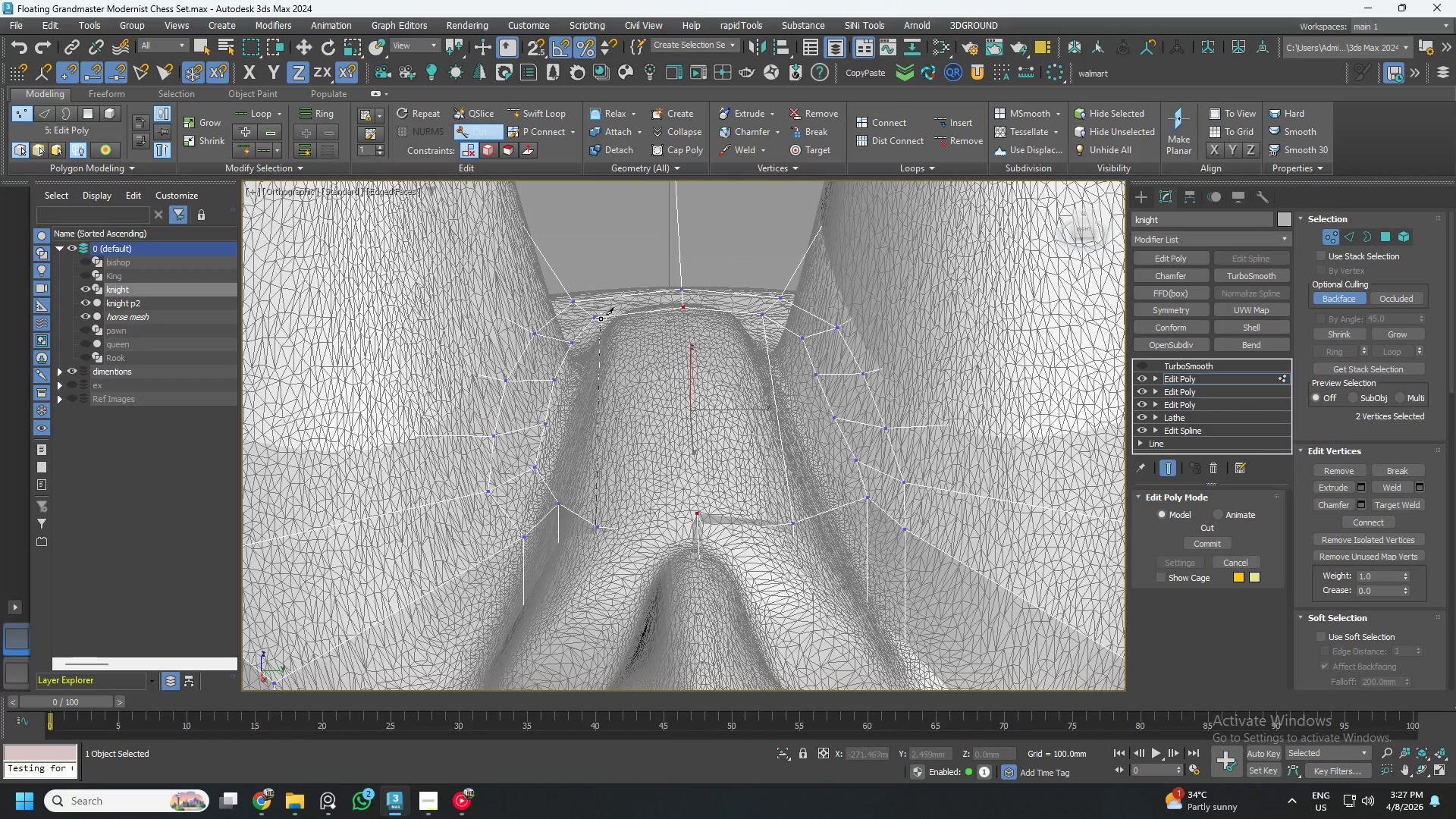 
left_click([597, 318])
 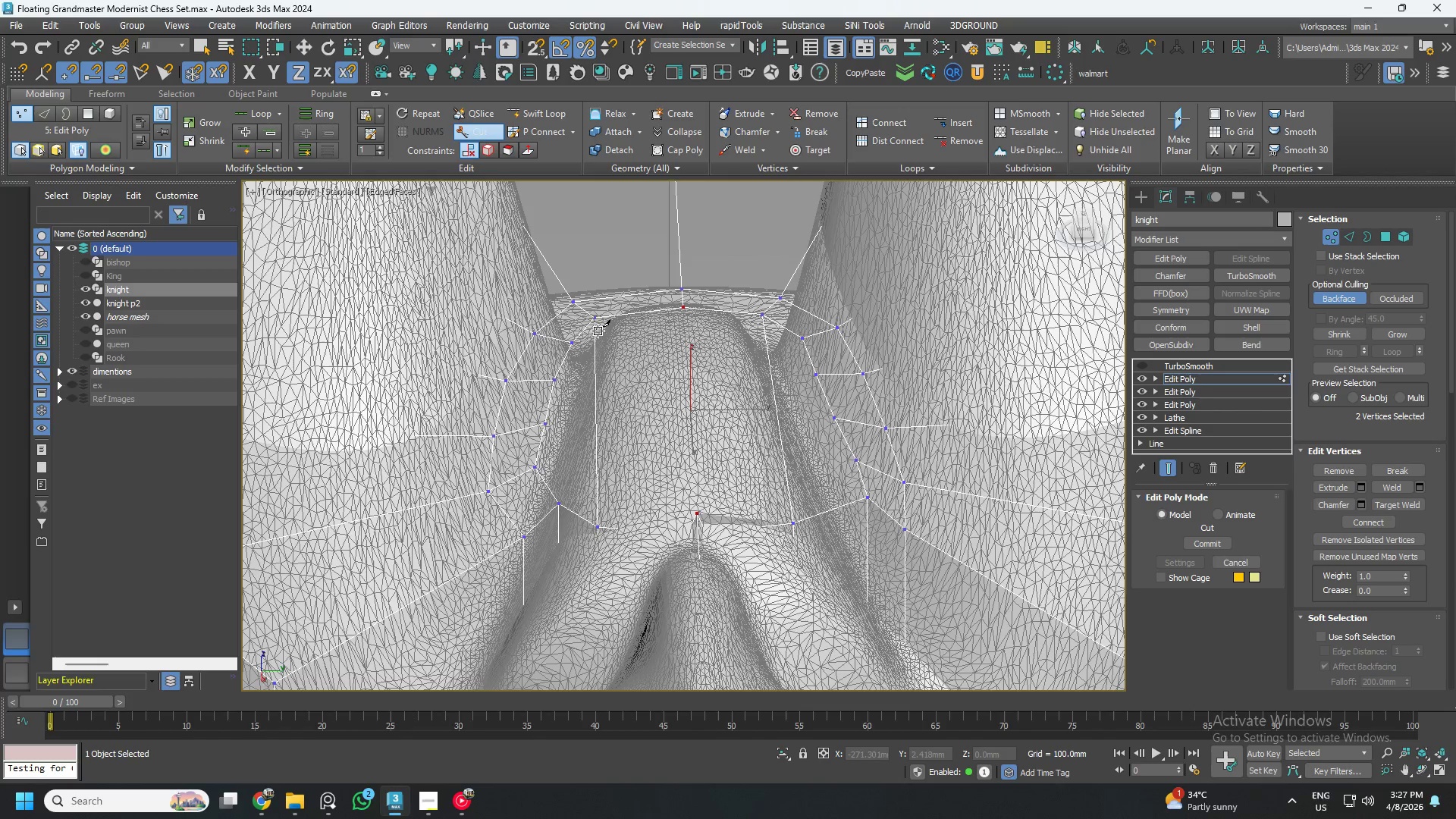 
right_click([598, 334])
 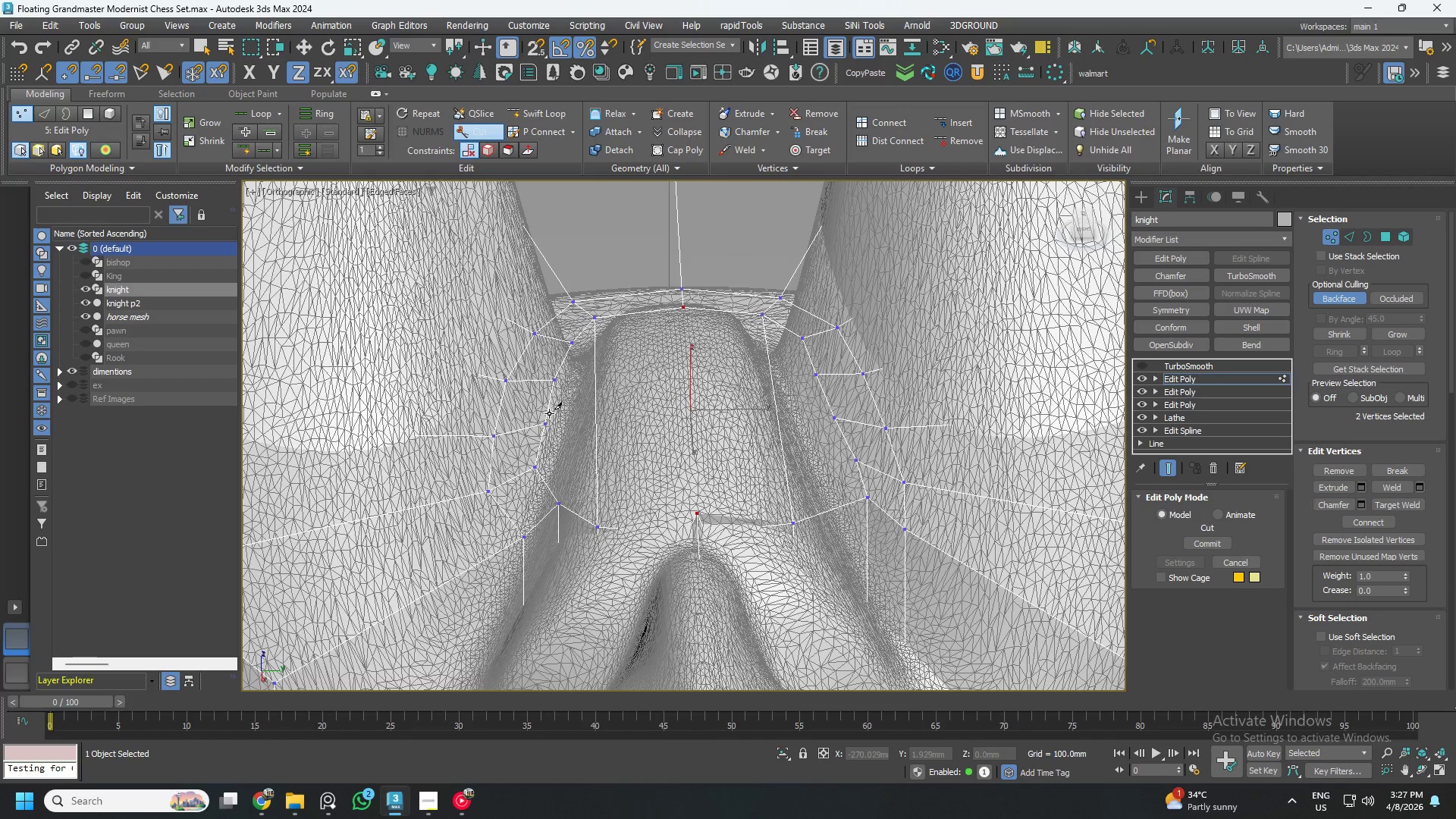 
left_click([556, 383])
 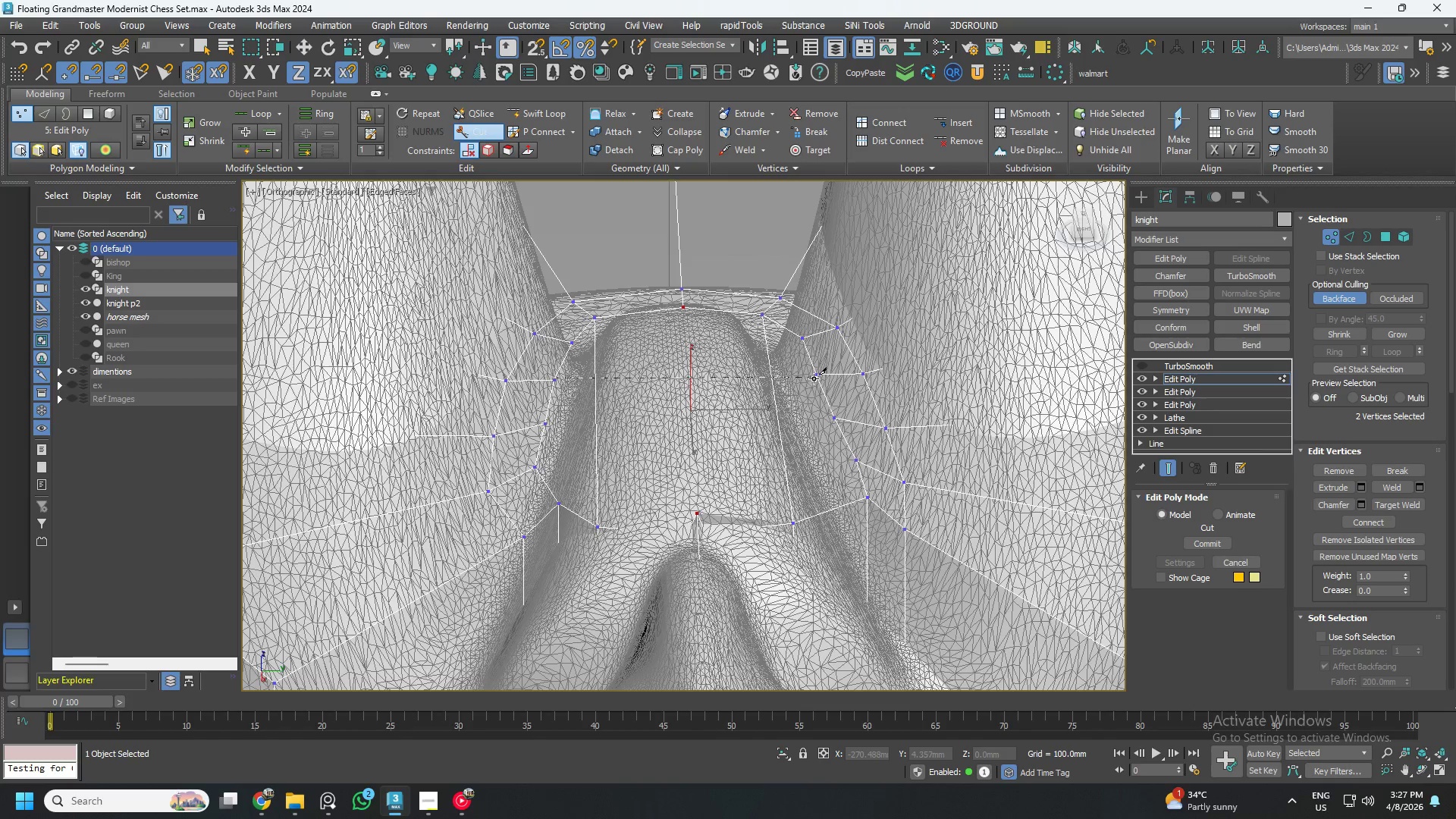 
left_click([819, 376])
 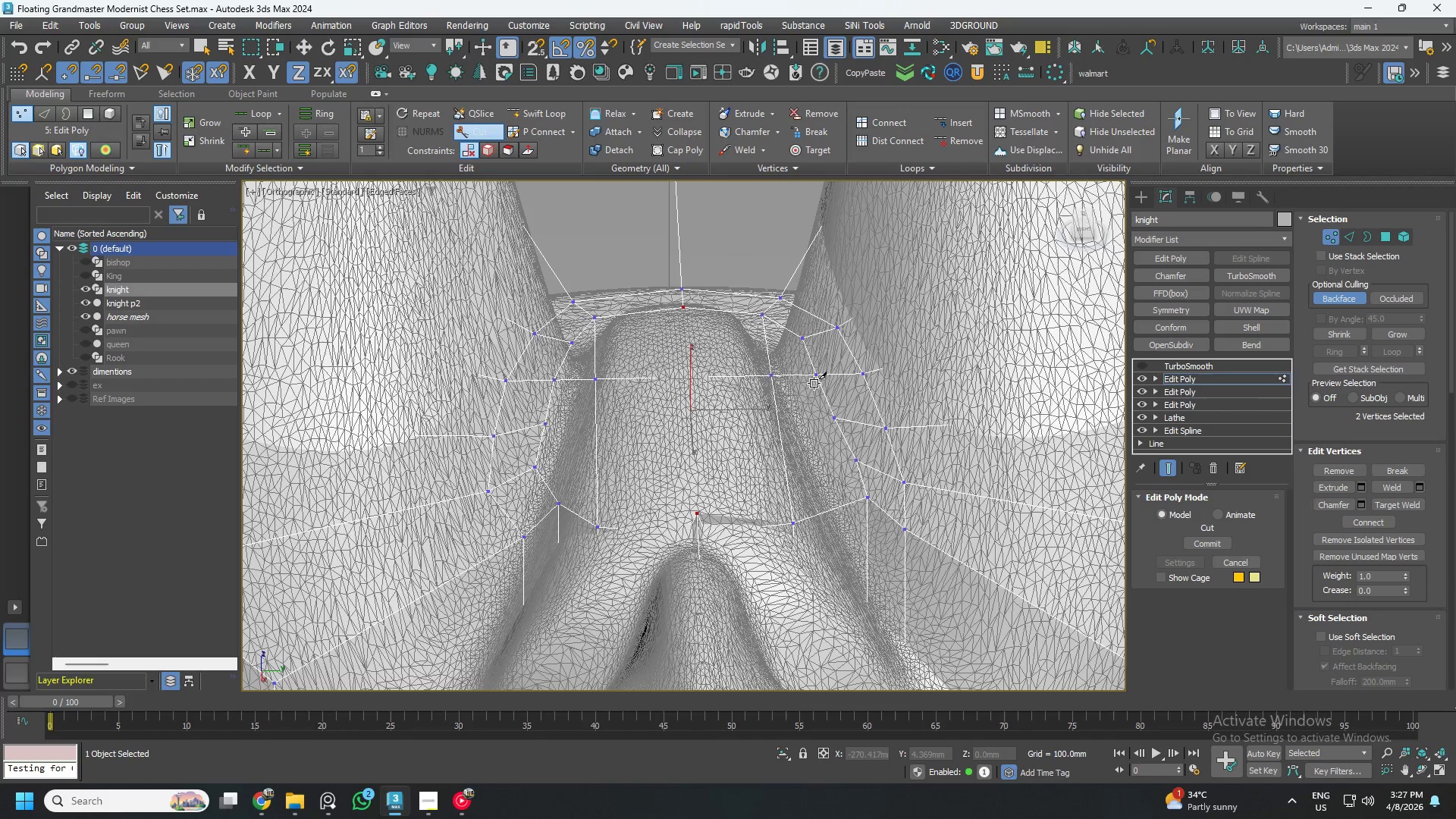 
right_click([812, 384])
 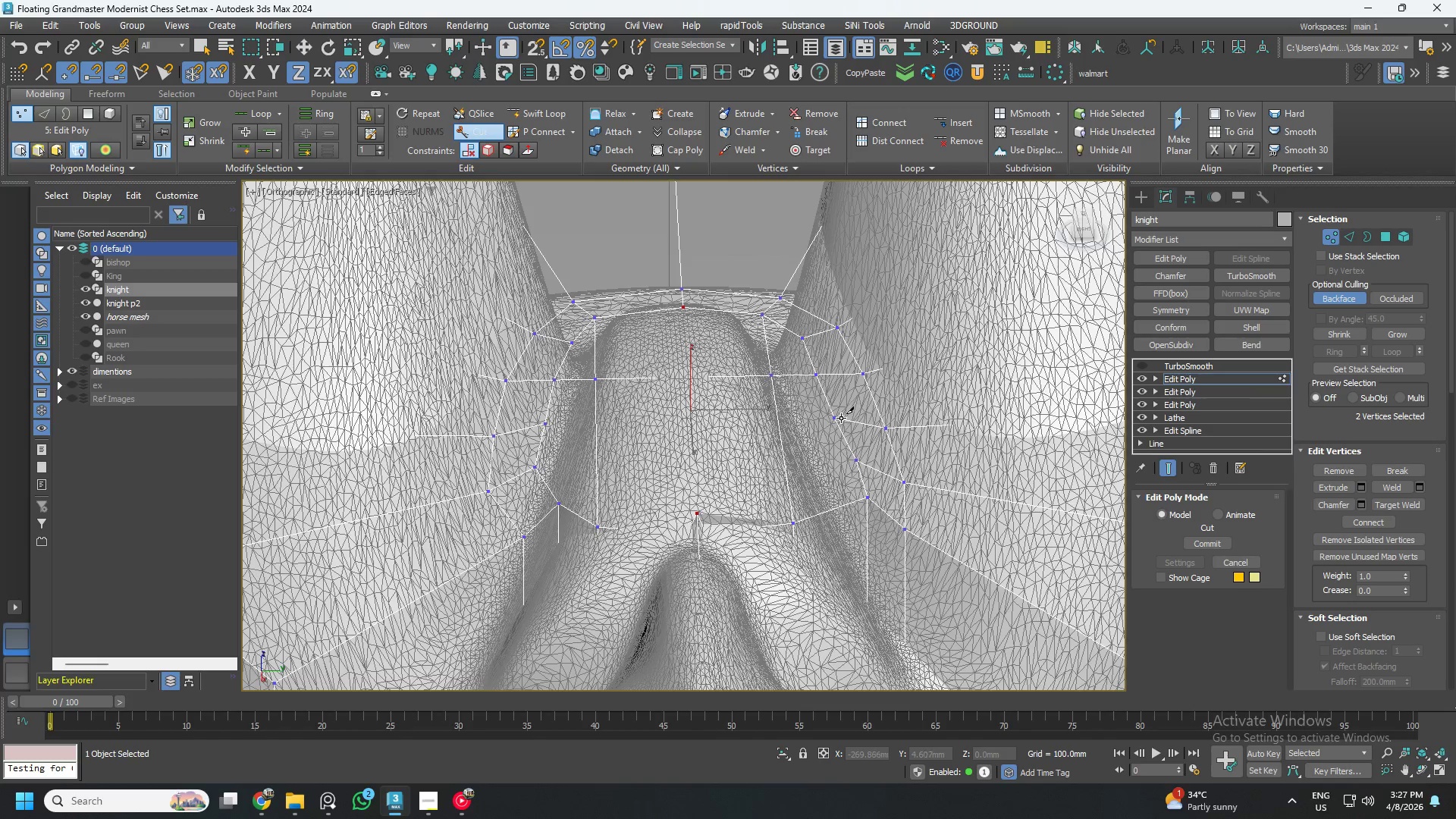 
left_click([838, 419])
 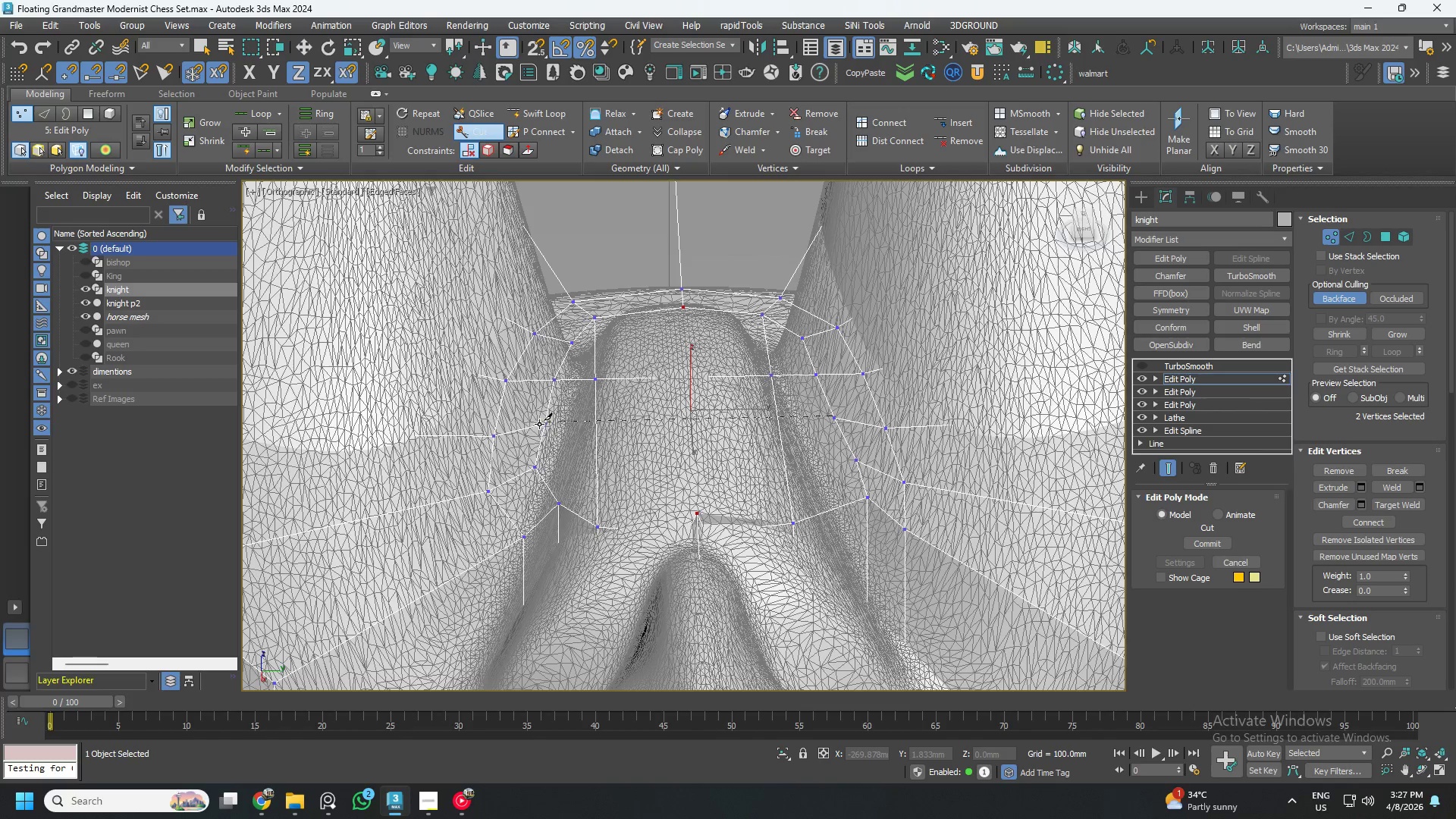 
left_click([549, 425])
 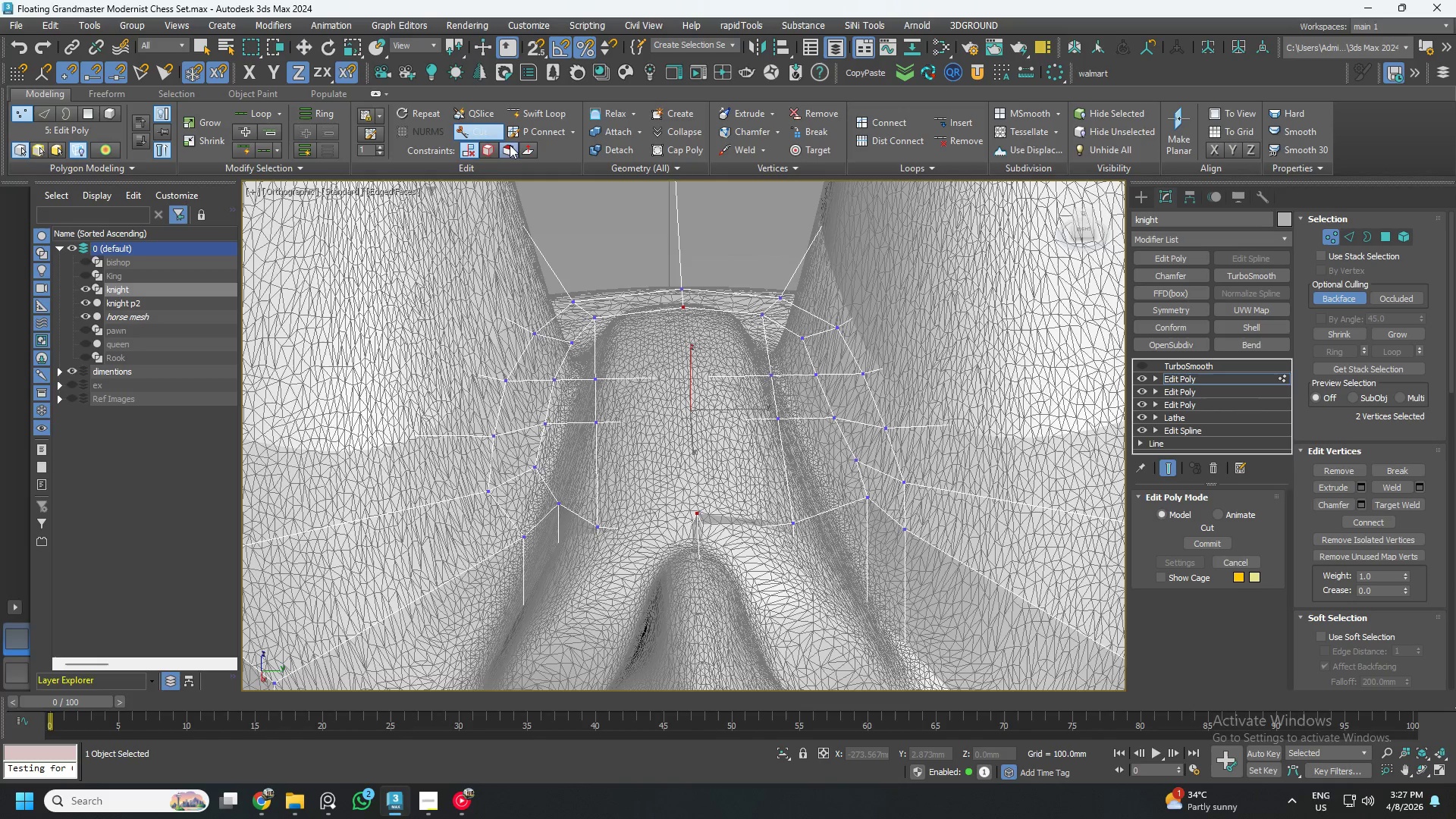 
left_click([491, 131])
 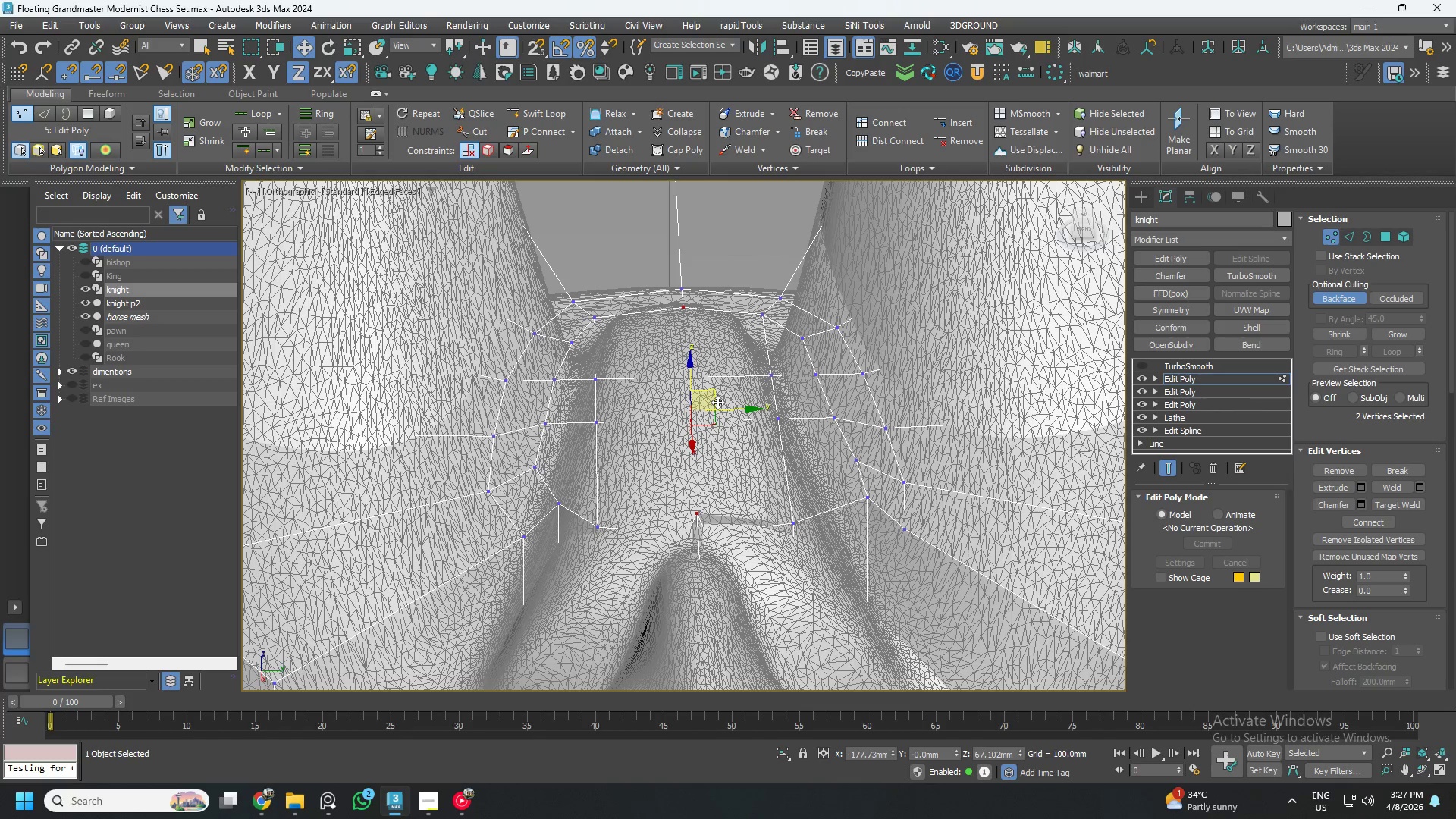 
type(11)
 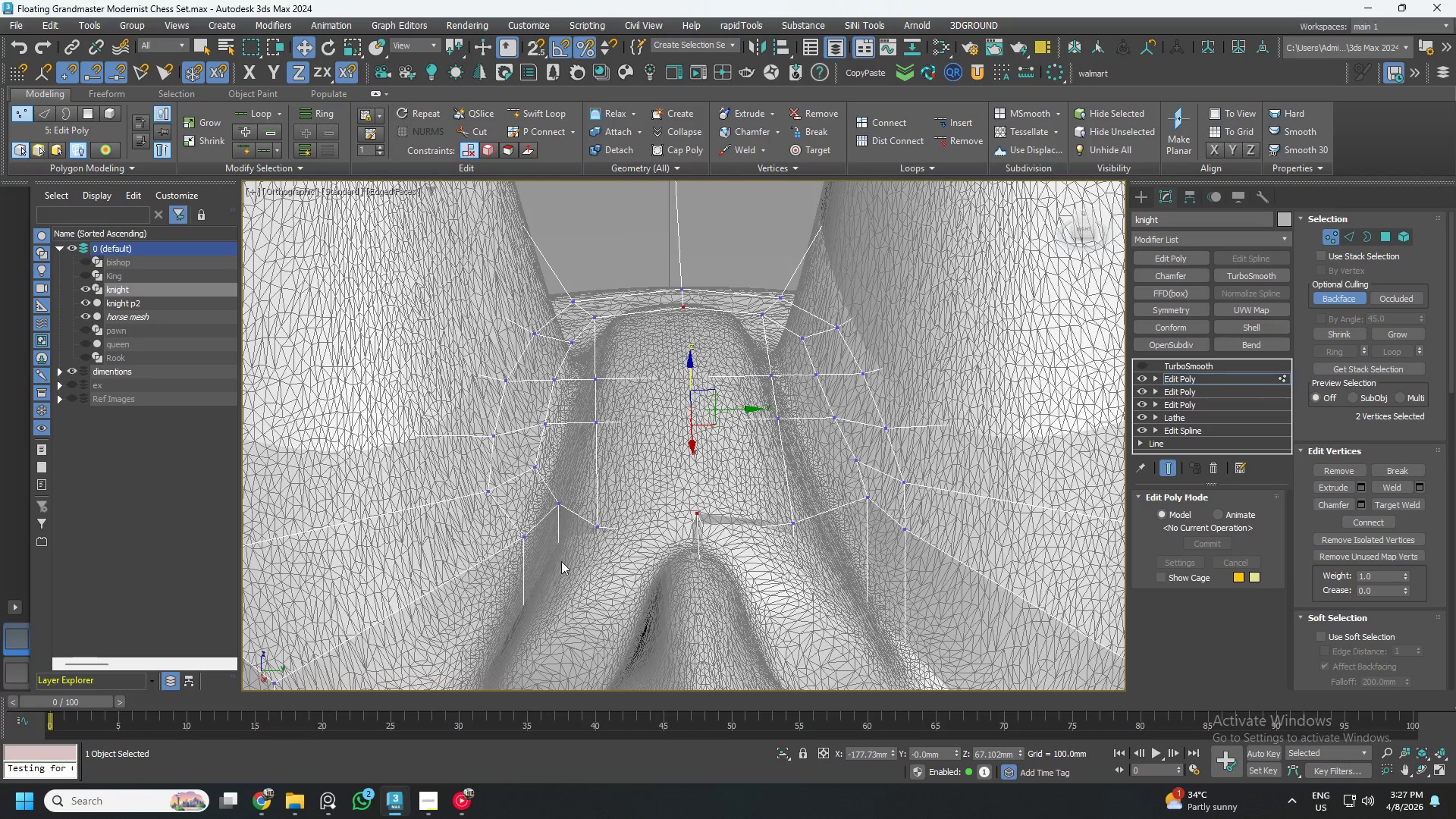 
left_click_drag(start_coordinate=[565, 571], to_coordinate=[494, 472])
 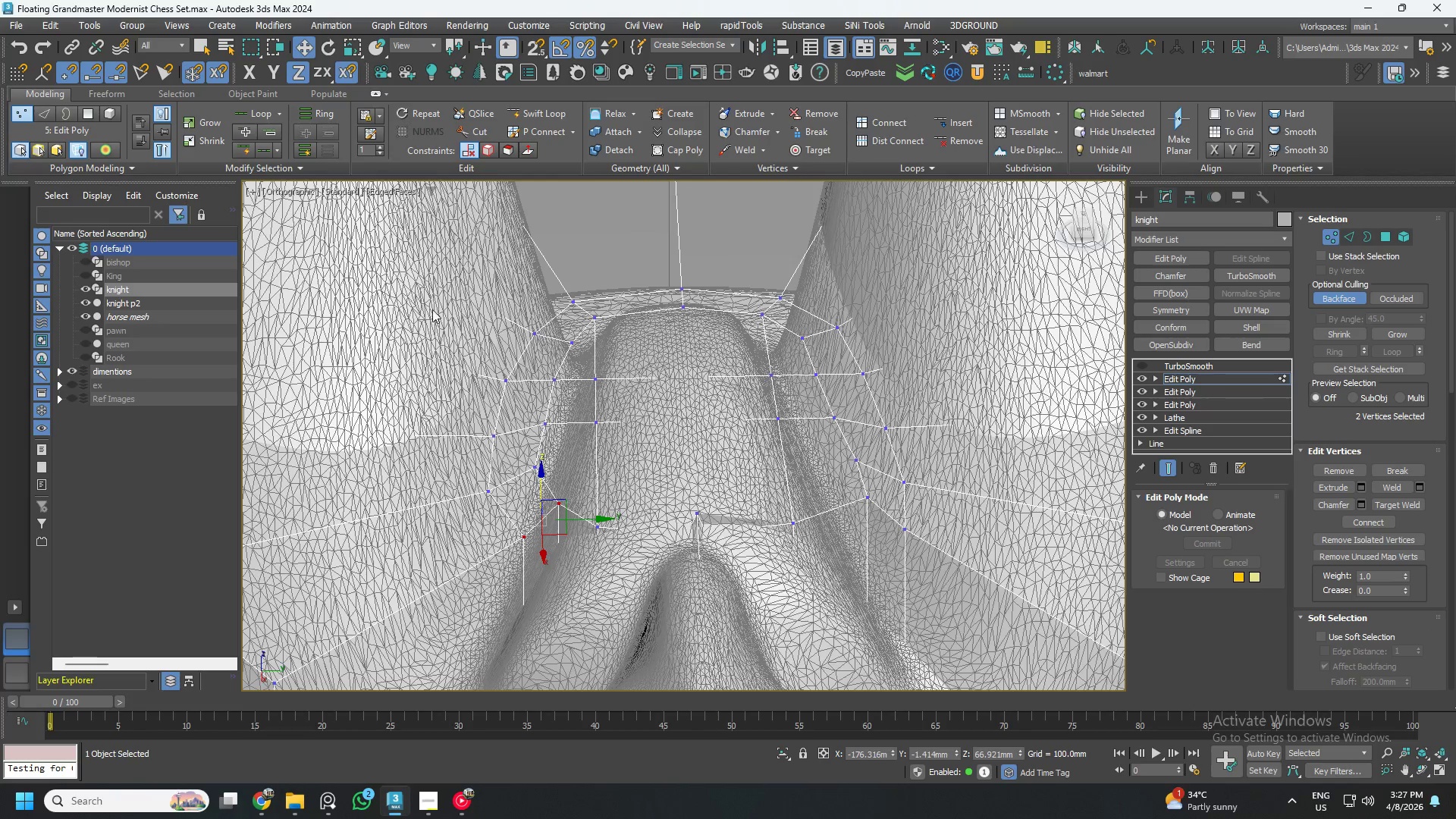 
left_click_drag(start_coordinate=[429, 281], to_coordinate=[574, 534])
 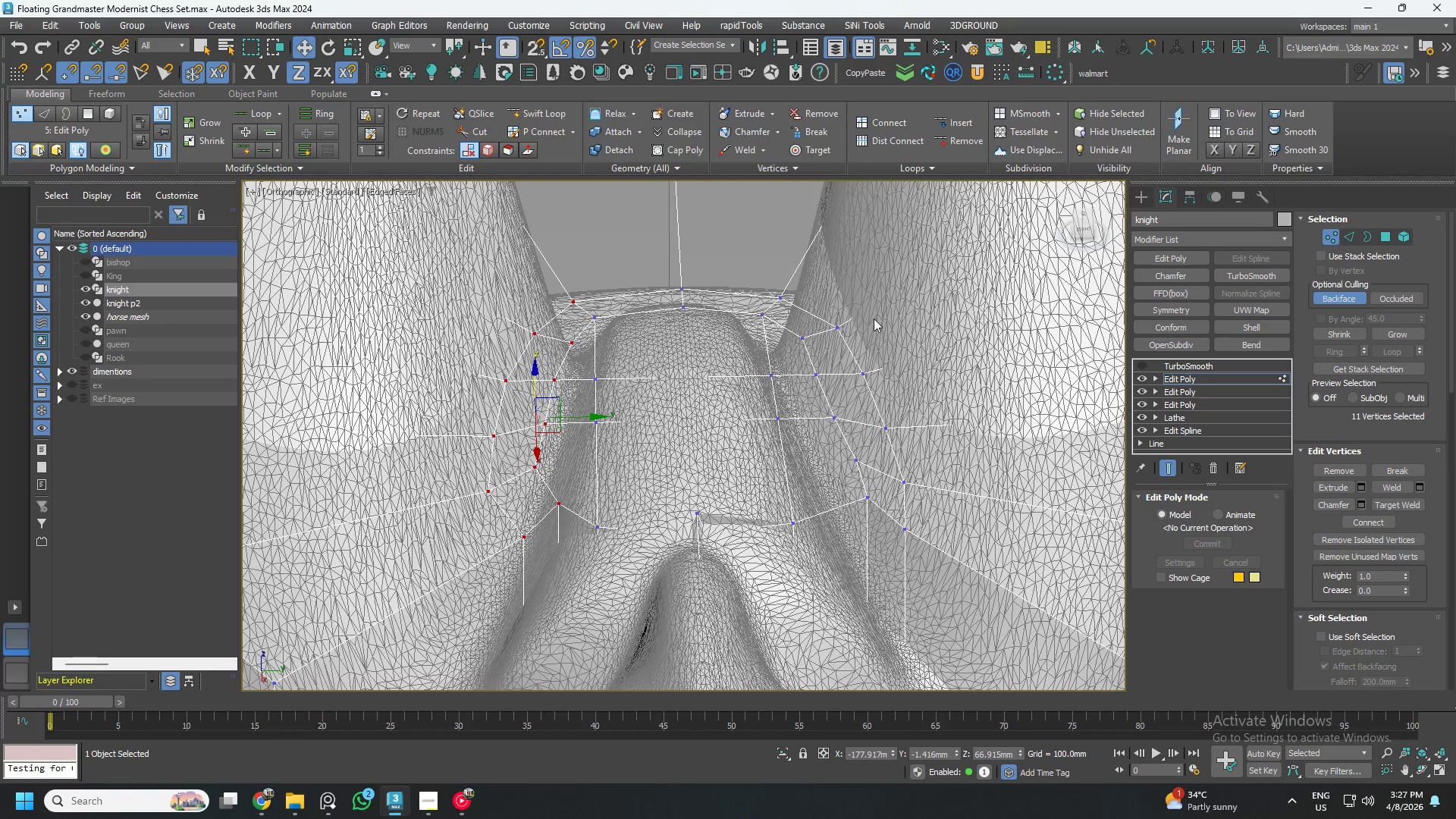 
hold_key(key=ControlLeft, duration=1.5)
left_click_drag(start_coordinate=[897, 274], to_coordinate=[830, 554])
 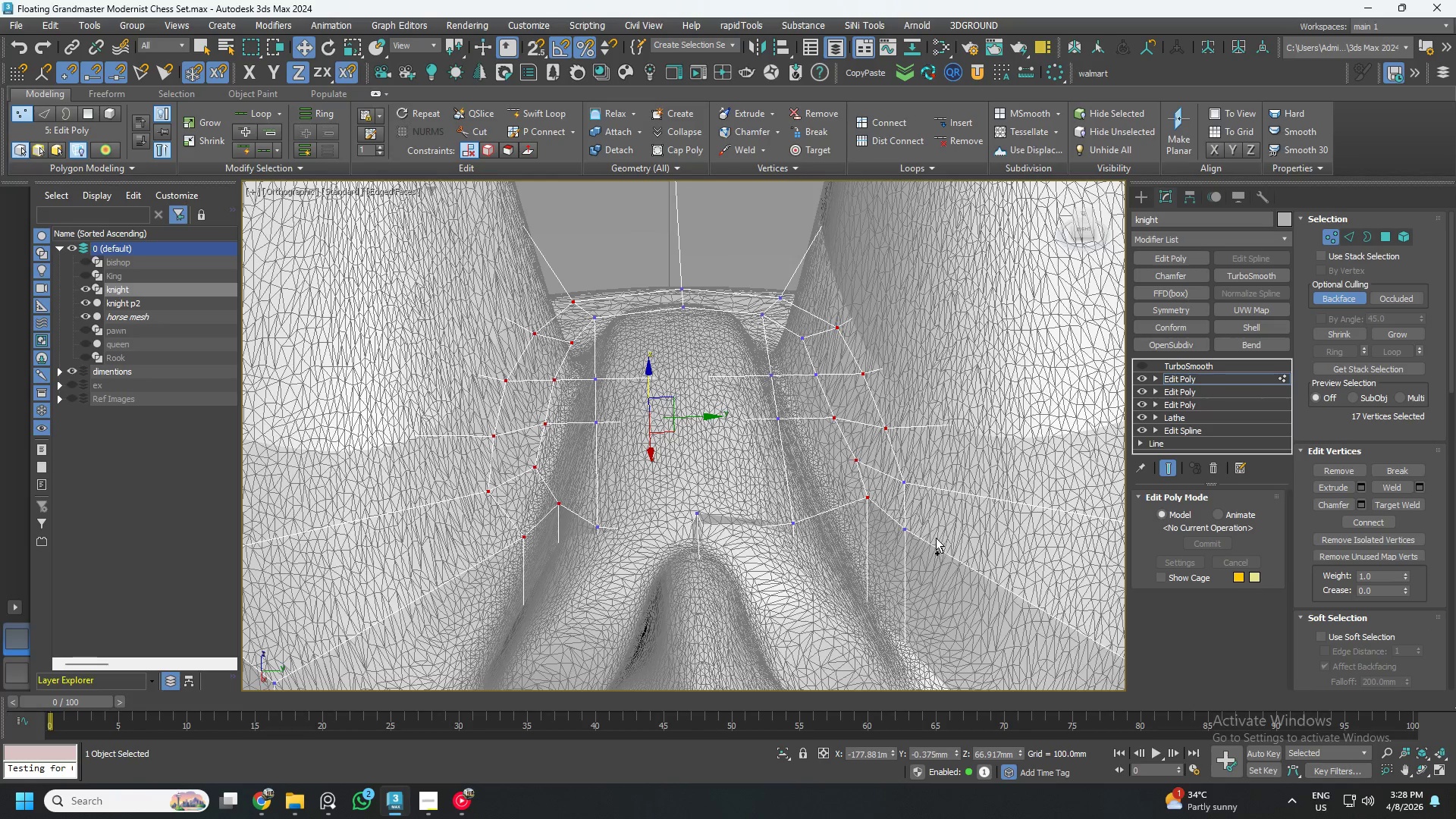 
hold_key(key=ControlLeft, duration=1.5)
 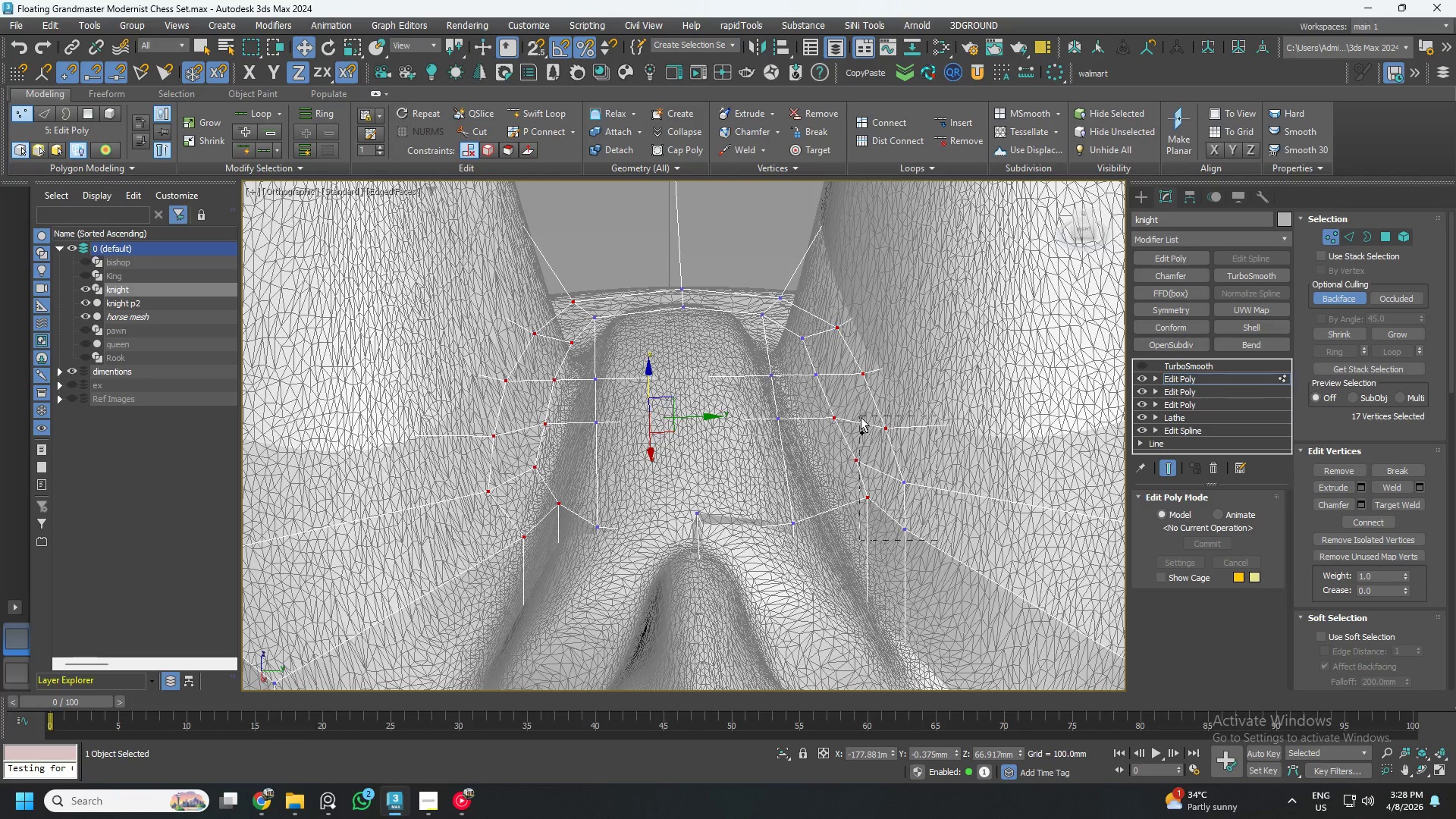 
hold_key(key=ControlLeft, duration=1.52)
left_click_drag(start_coordinate=[938, 541], to_coordinate=[861, 417])
 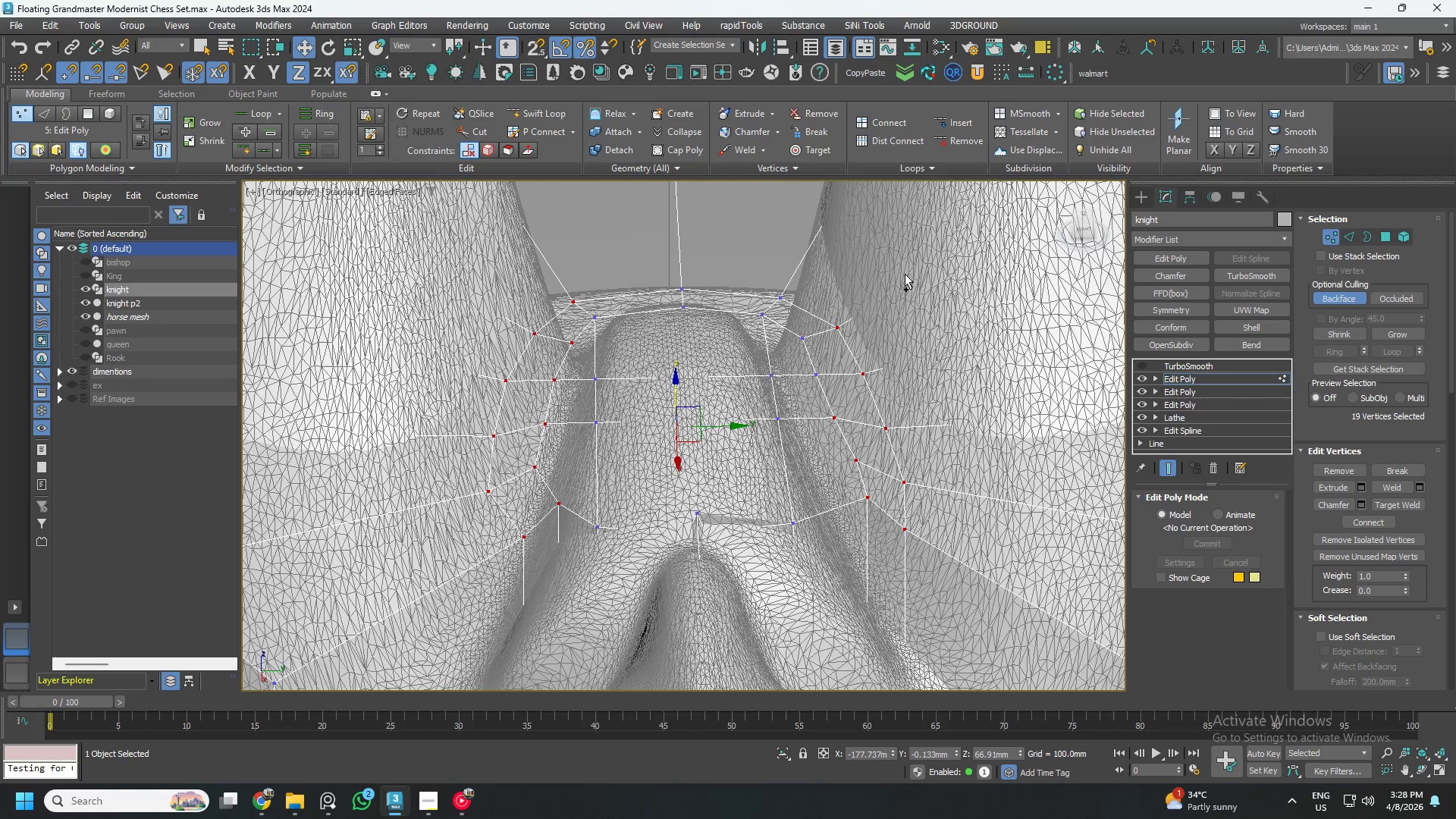 
left_click_drag(start_coordinate=[904, 260], to_coordinate=[799, 403])
 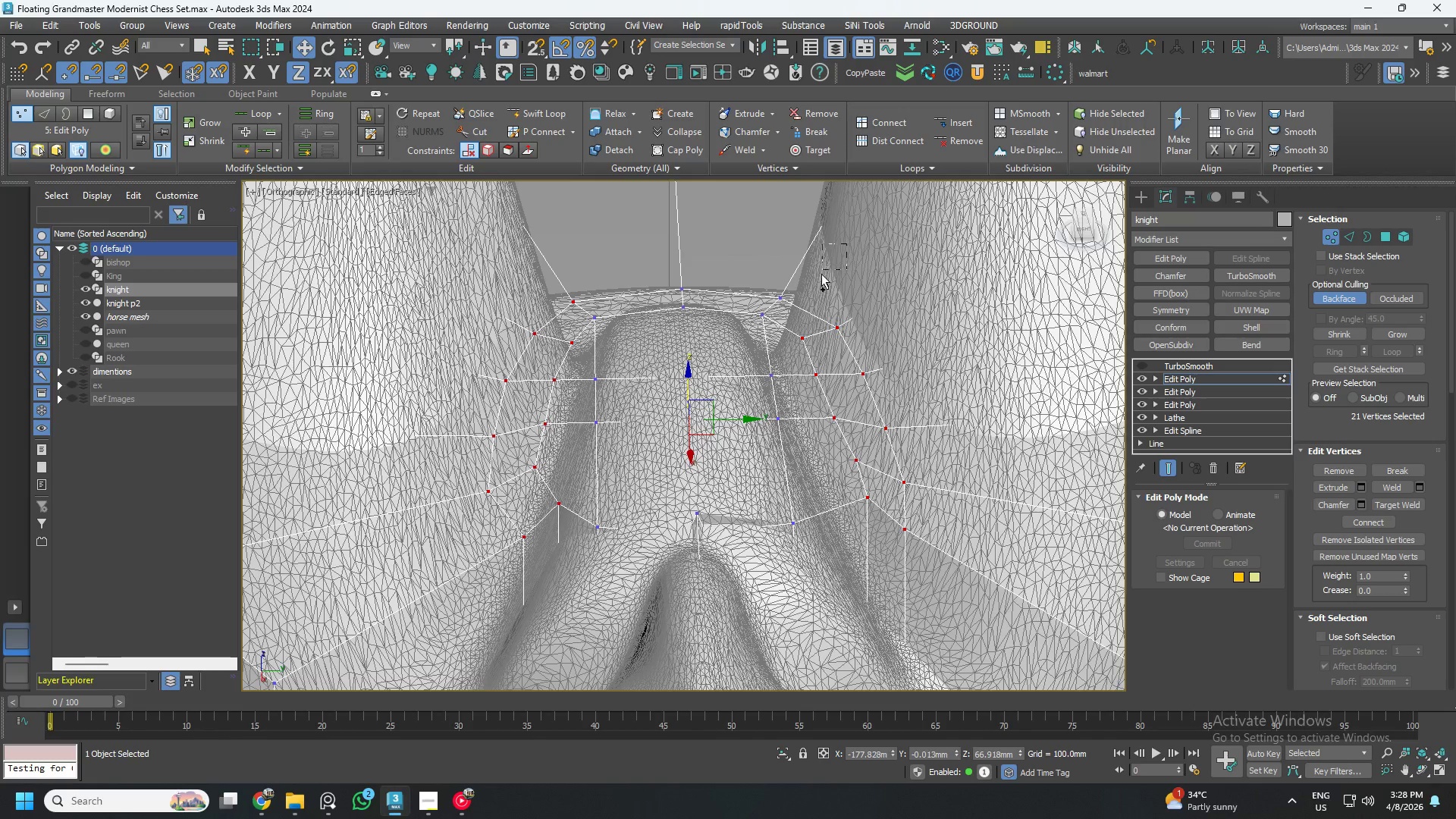 
hold_key(key=ControlLeft, duration=1.5)
left_click_drag(start_coordinate=[848, 245], to_coordinate=[737, 322])
 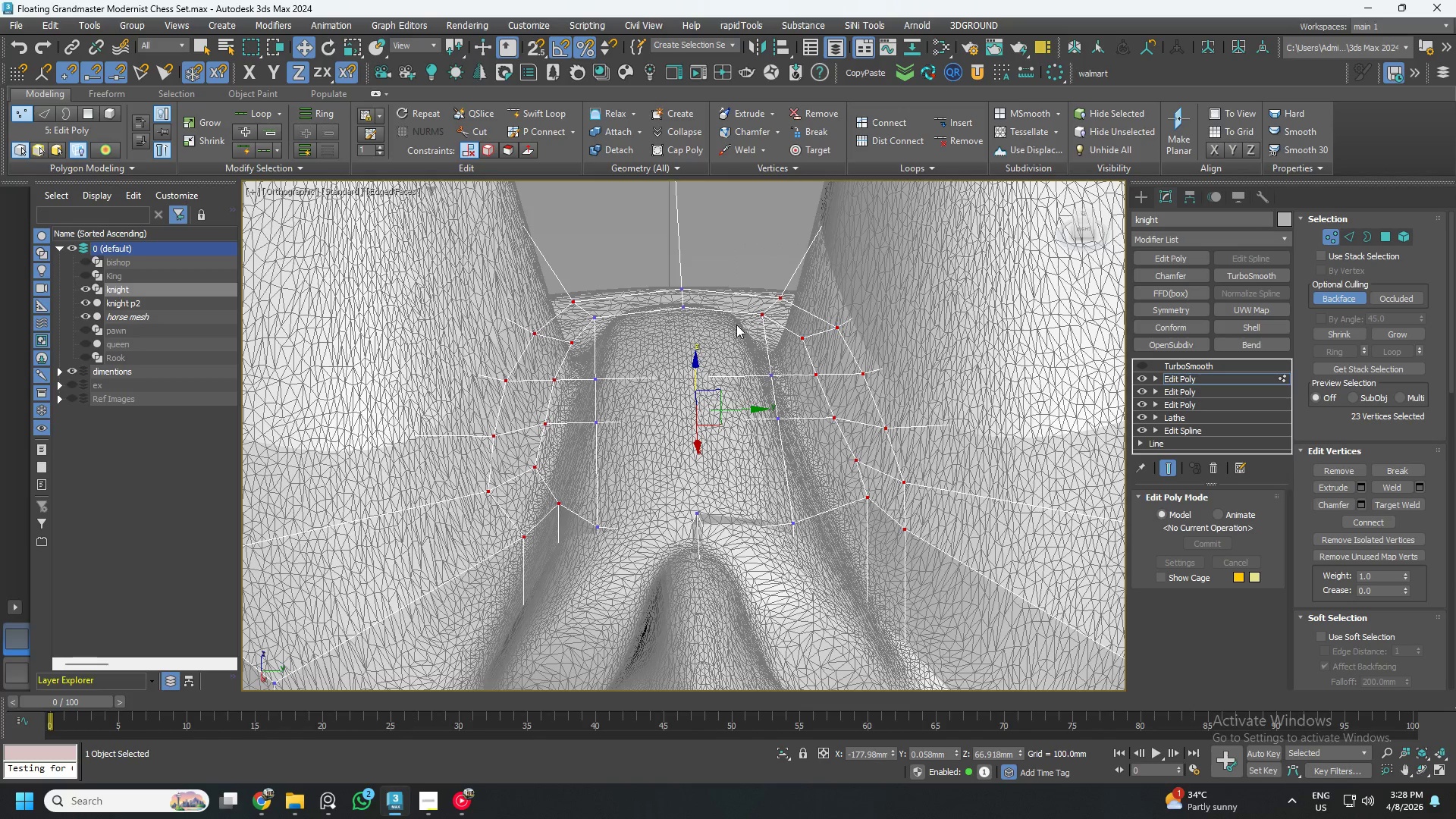 
hold_key(key=ControlLeft, duration=0.7)
 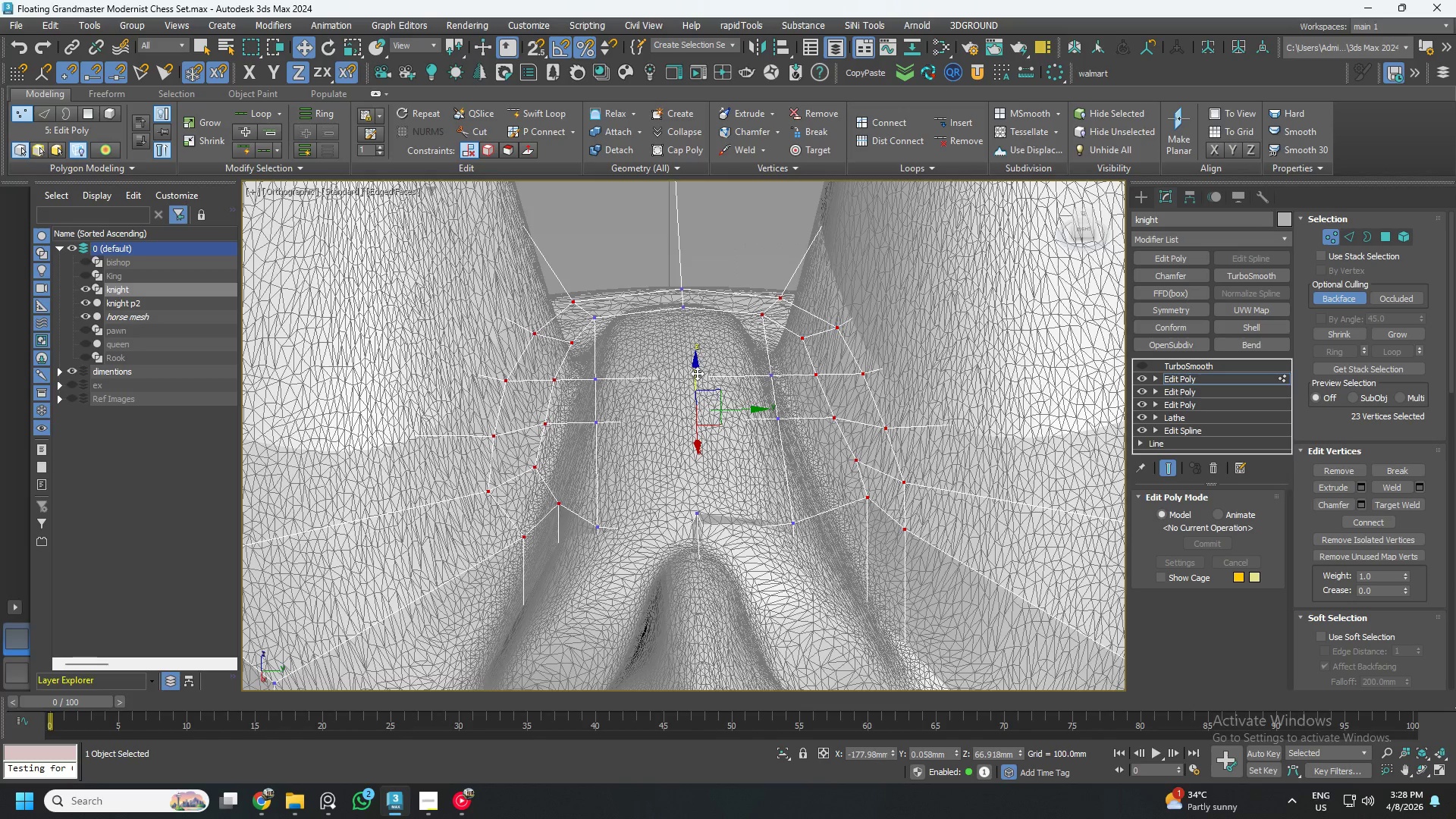 
left_click_drag(start_coordinate=[697, 373], to_coordinate=[696, 391])
 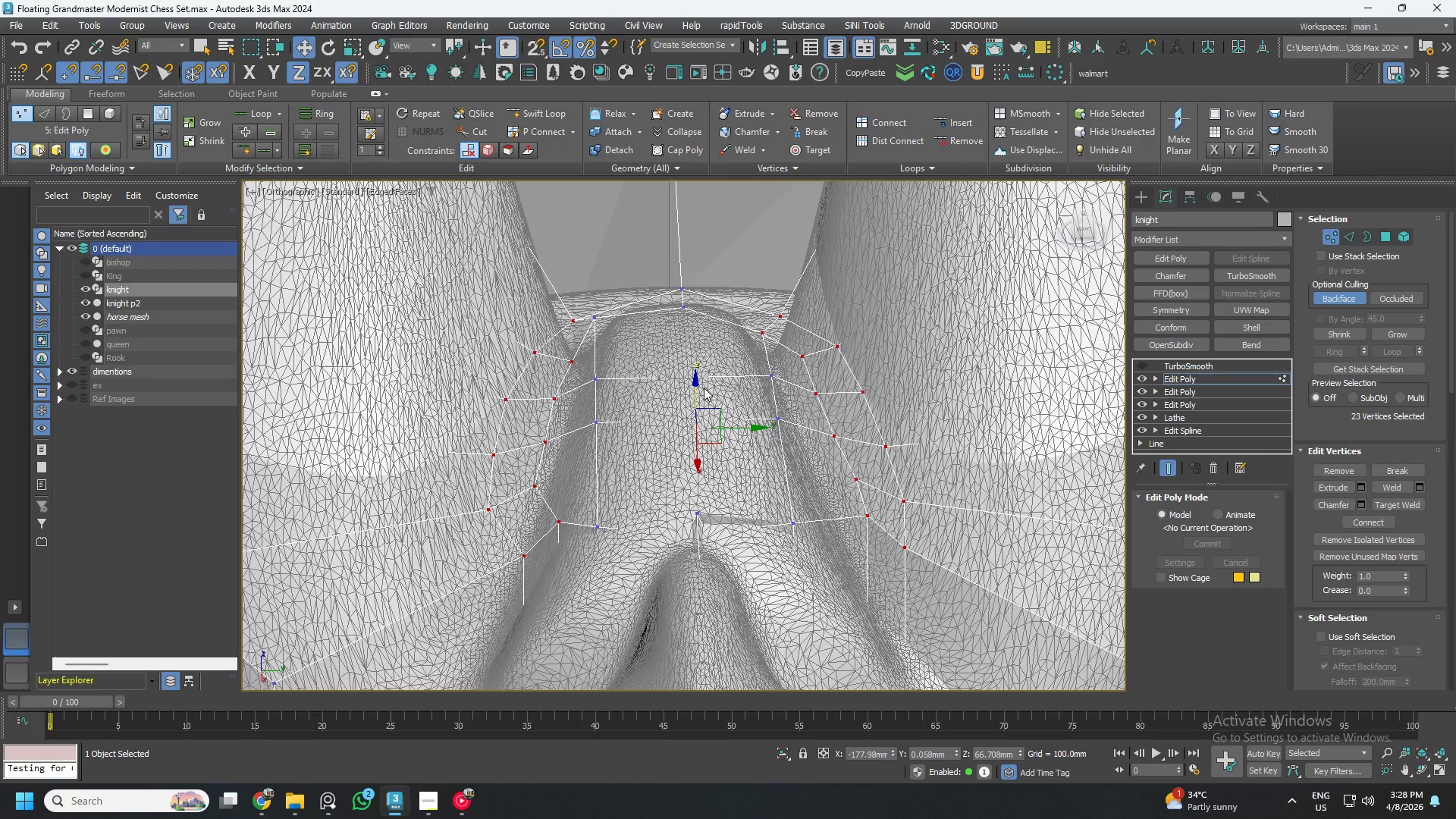 
key(Control+ControlLeft)
 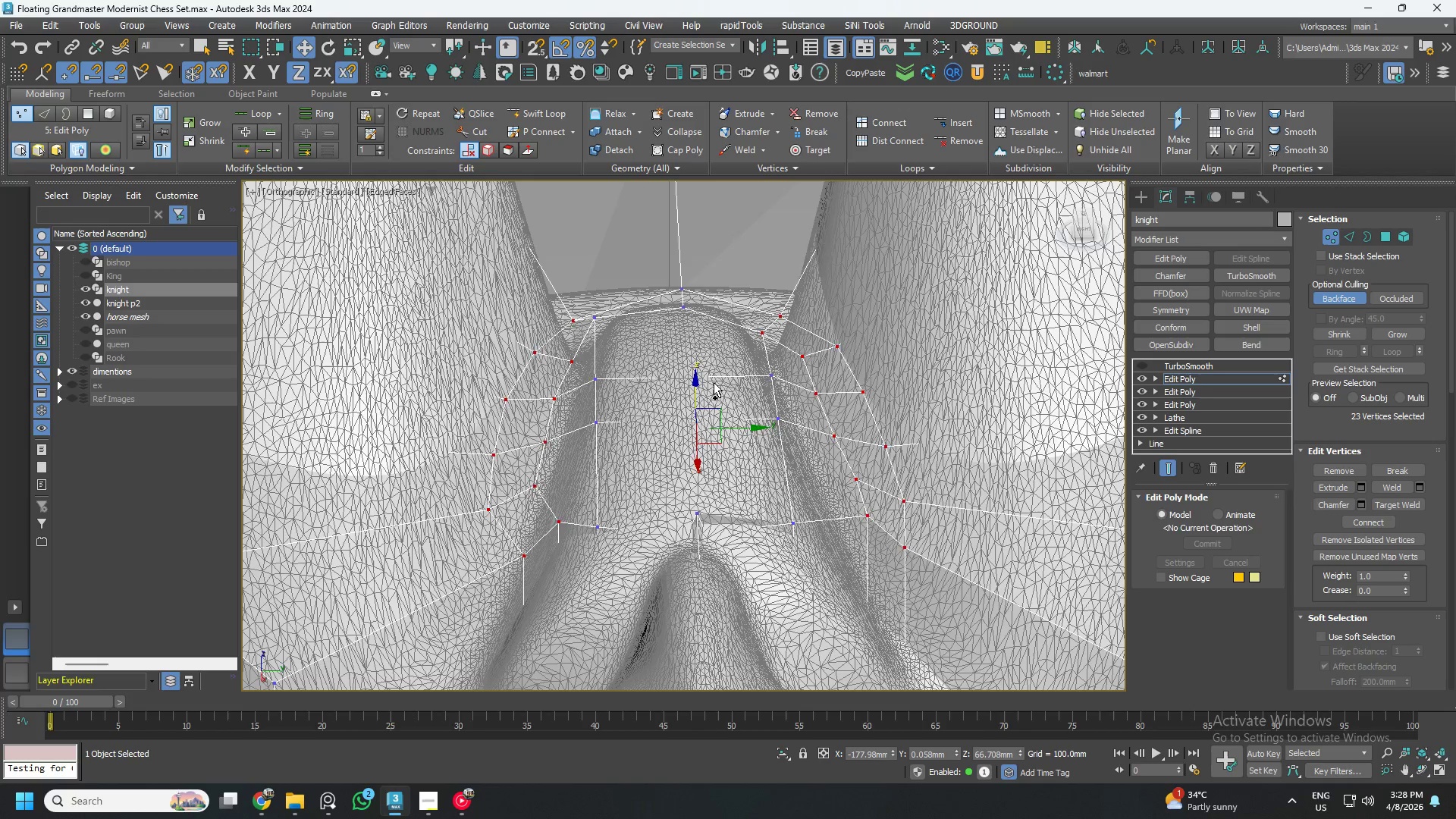 
key(Control+Z)
 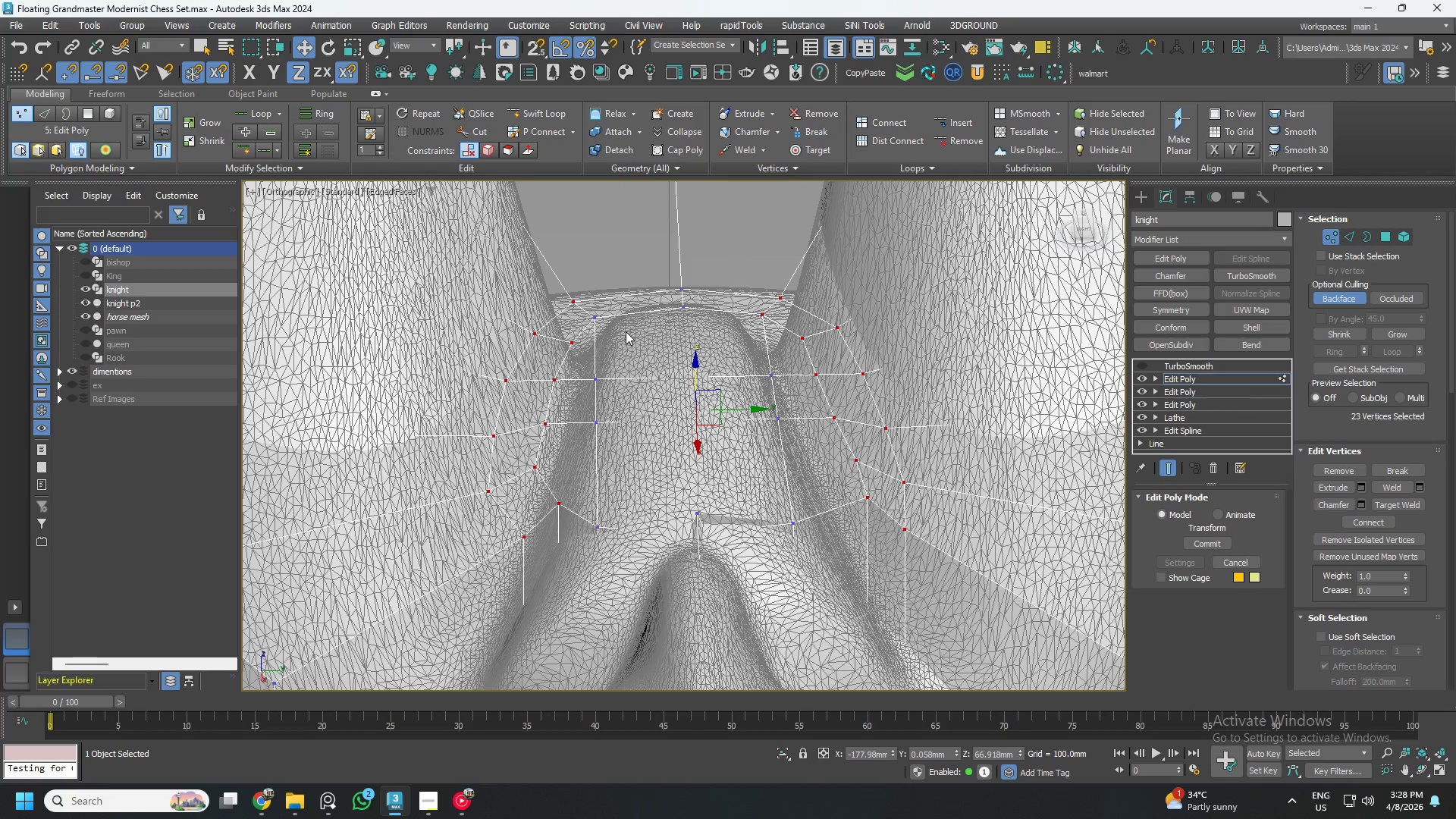 
hold_key(key=AltLeft, duration=1.5)
left_click_drag(start_coordinate=[796, 349], to_coordinate=[755, 282])
 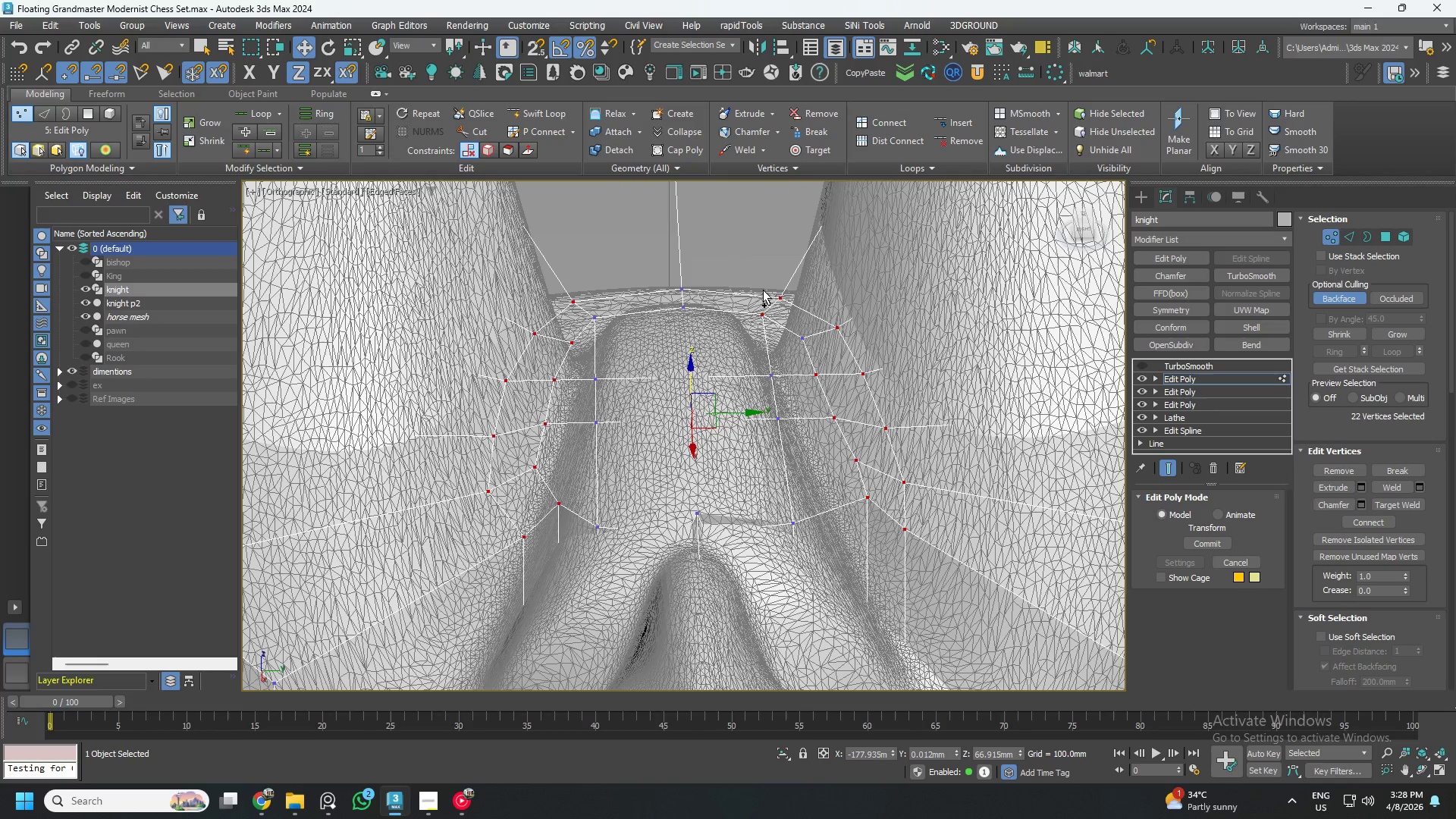 
key(Alt+AltLeft)
 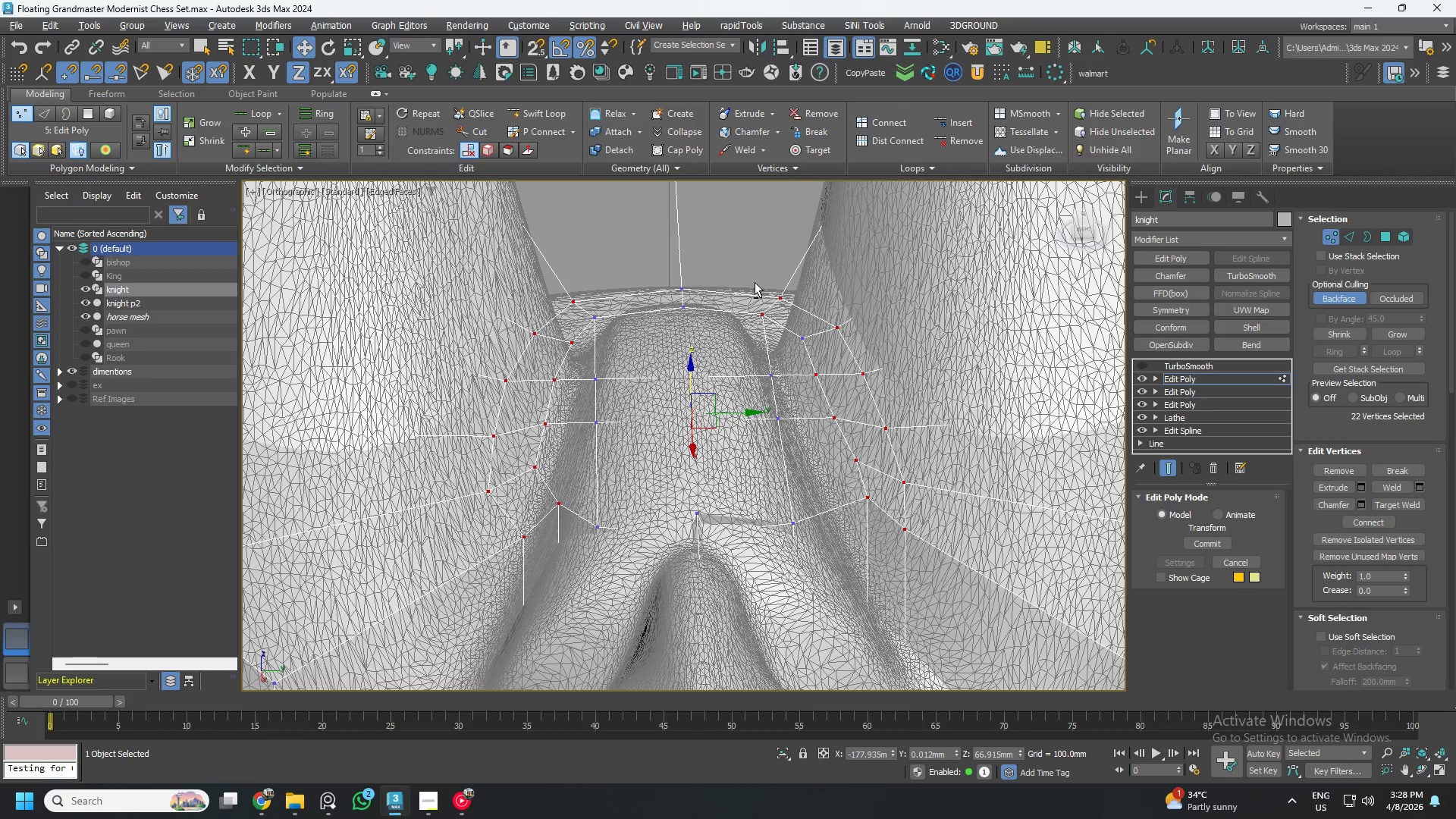 
key(Alt+AltLeft)
 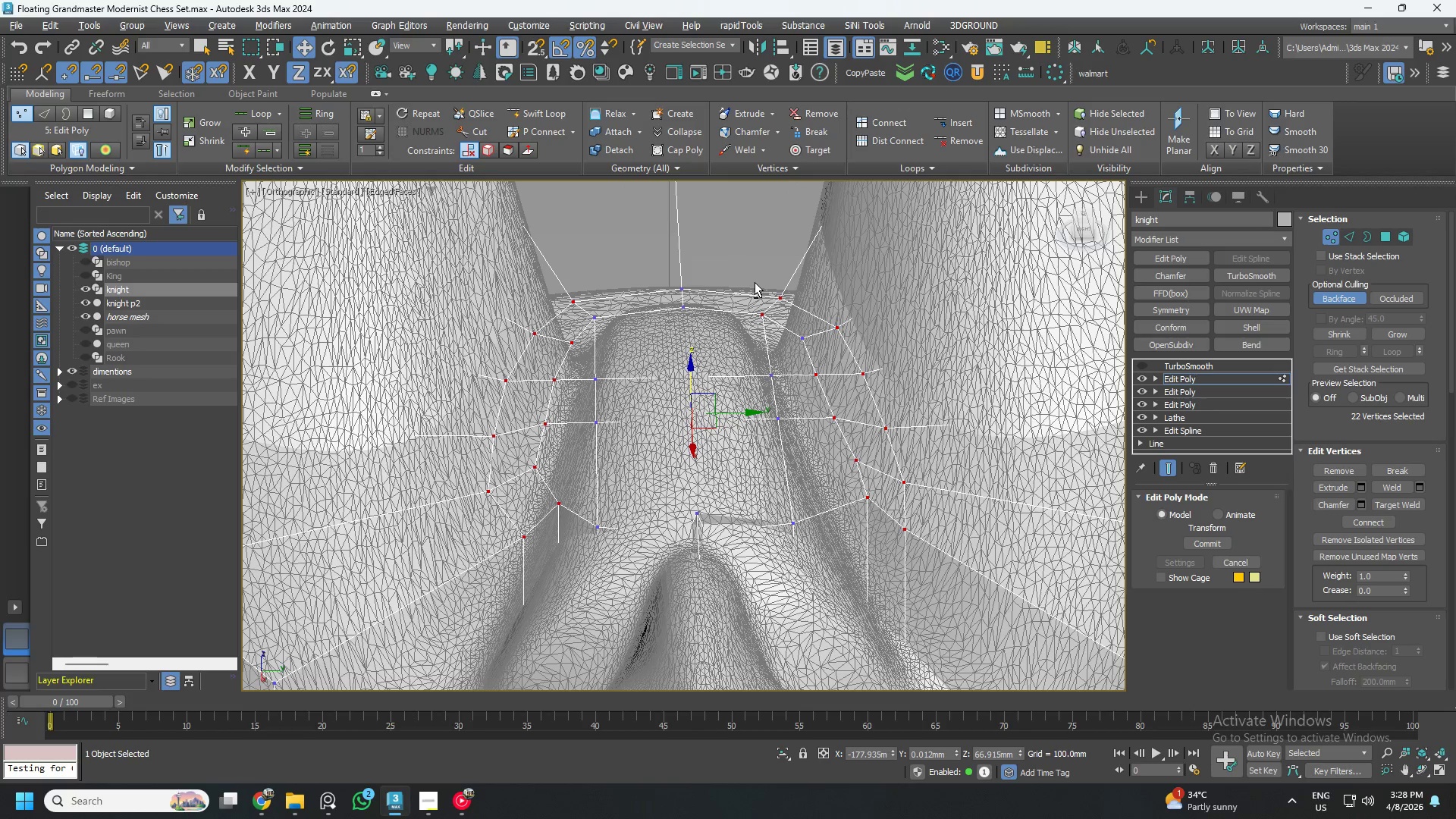 
key(Alt+AltLeft)
 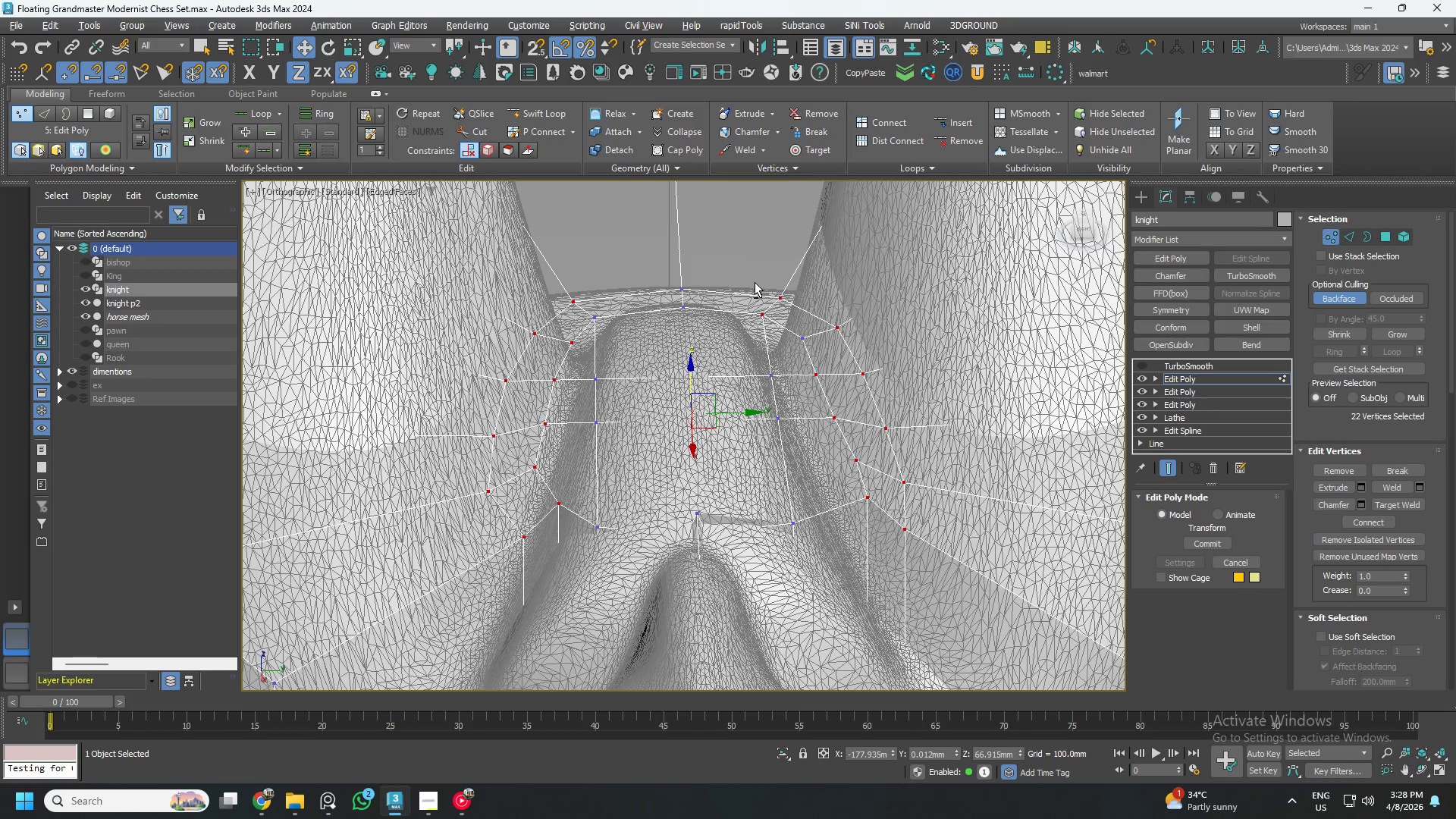 
key(Alt+AltLeft)
 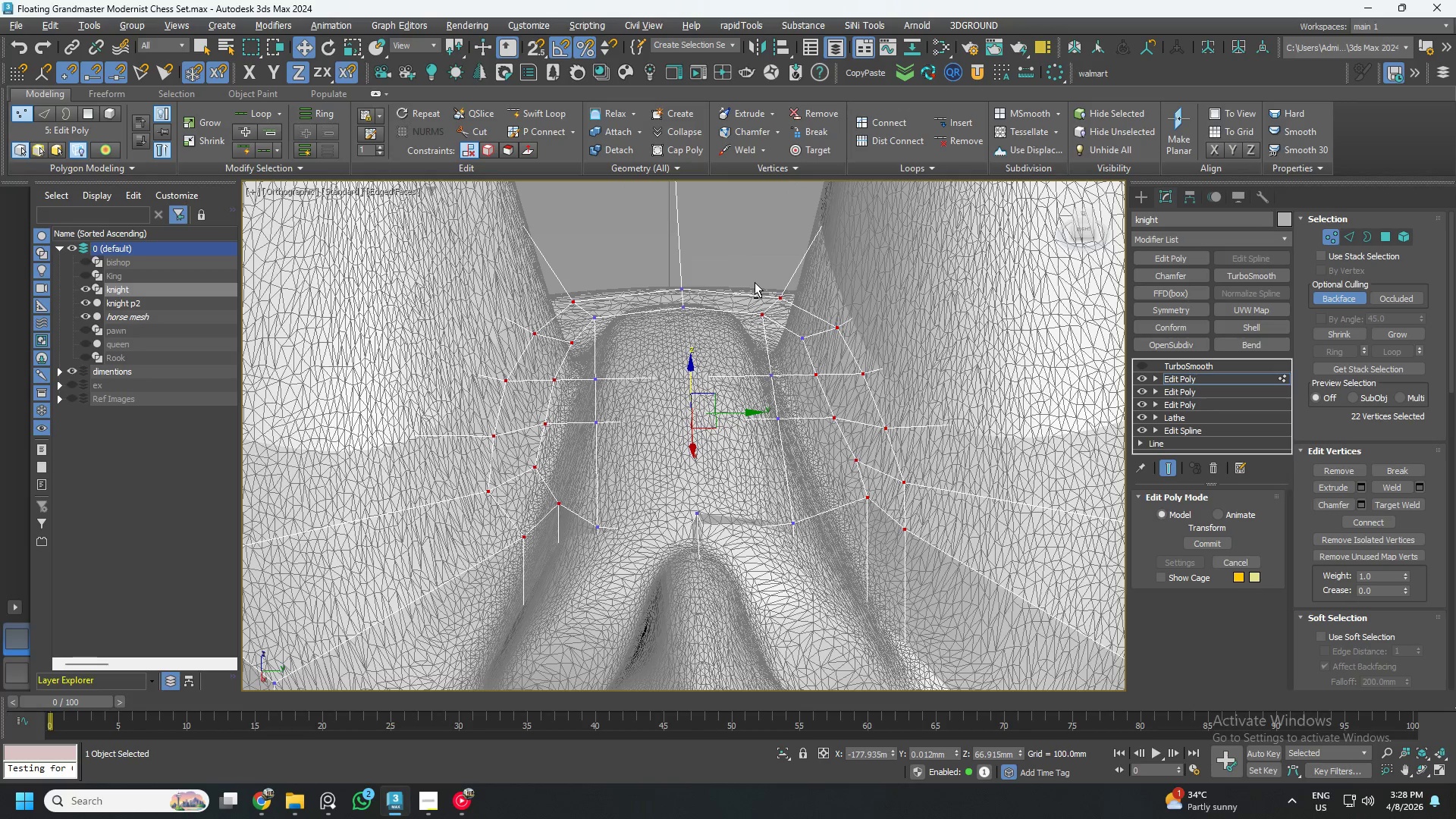 
key(Alt+AltLeft)
 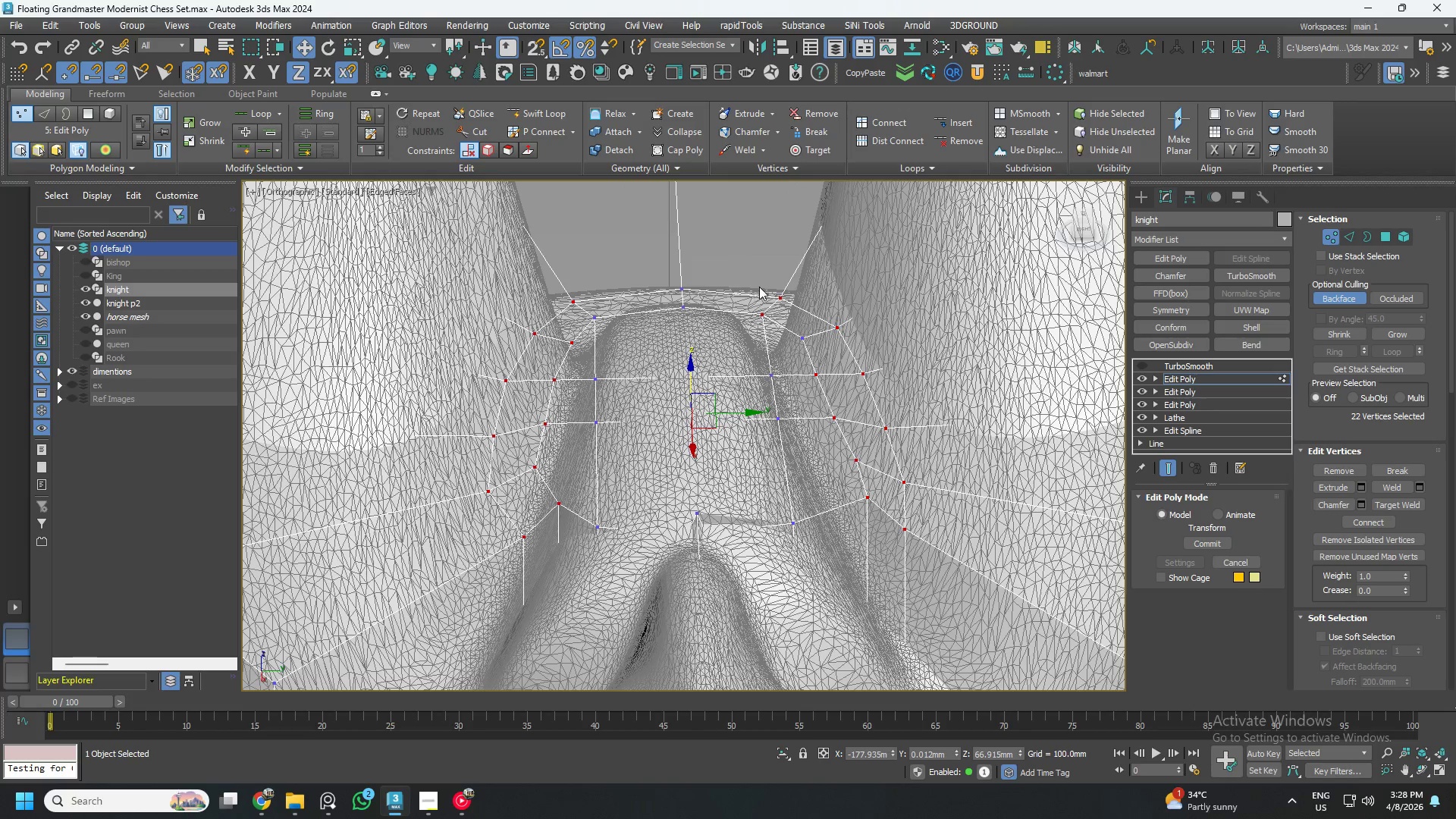 
key(Control+ControlLeft)
 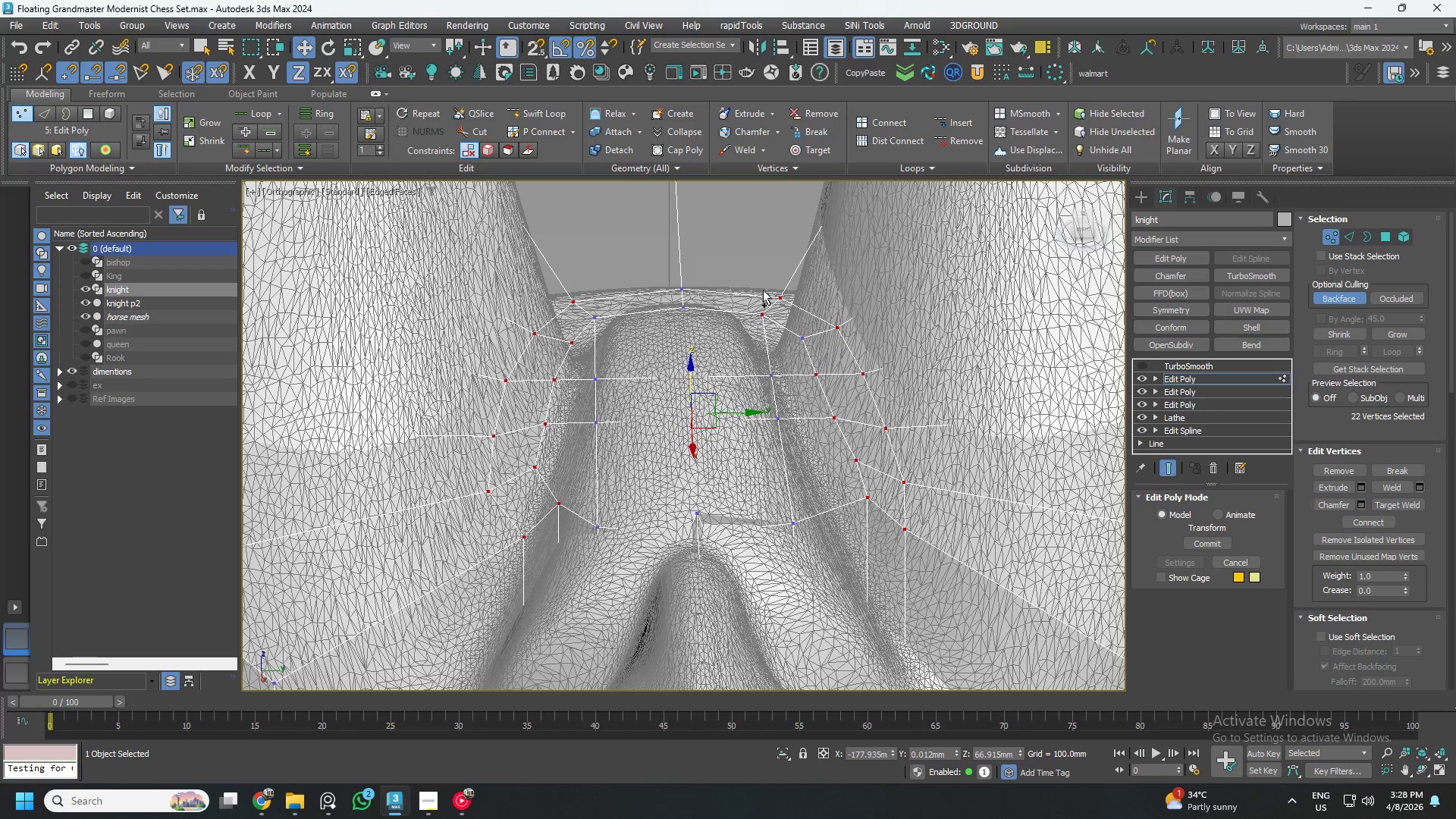 
key(Control+Z)
 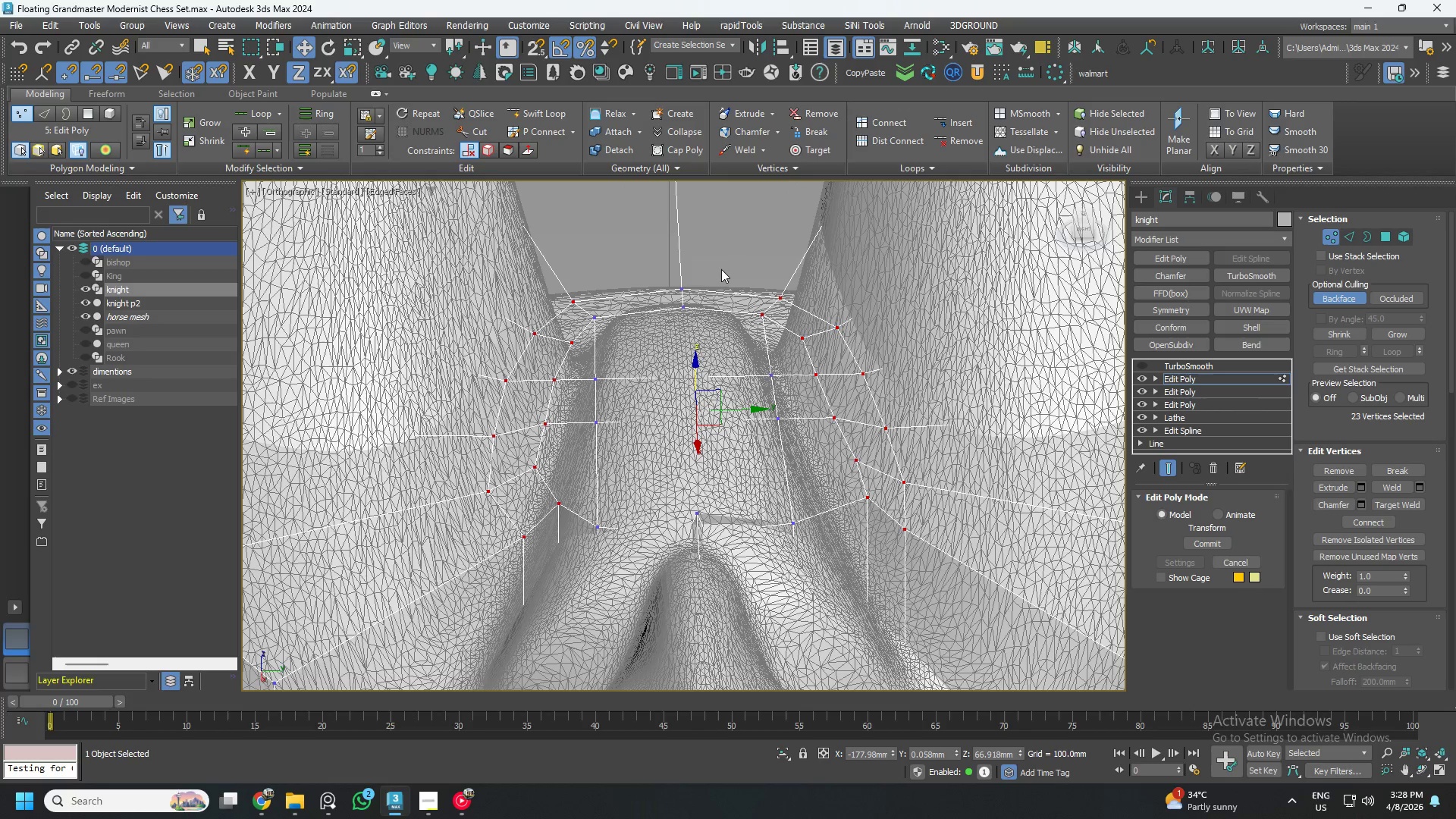 
hold_key(key=AltLeft, duration=1.22)
left_click_drag(start_coordinate=[736, 264], to_coordinate=[792, 332])
 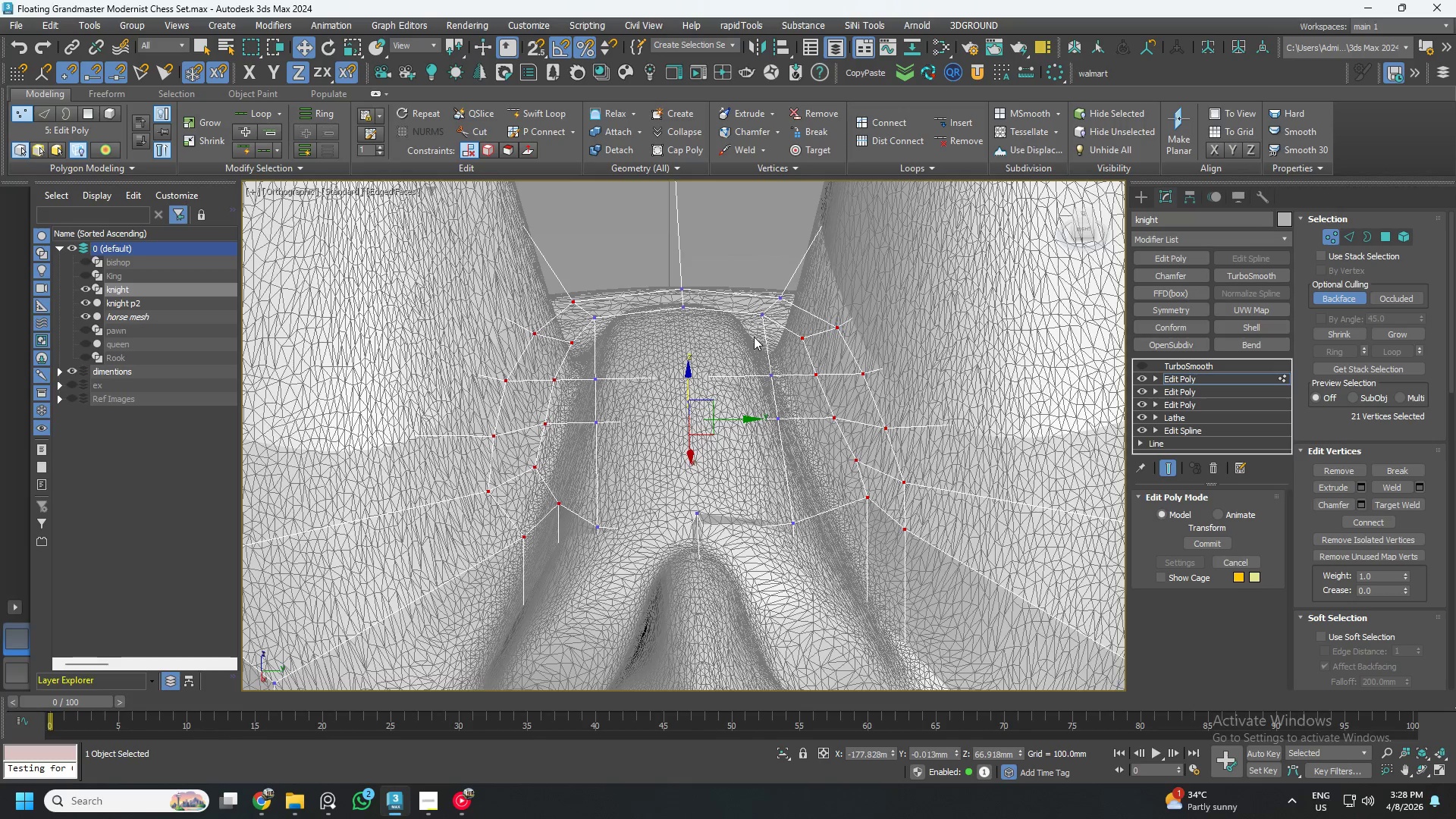 
hold_key(key=ControlLeft, duration=1.5)
left_click_drag(start_coordinate=[790, 325], to_coordinate=[740, 267])
 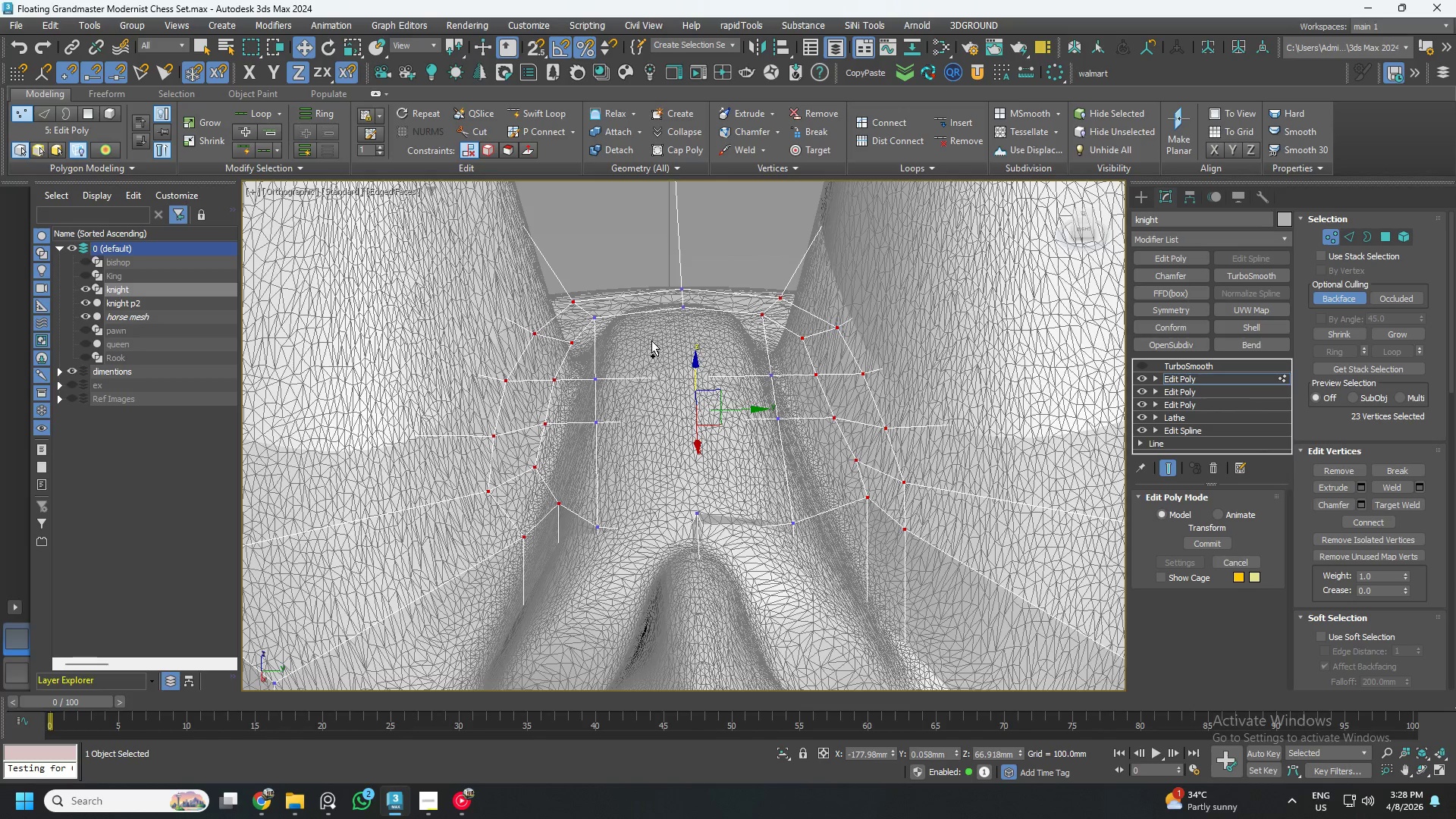 
left_click_drag(start_coordinate=[651, 341], to_coordinate=[588, 305])
 